 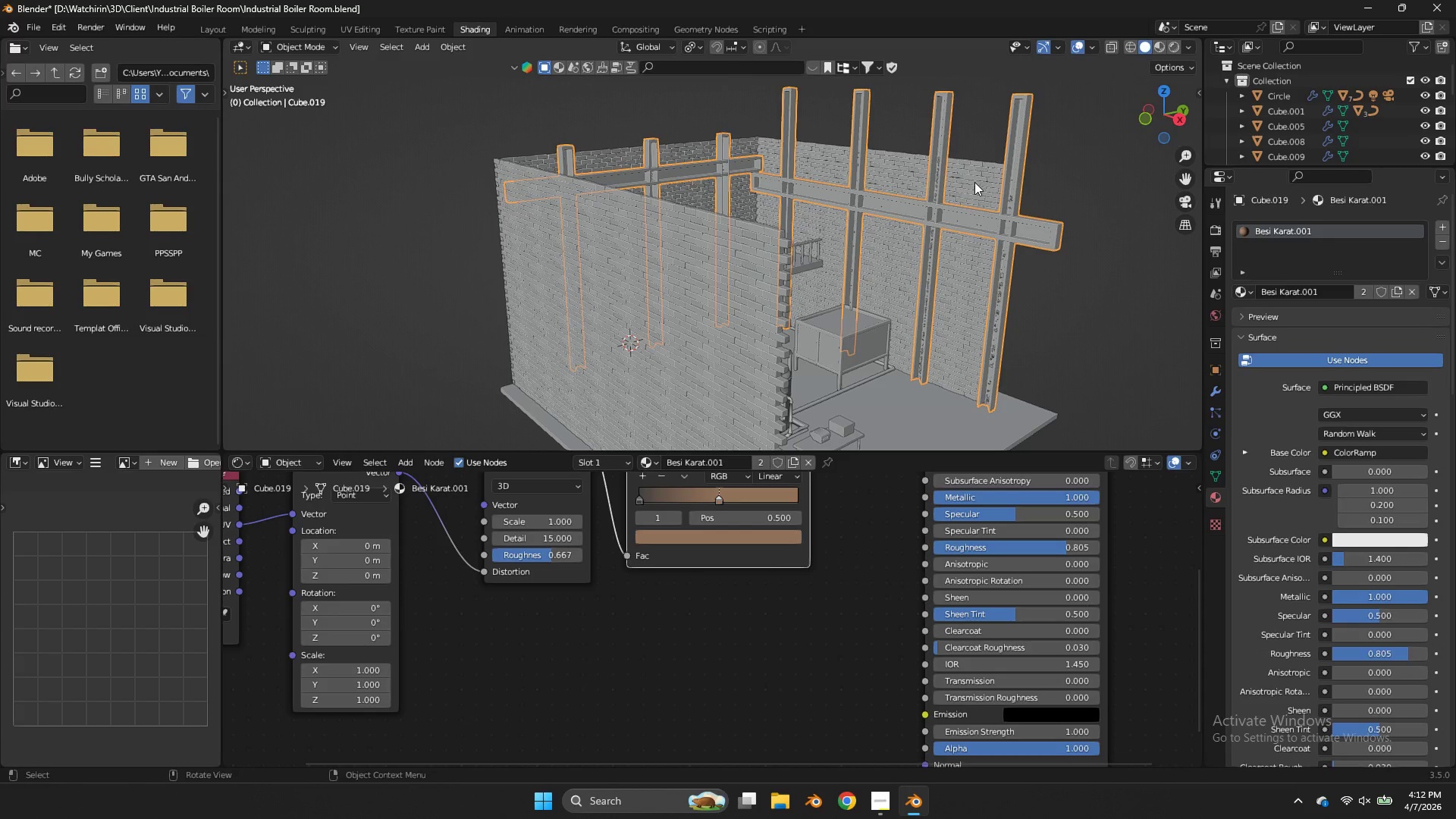 
left_click([974, 182])
 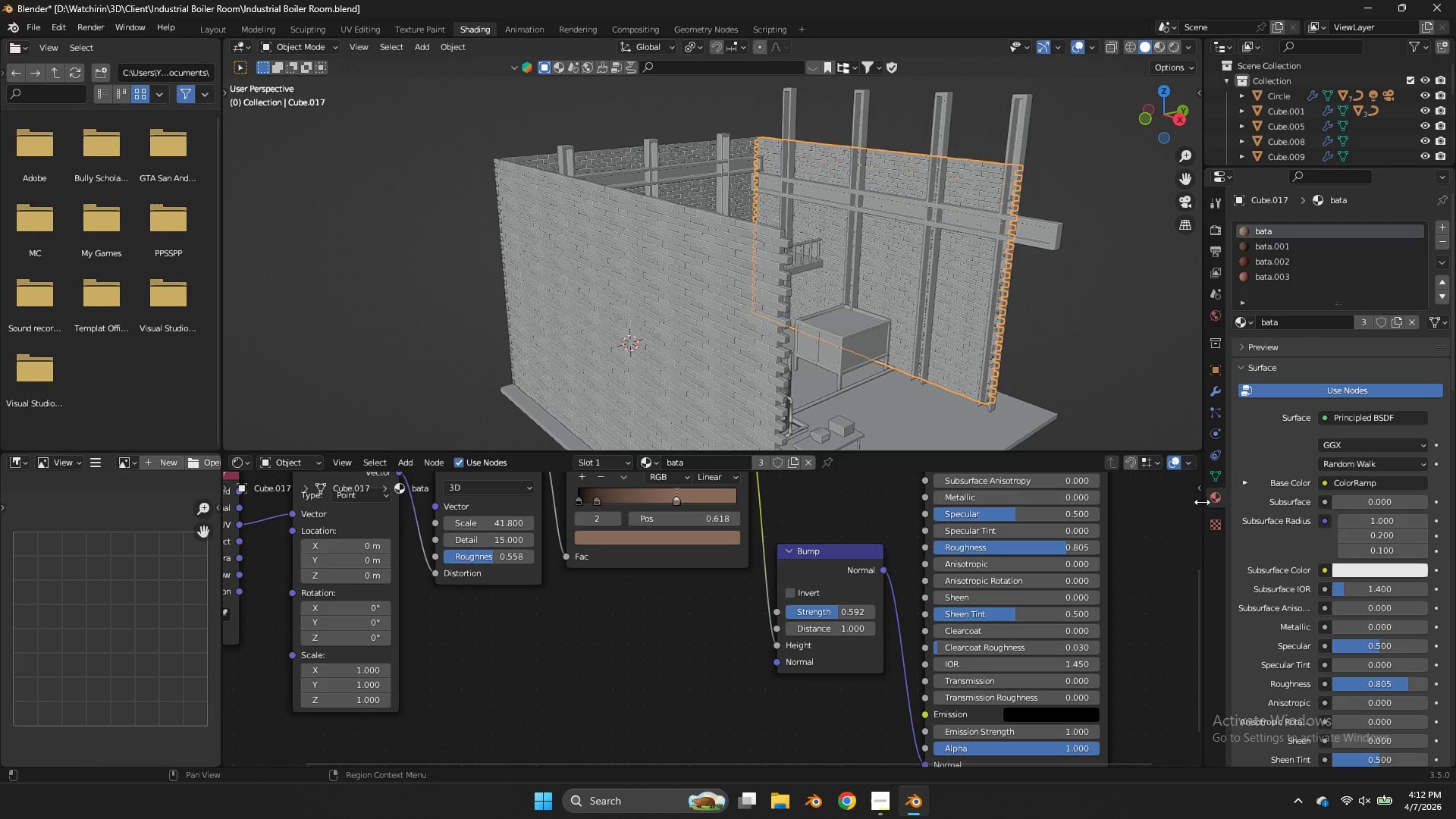 
left_click([1210, 480])
 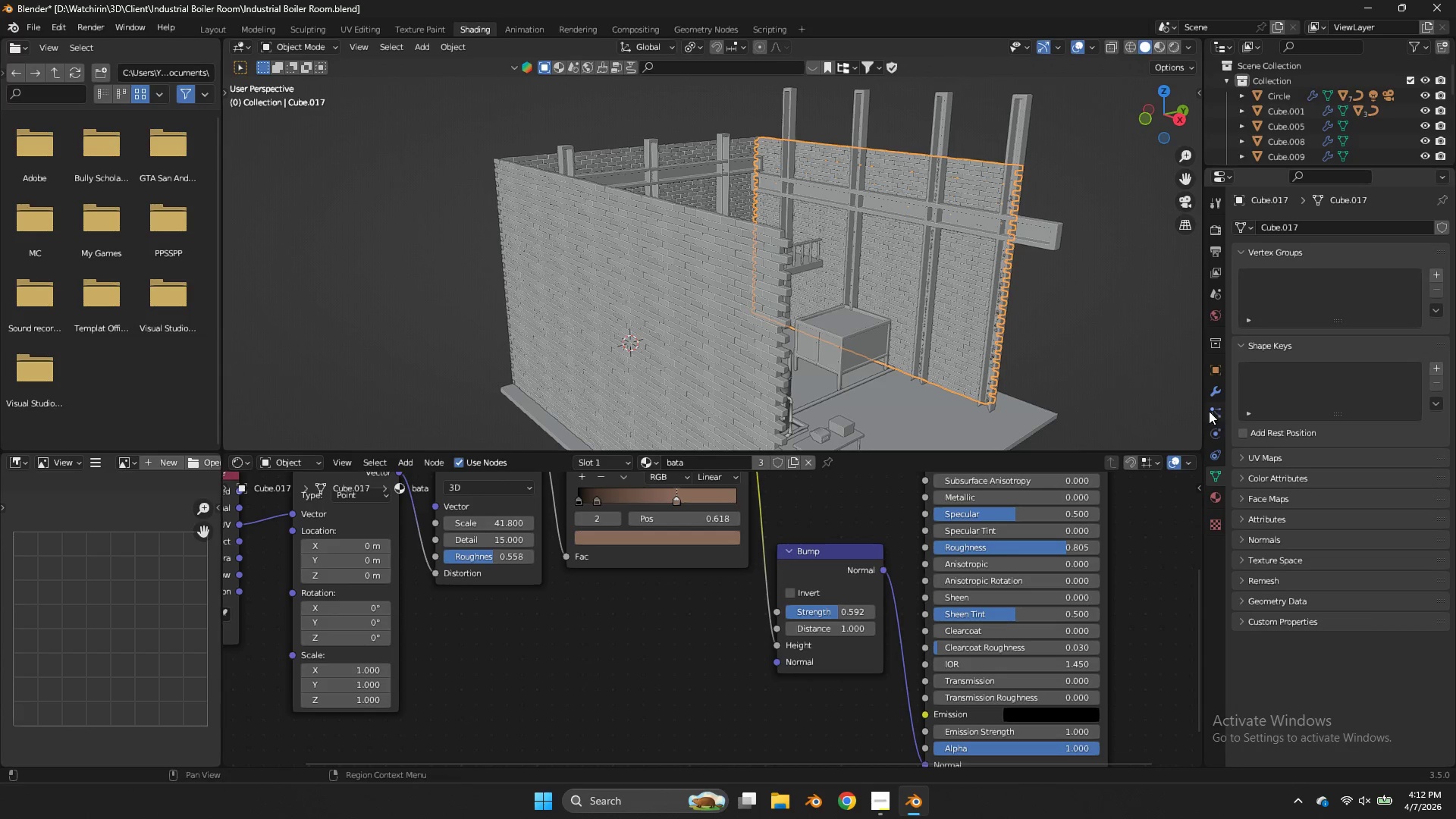 
left_click([1214, 386])
 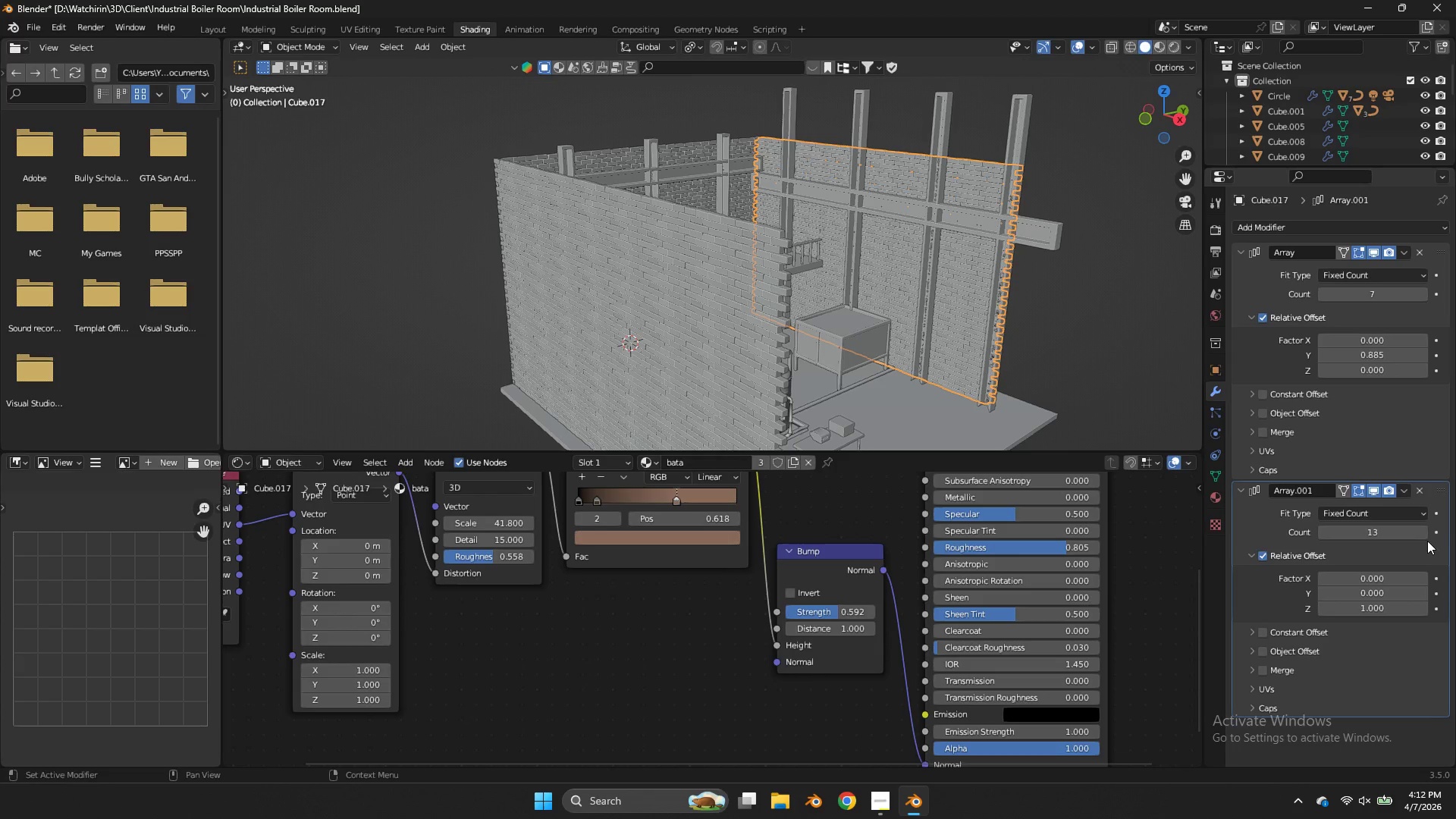 
left_click([1419, 531])
 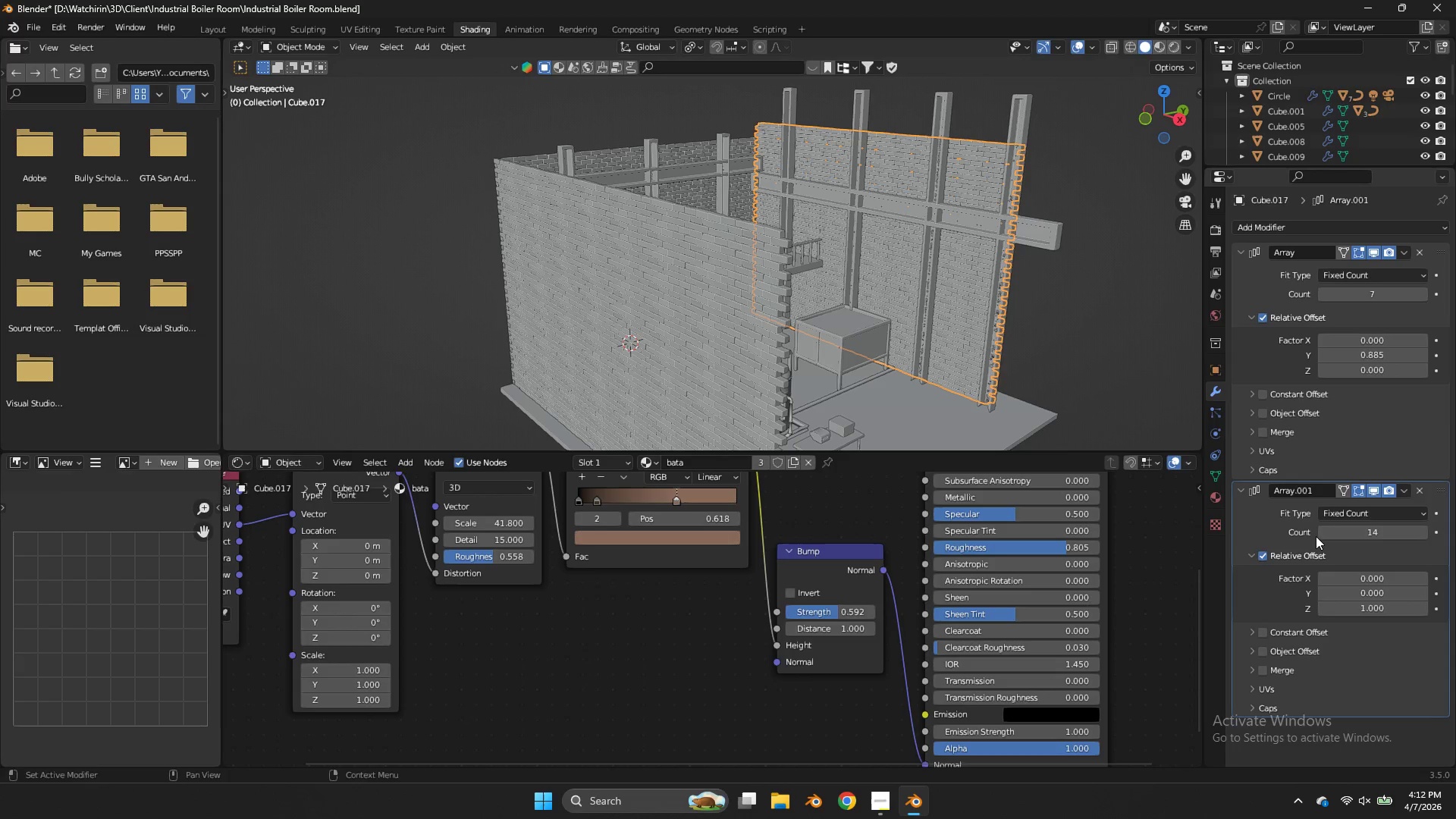 
double_click([1320, 536])
 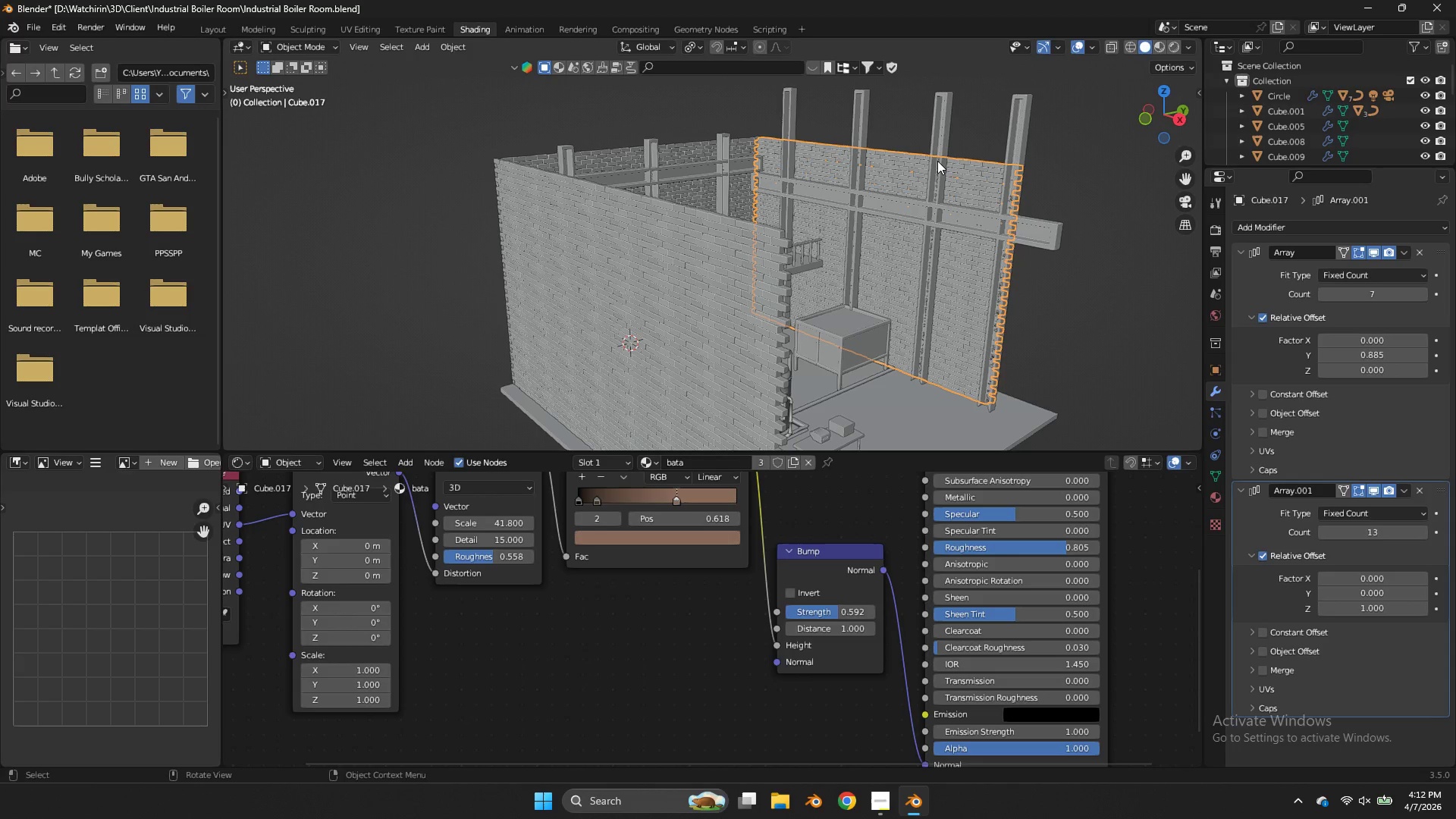 
key(Shift+A)
 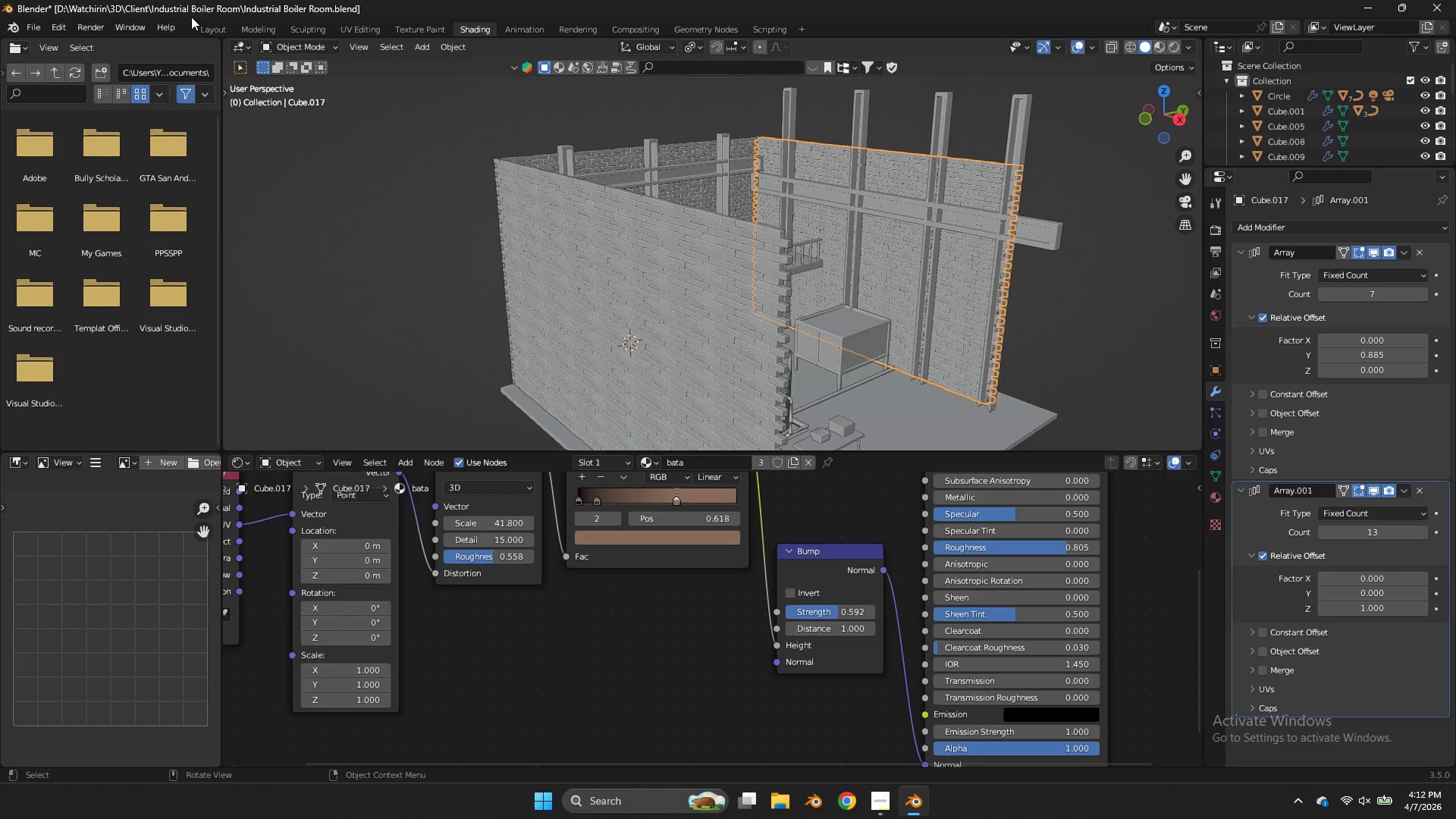 
left_click([242, 24])
 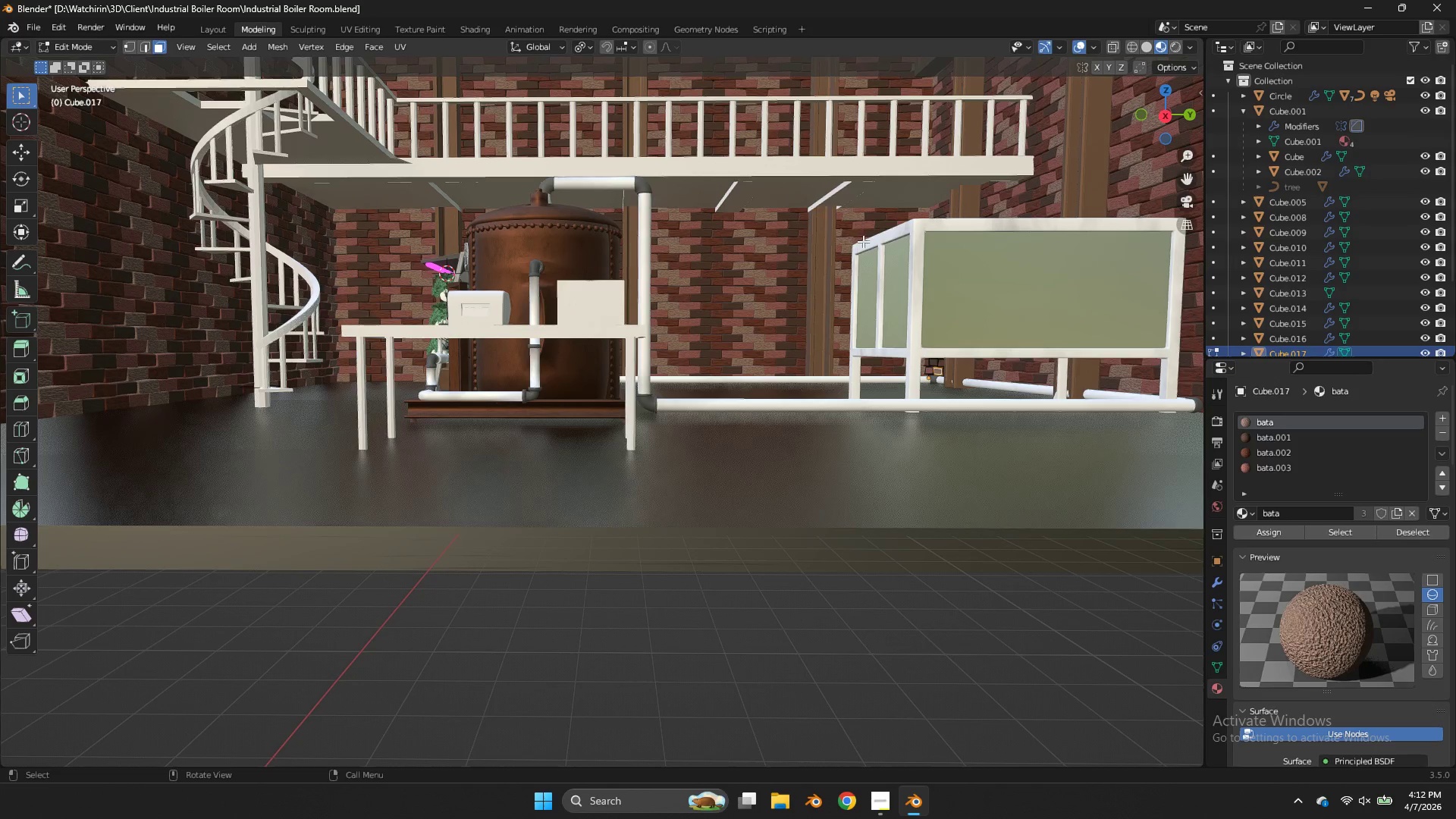 
scroll: coordinate [974, 179], scroll_direction: down, amount: 4.0
 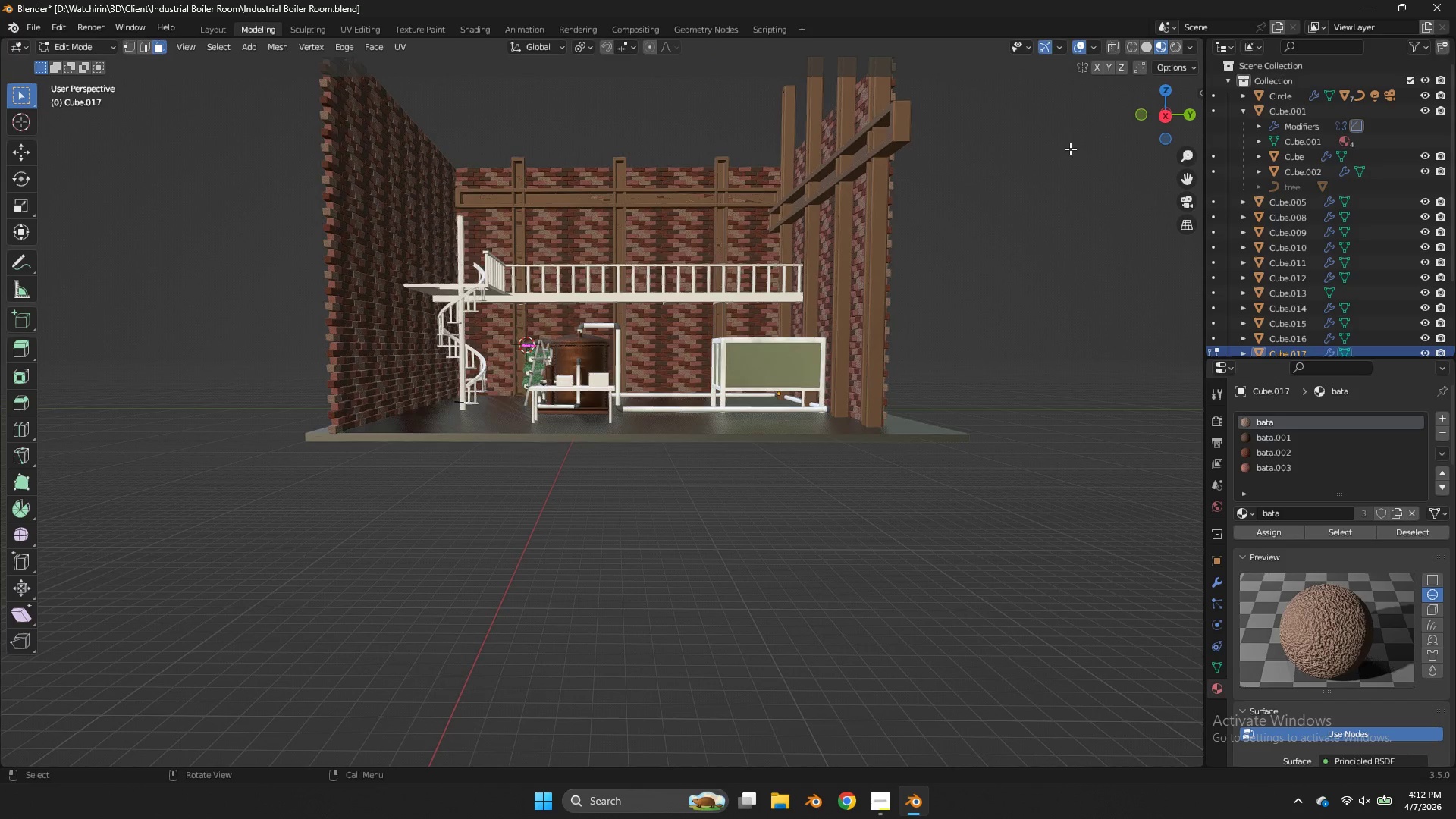 
key(Tab)
 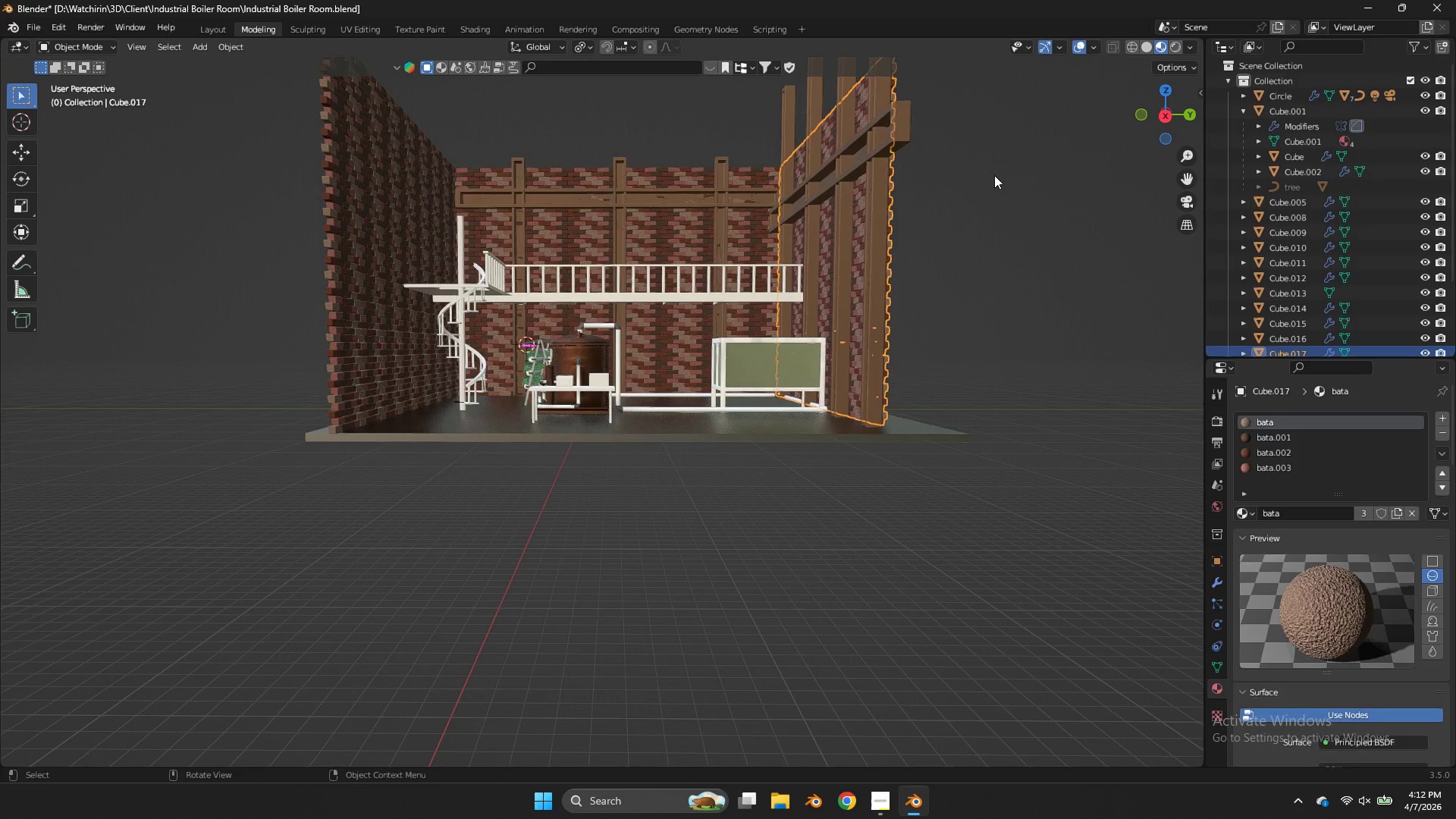 
key(Z)
 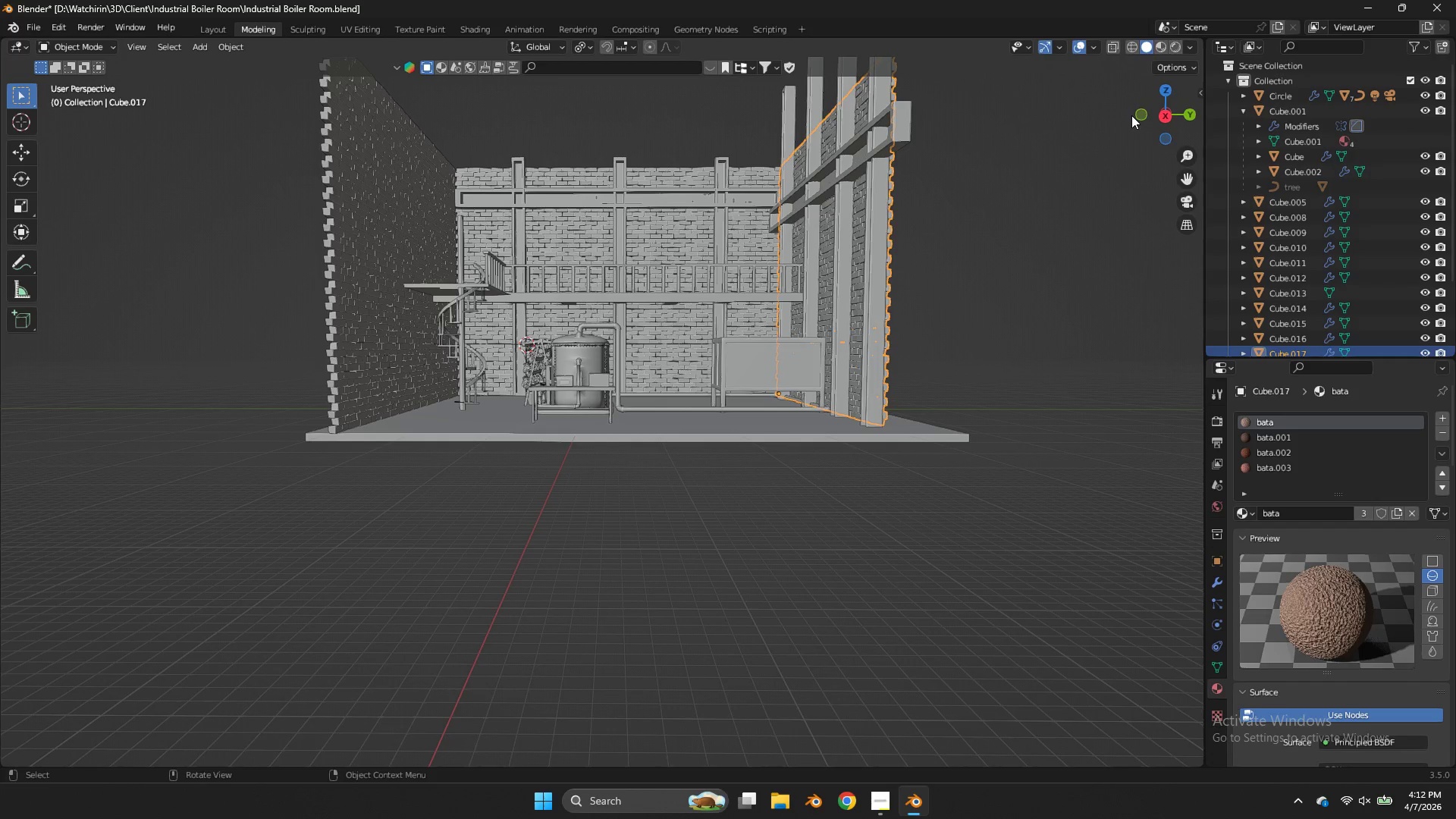 
double_click([1141, 115])
 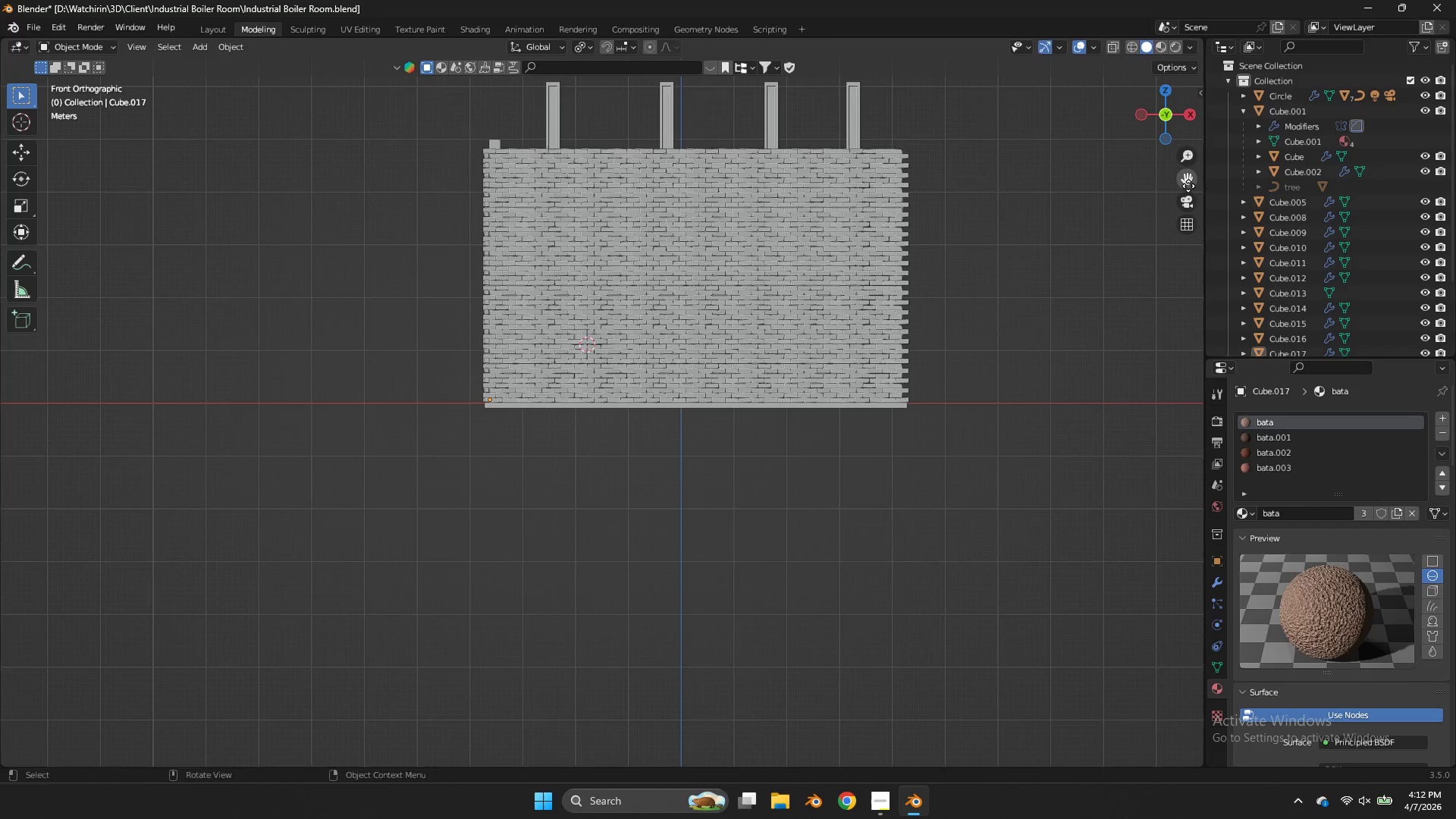 
left_click_drag(start_coordinate=[1188, 186], to_coordinate=[1186, 387])
 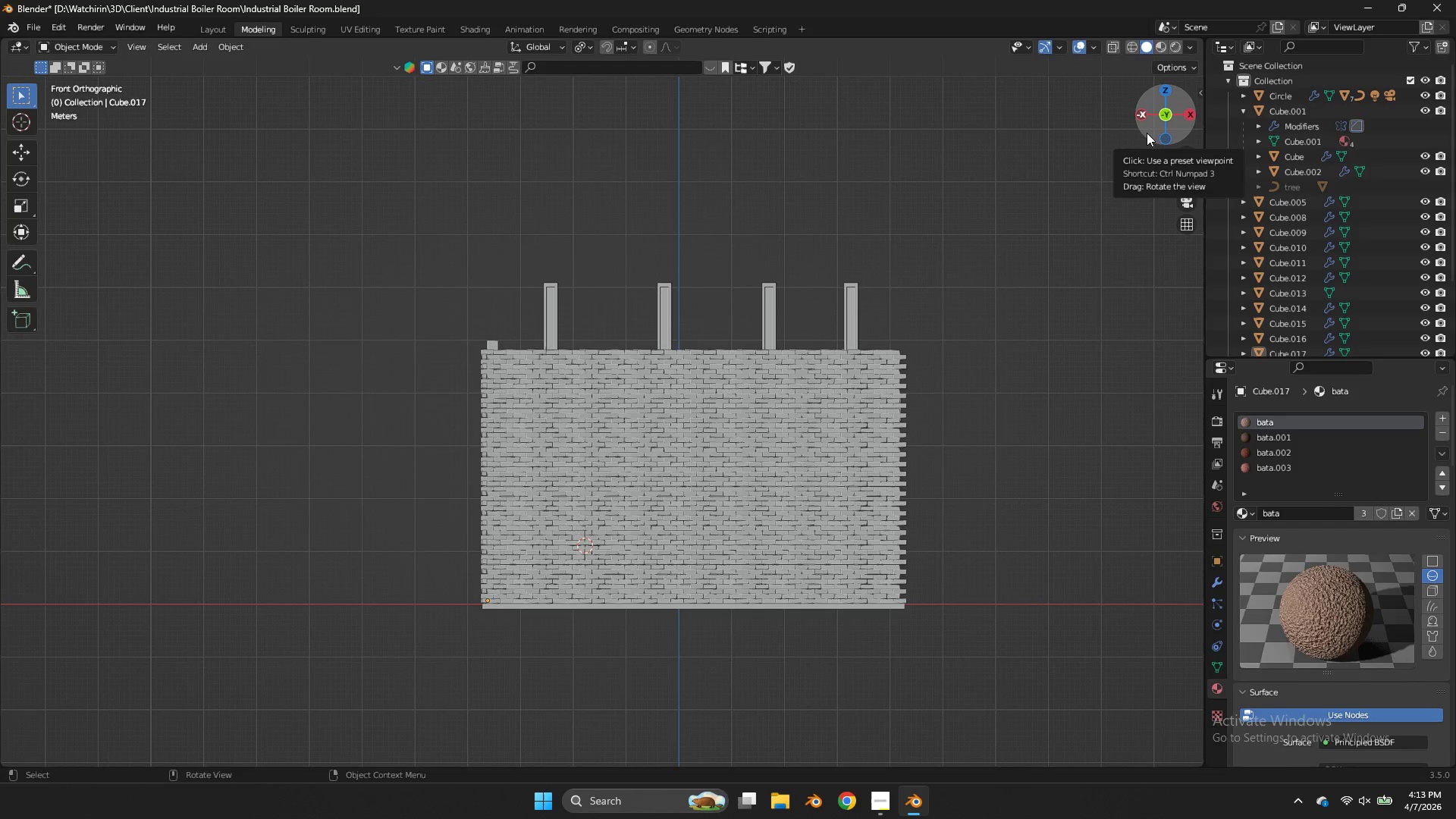 
wait(22.45)
 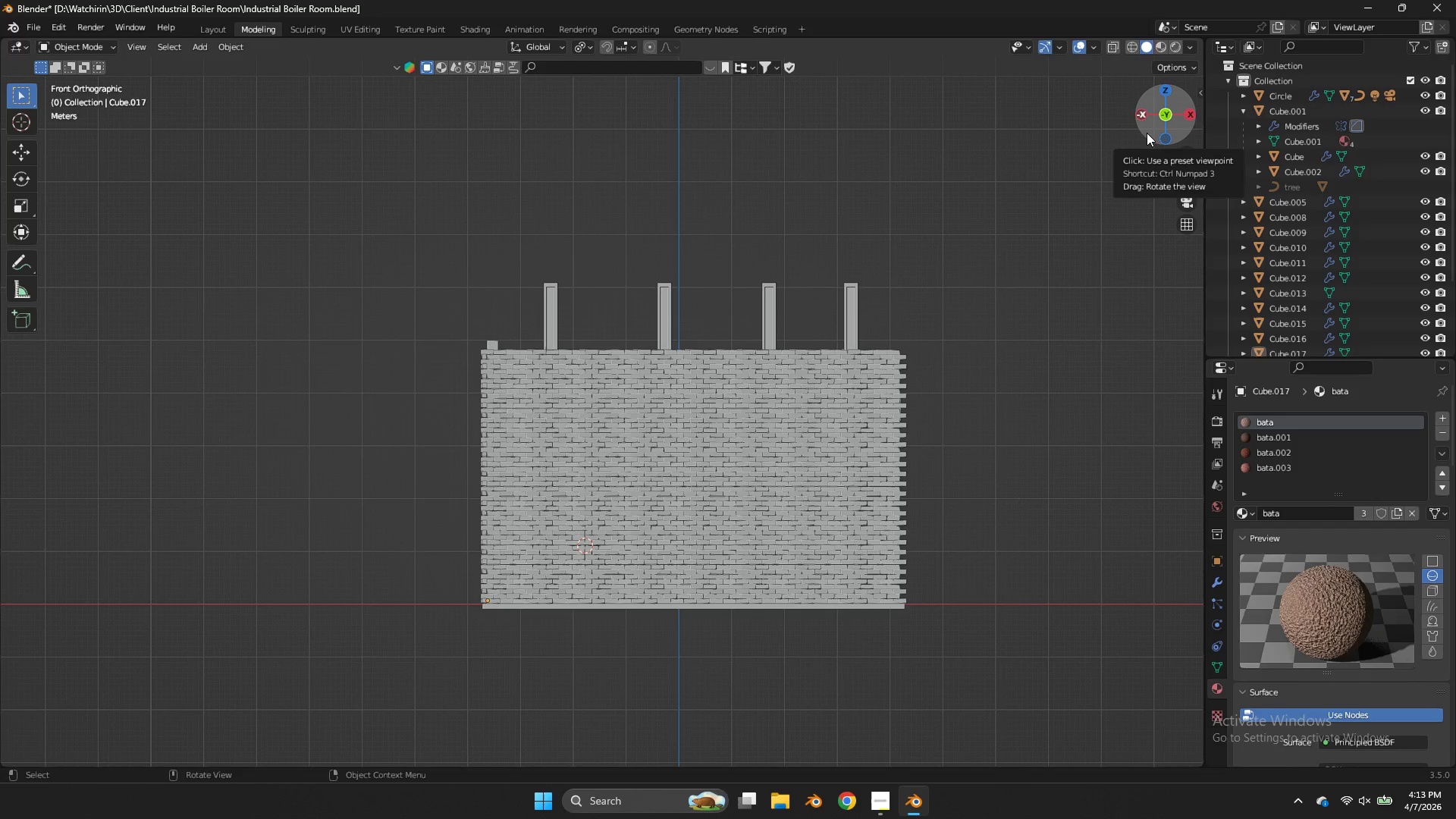 
left_click_drag(start_coordinate=[1188, 182], to_coordinate=[1153, 213])
 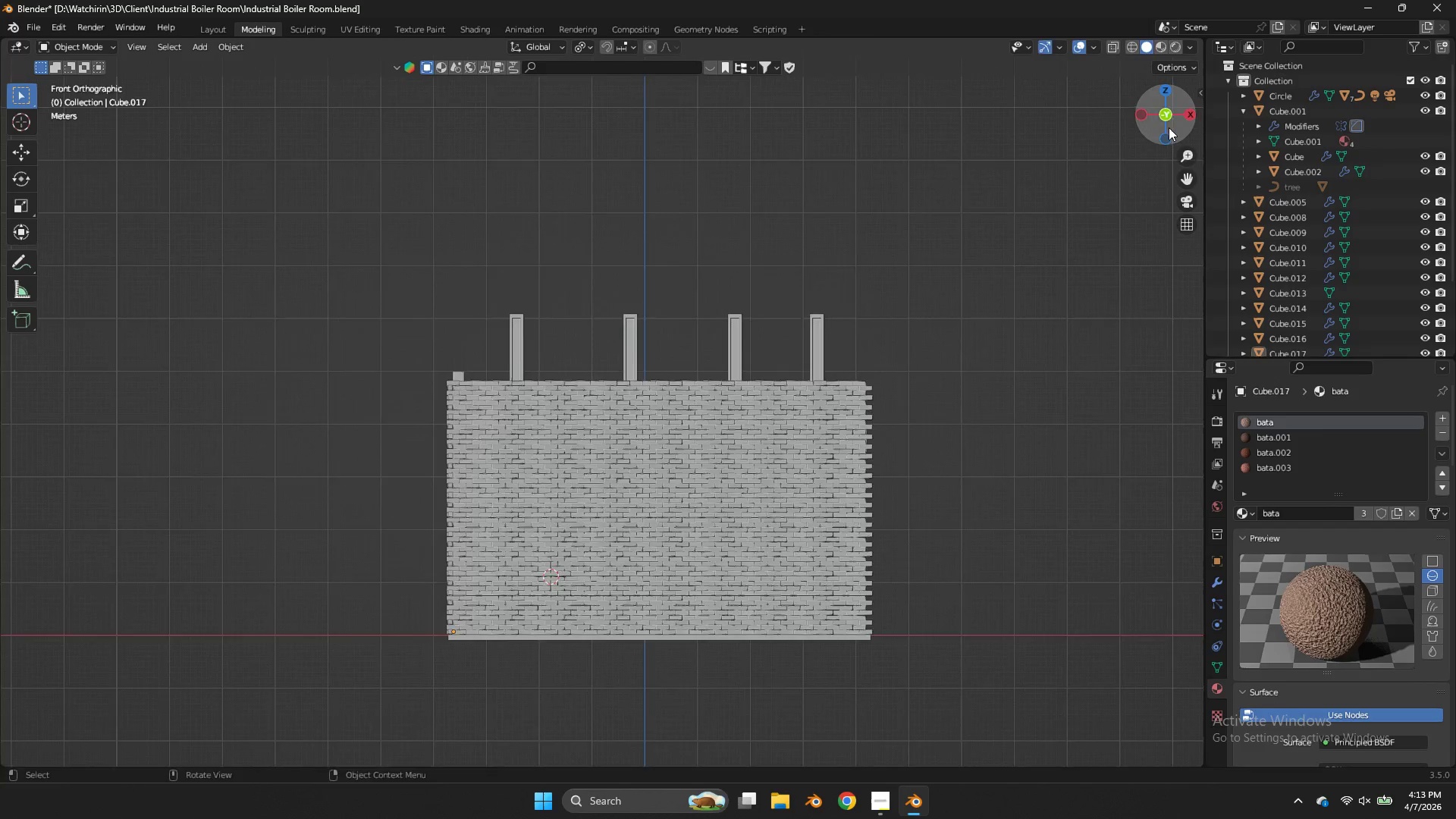 
left_click_drag(start_coordinate=[1169, 127], to_coordinate=[1018, 148])
 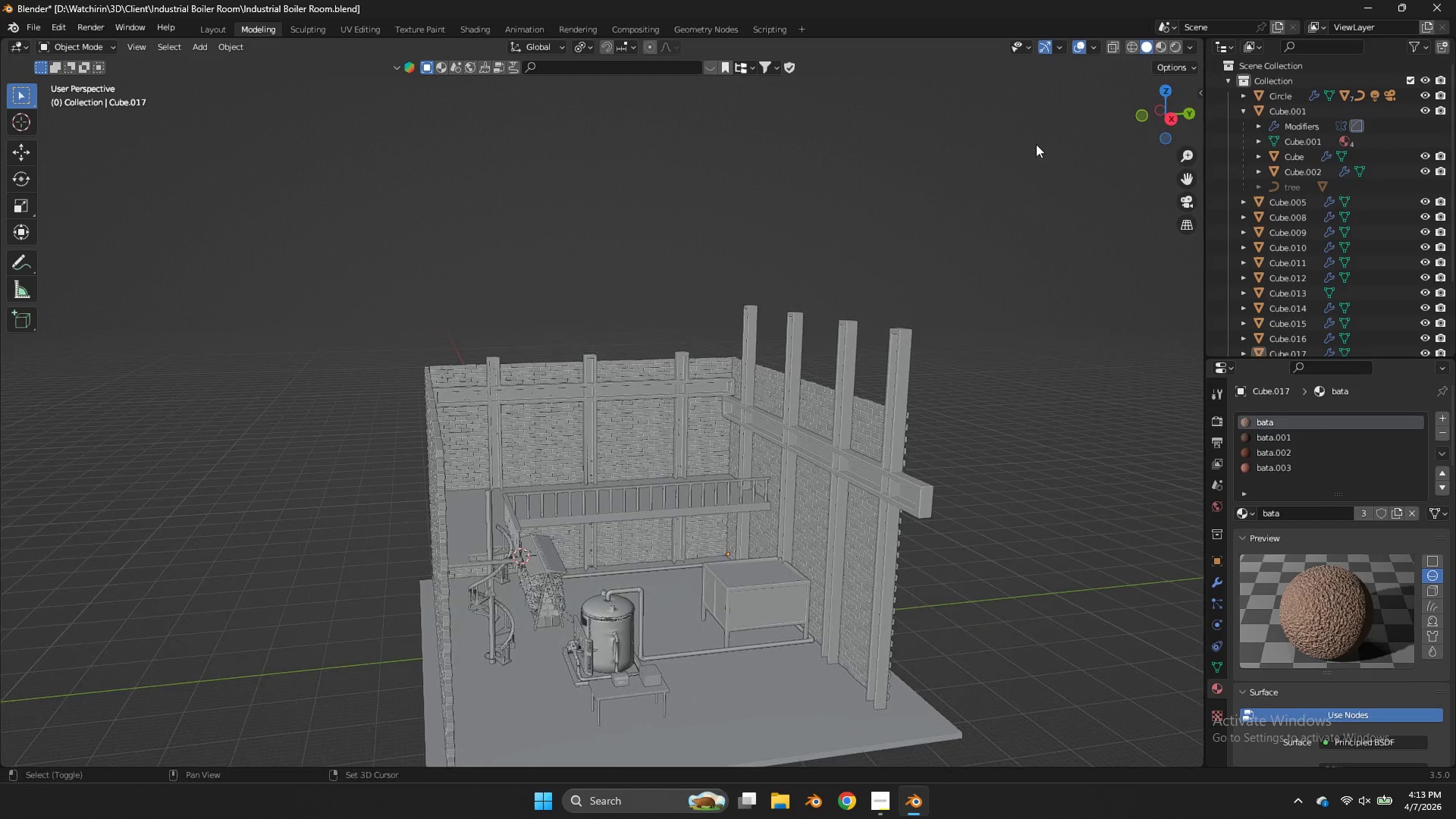 
key(Shift+A)
 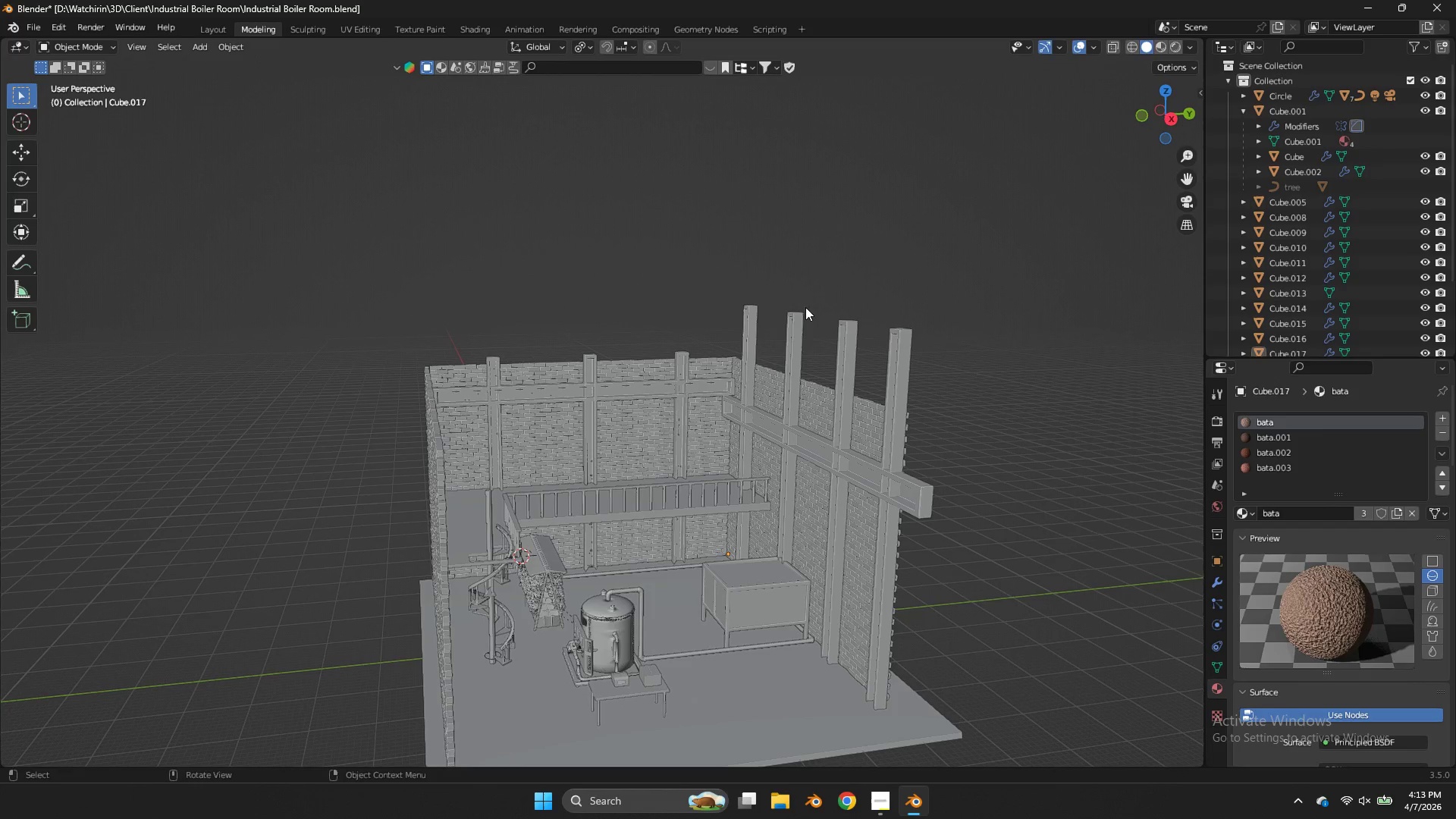 
double_click([795, 306])
 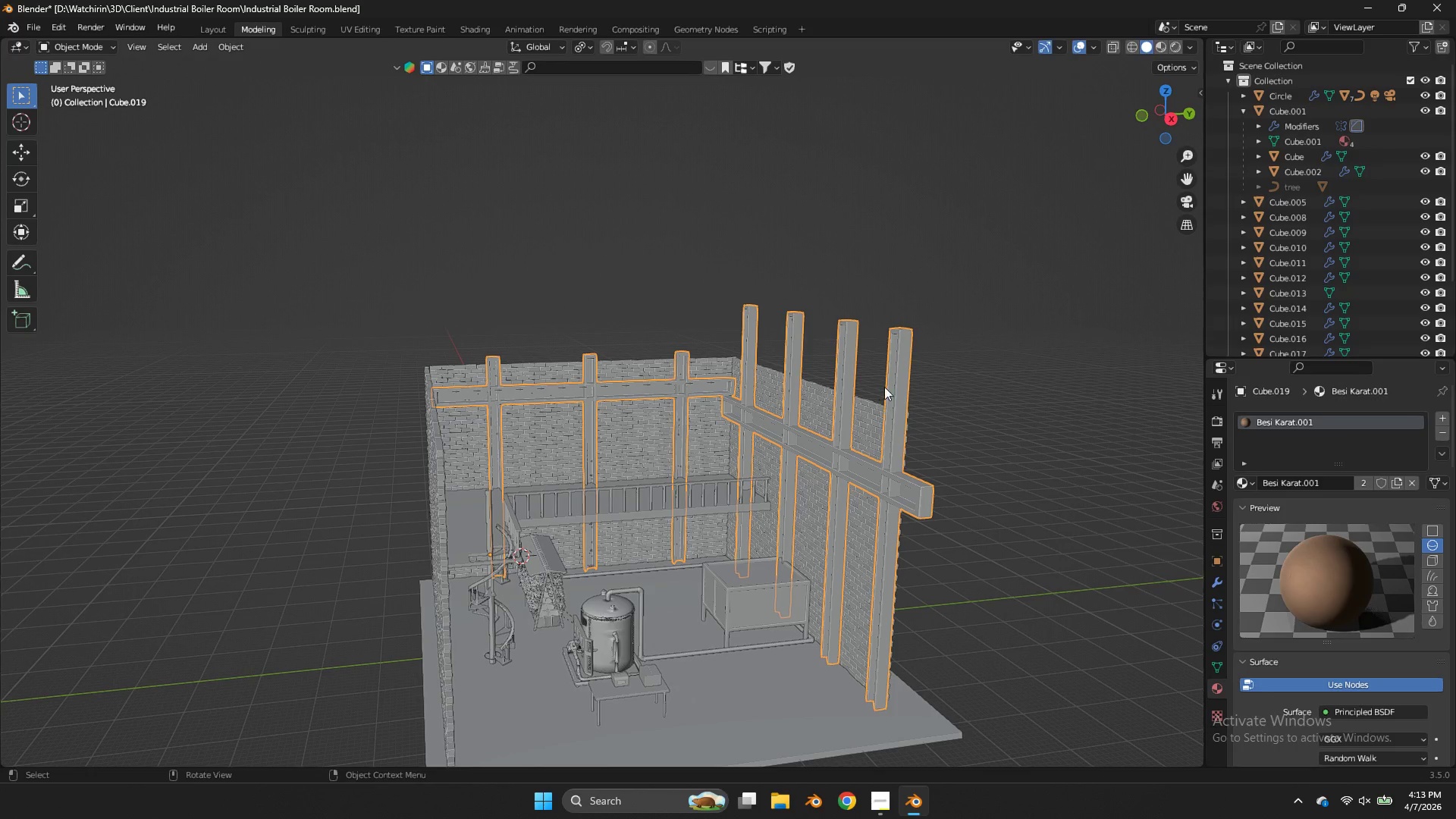 
double_click([875, 345])
 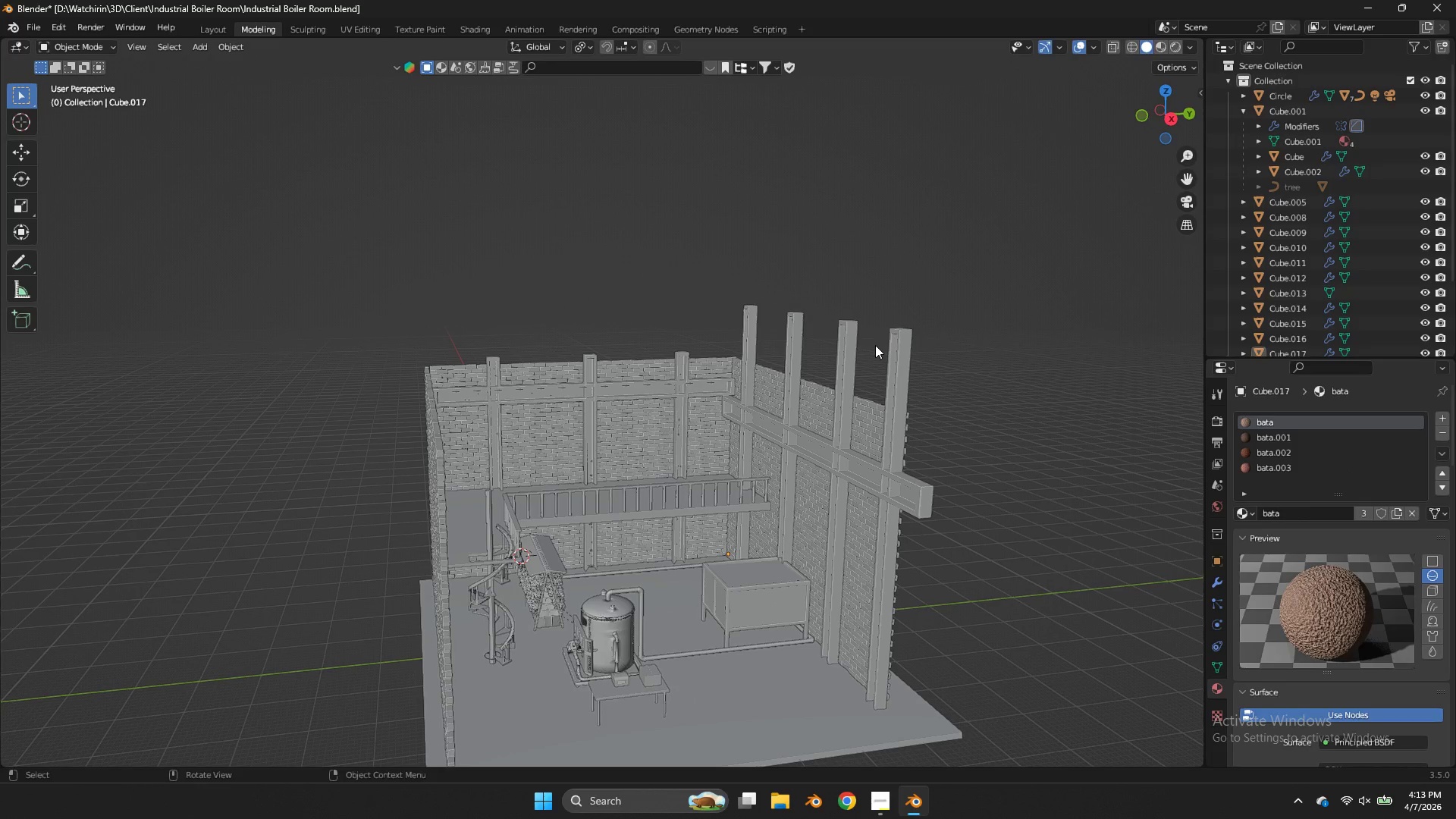 
hold_key(key=ShiftLeft, duration=0.66)
 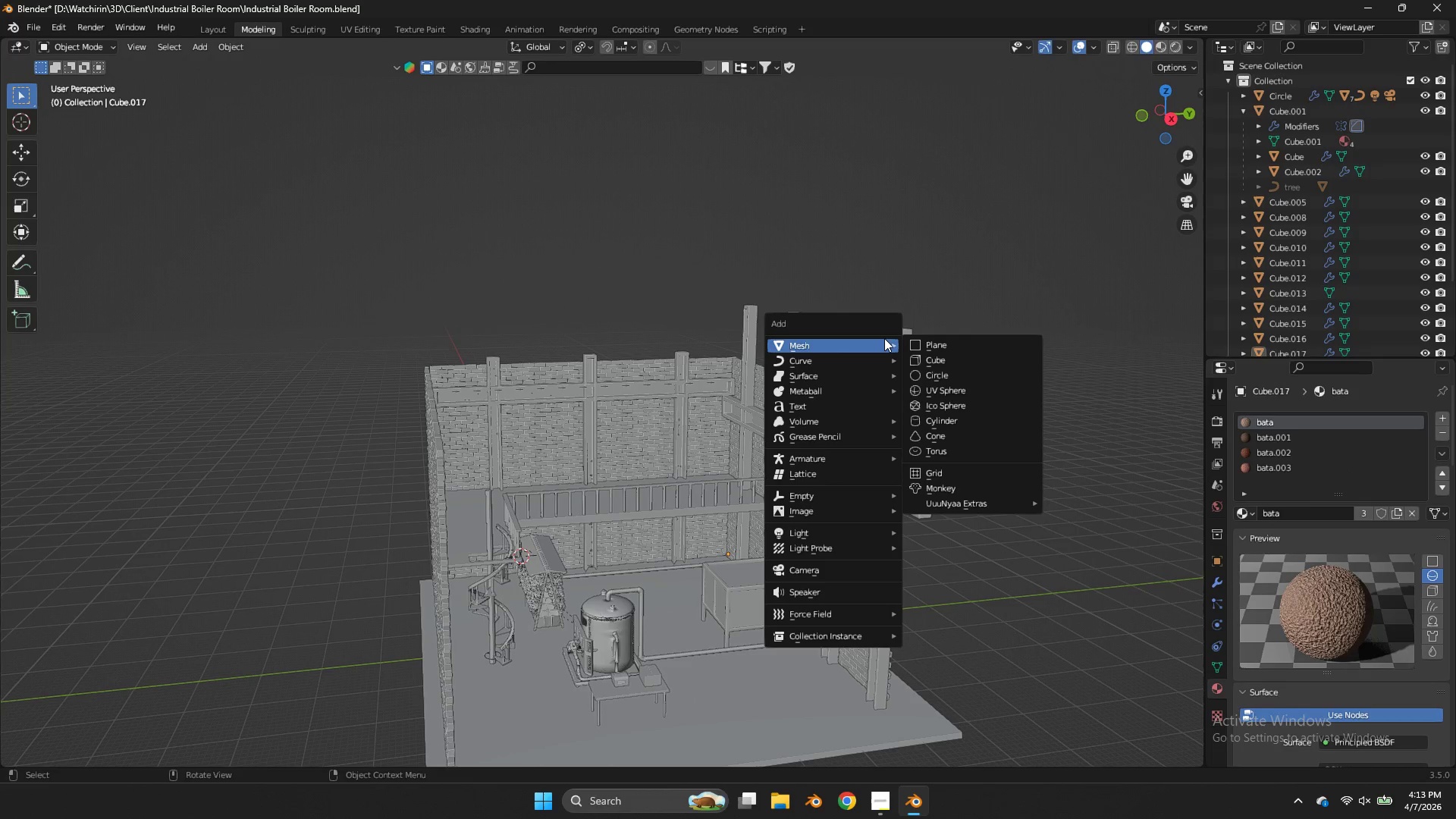 
hold_key(key=A, duration=0.48)
 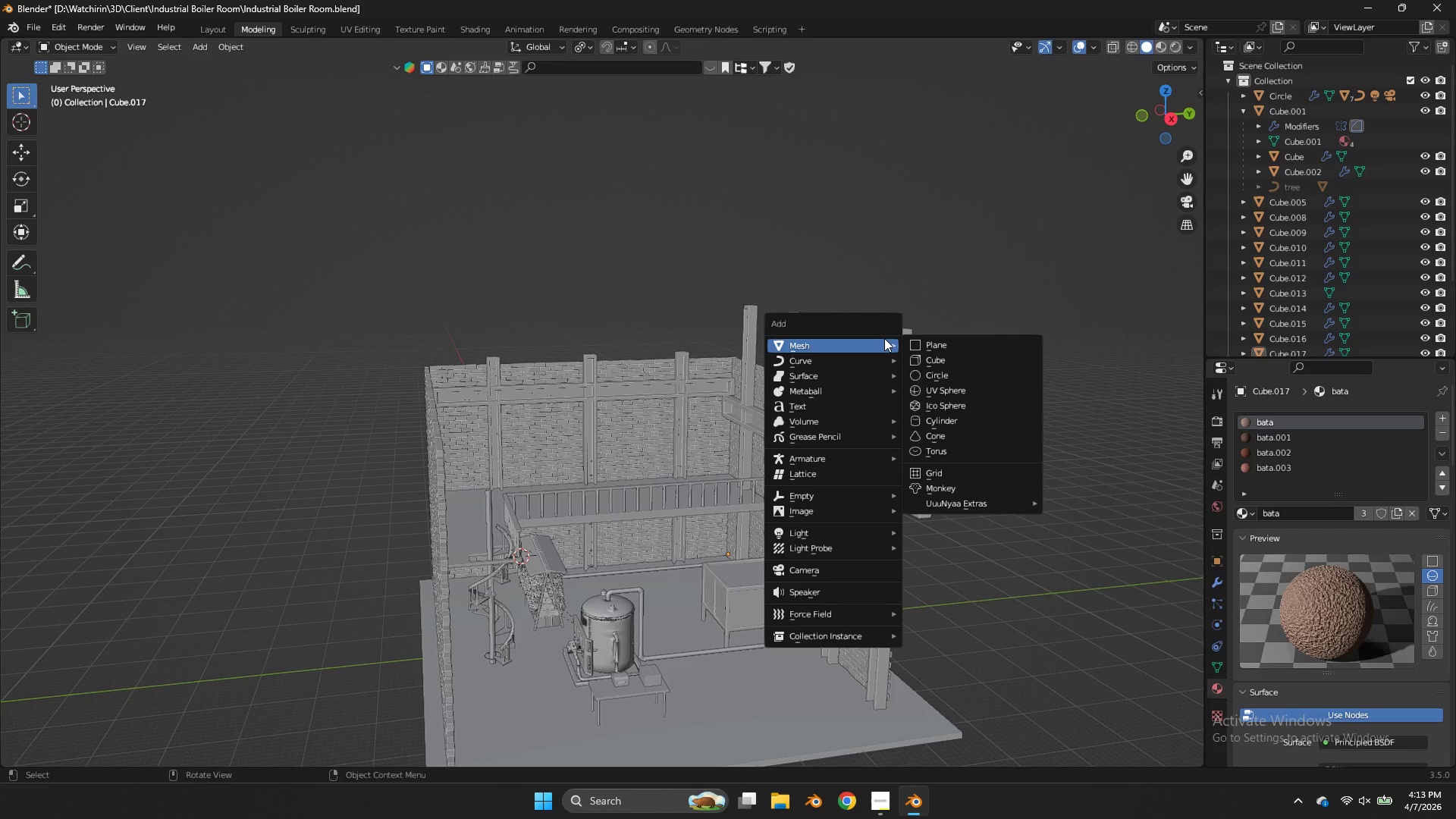 
left_click([915, 361])
 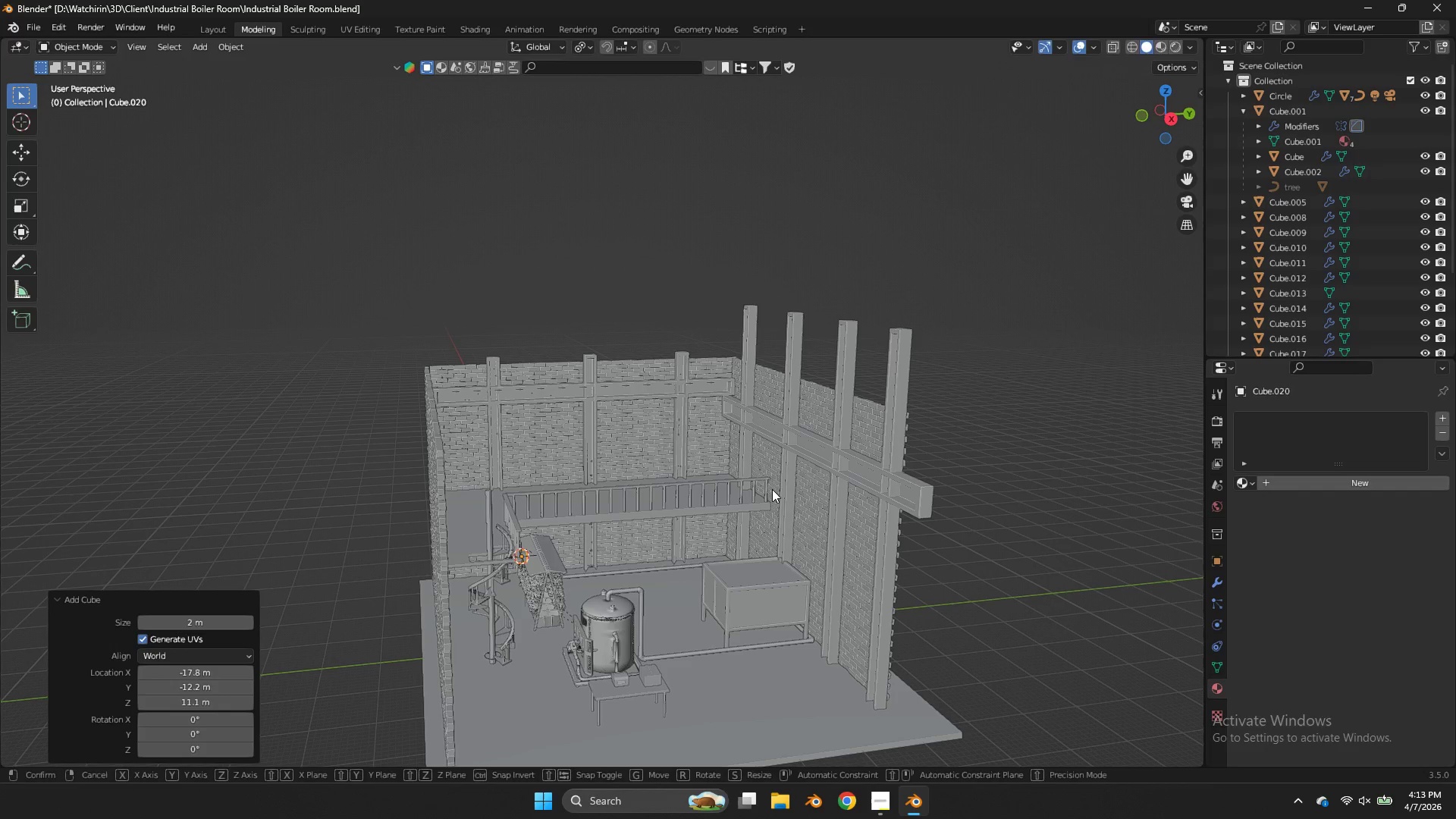 
type(gz)
 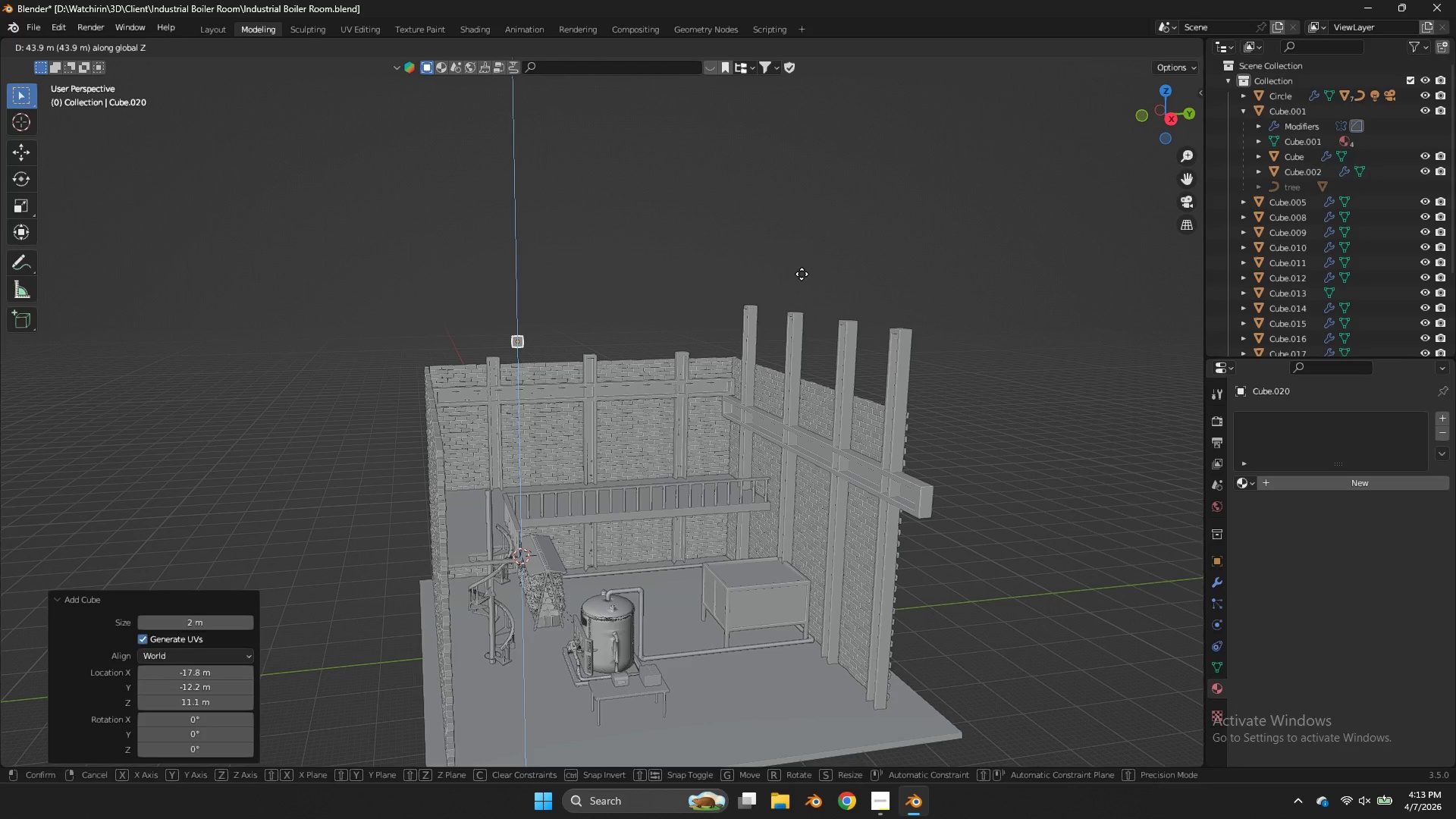 
left_click([802, 274])
 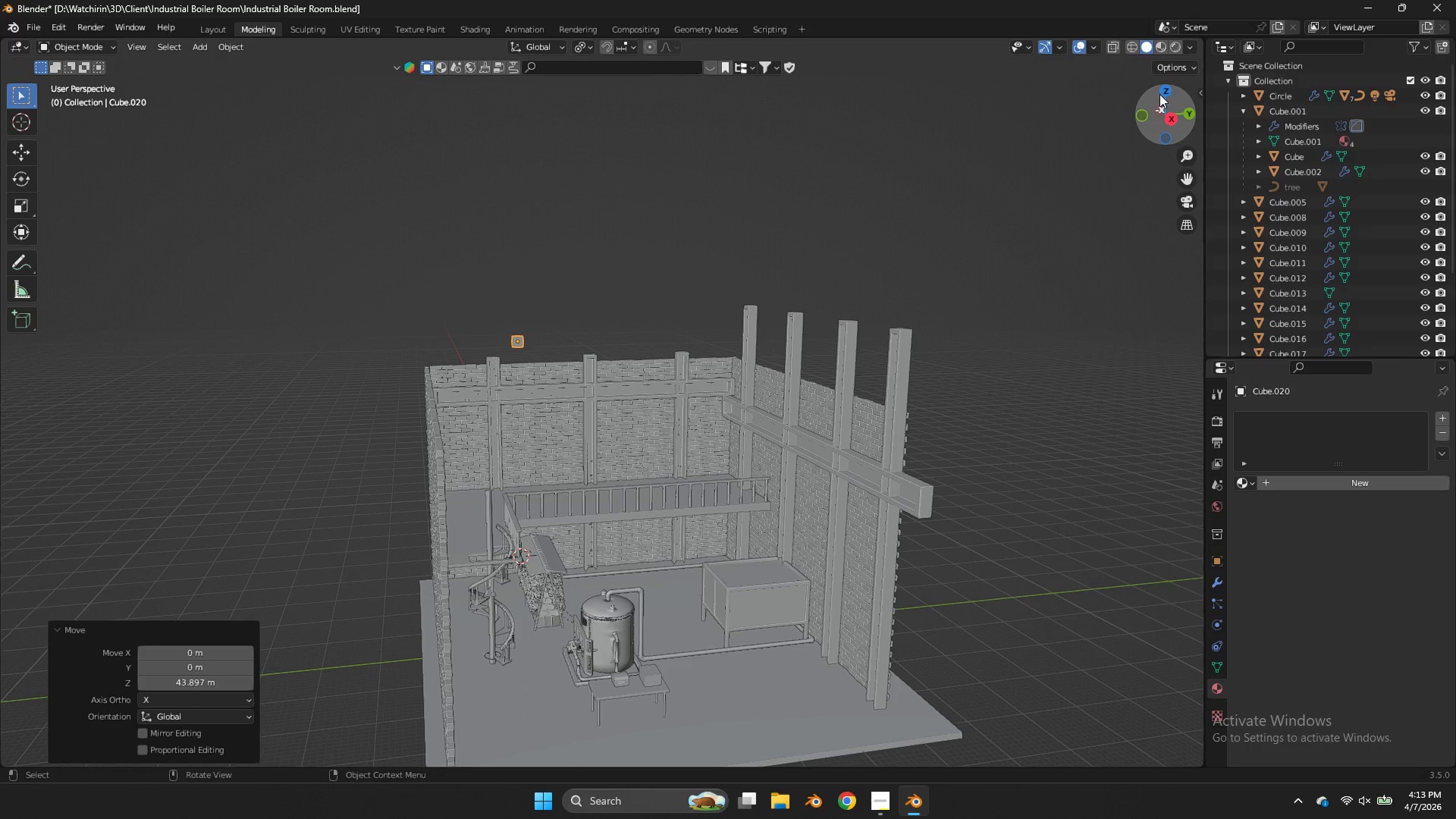 
left_click([1166, 91])
 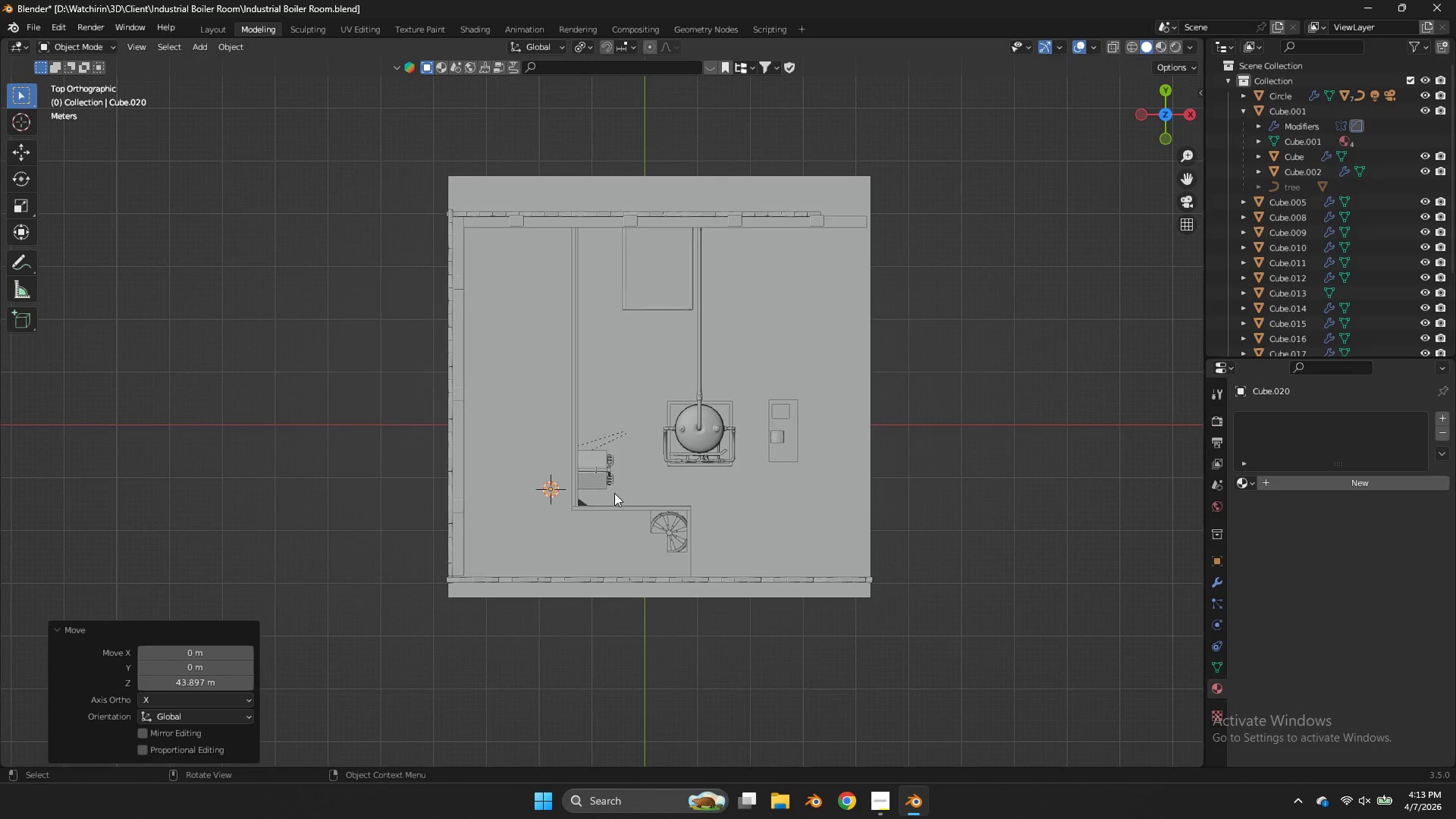 
key(G)
 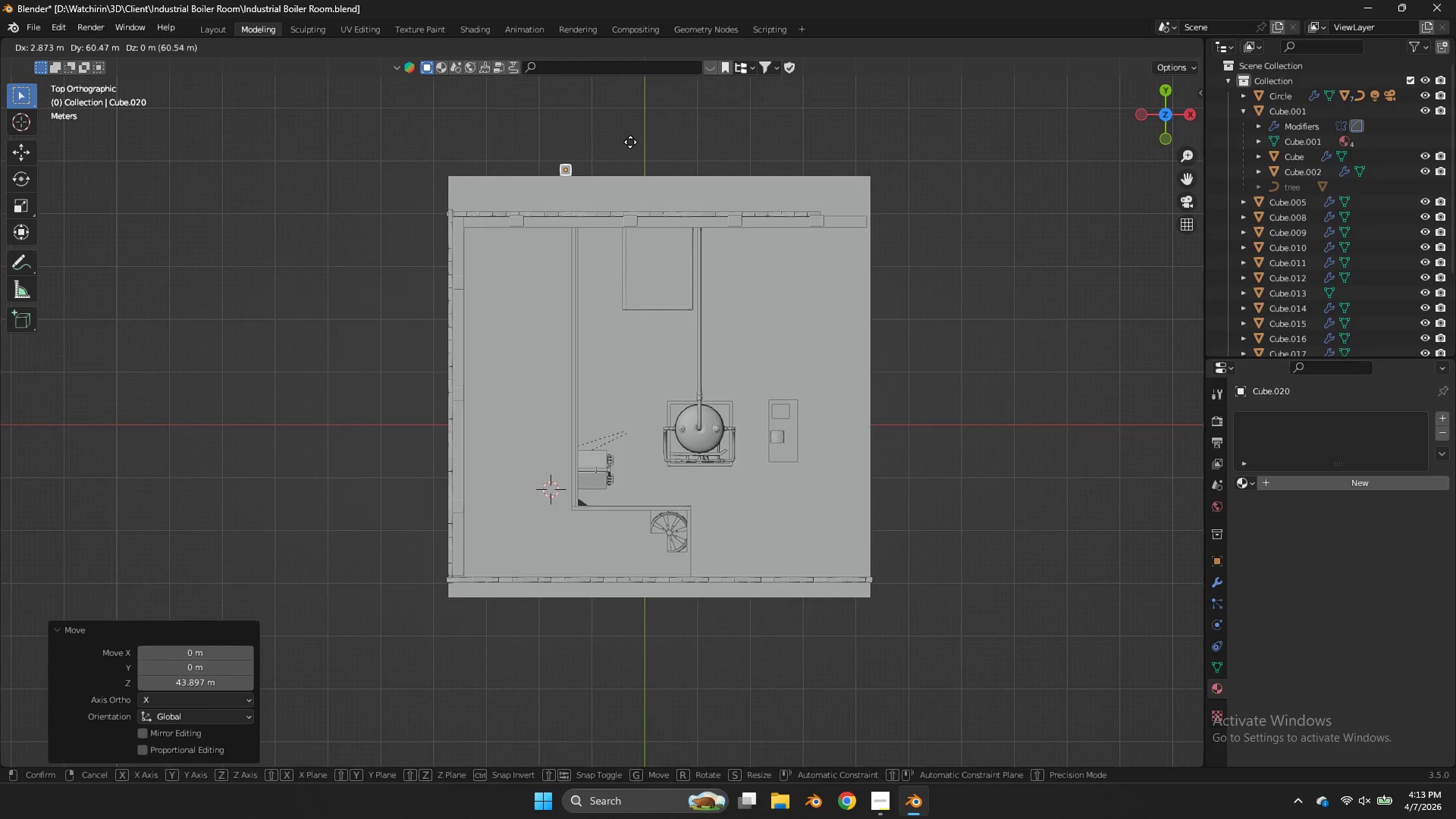 
left_click([630, 142])
 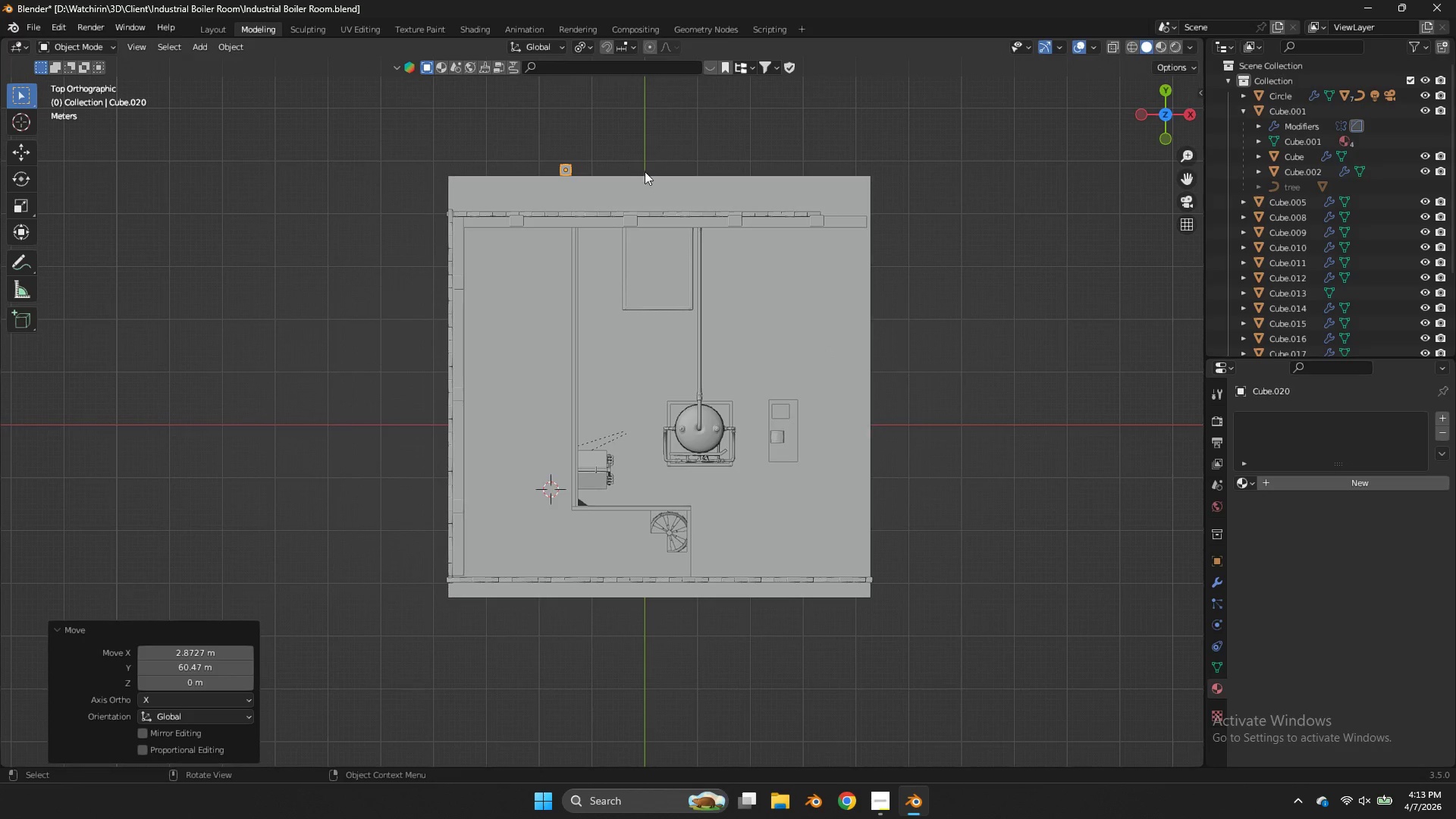 
type(gzg)
 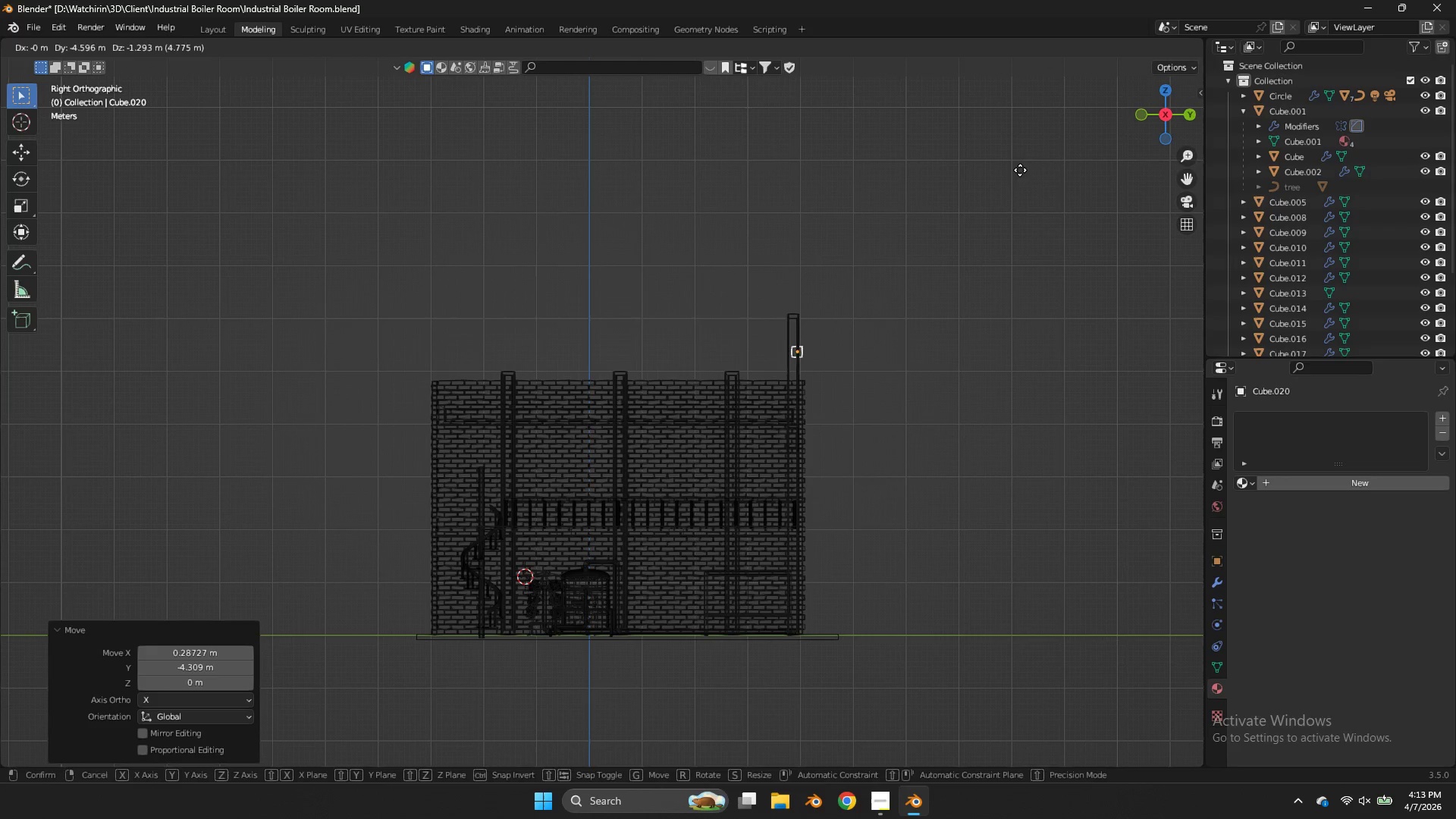 
left_click([1020, 170])
 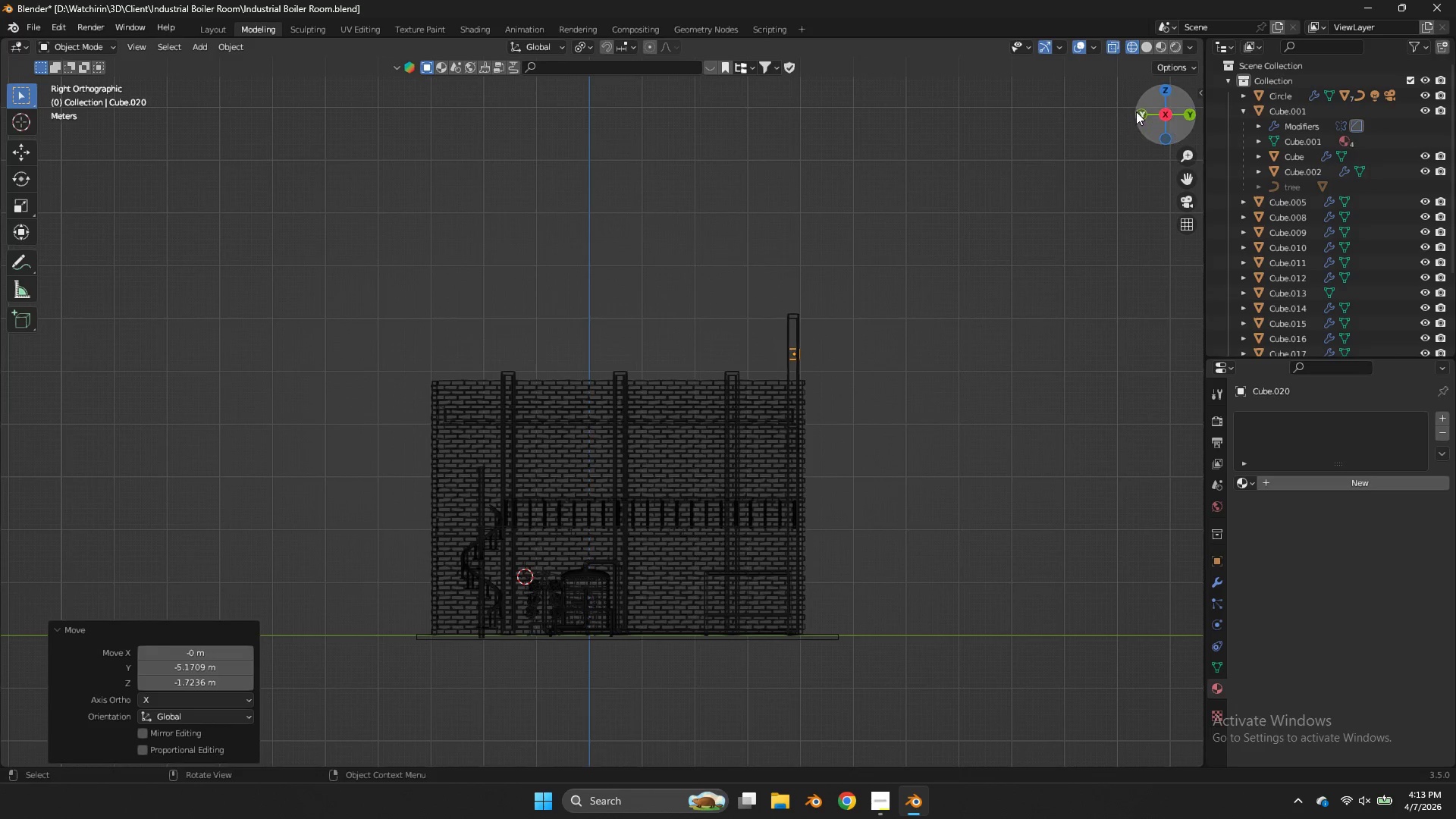 
left_click([1136, 111])
 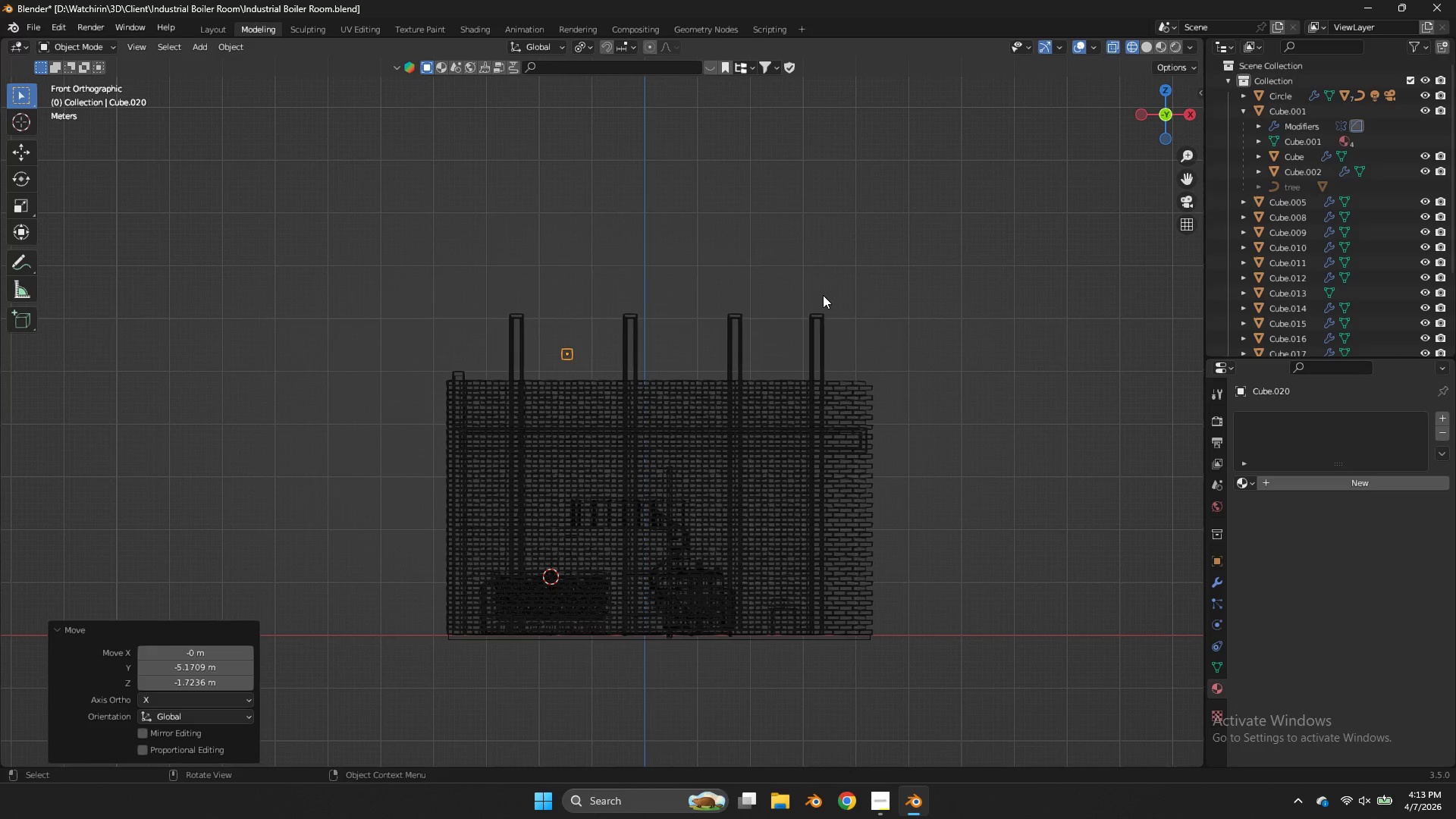 
wait(5.17)
 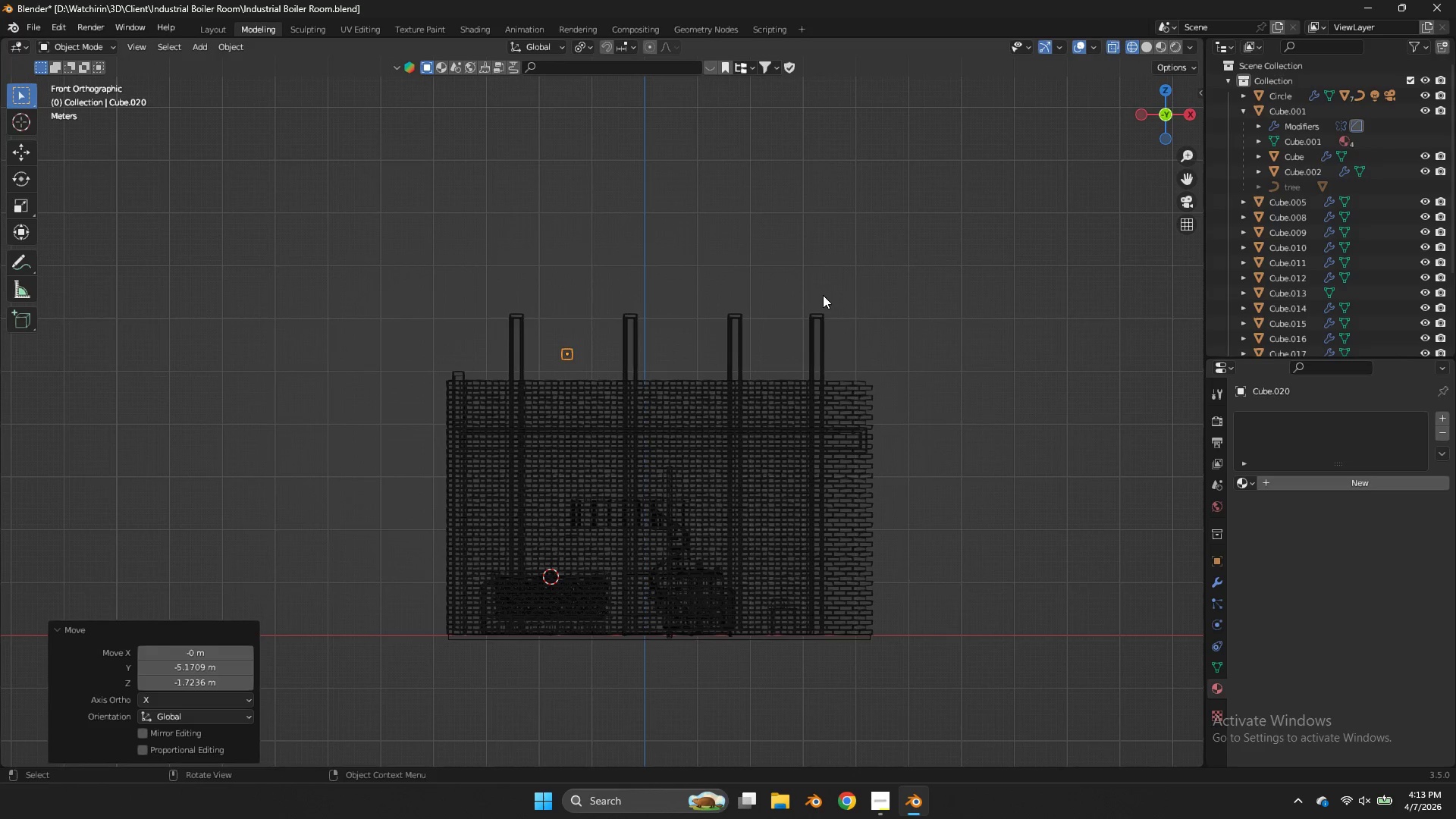 
key(S)
 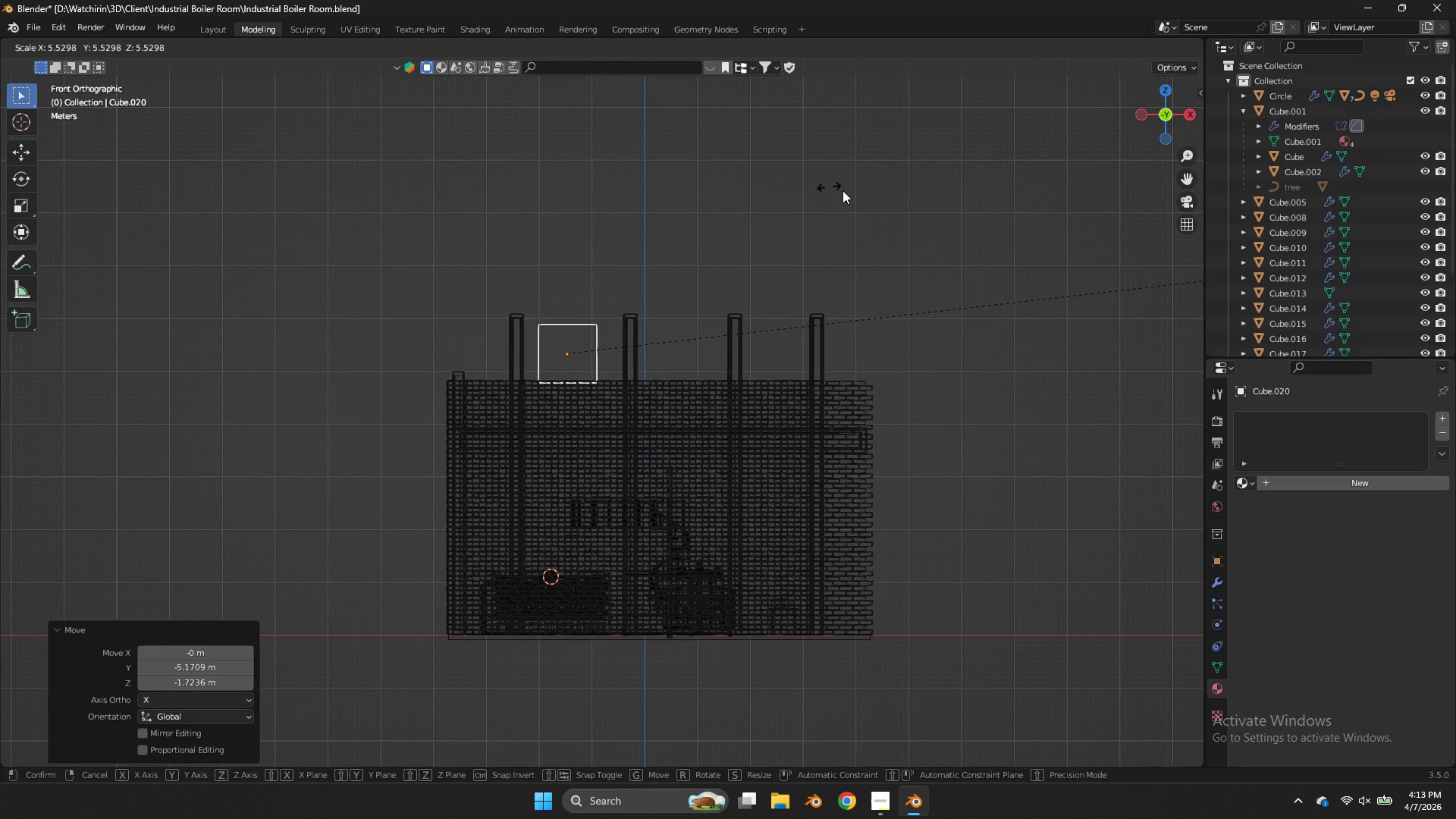 
left_click([792, 221])
 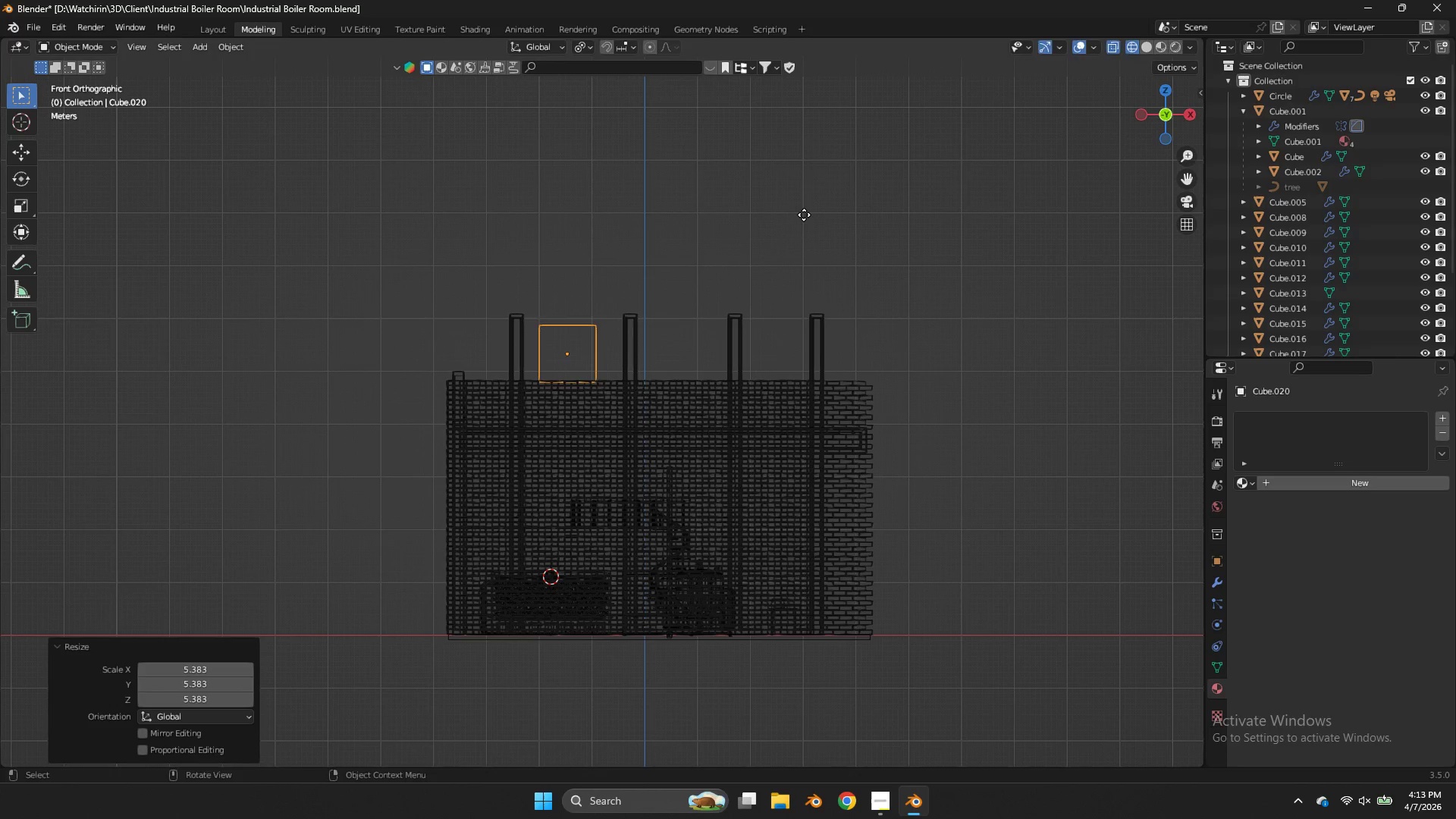 
type(gs)
 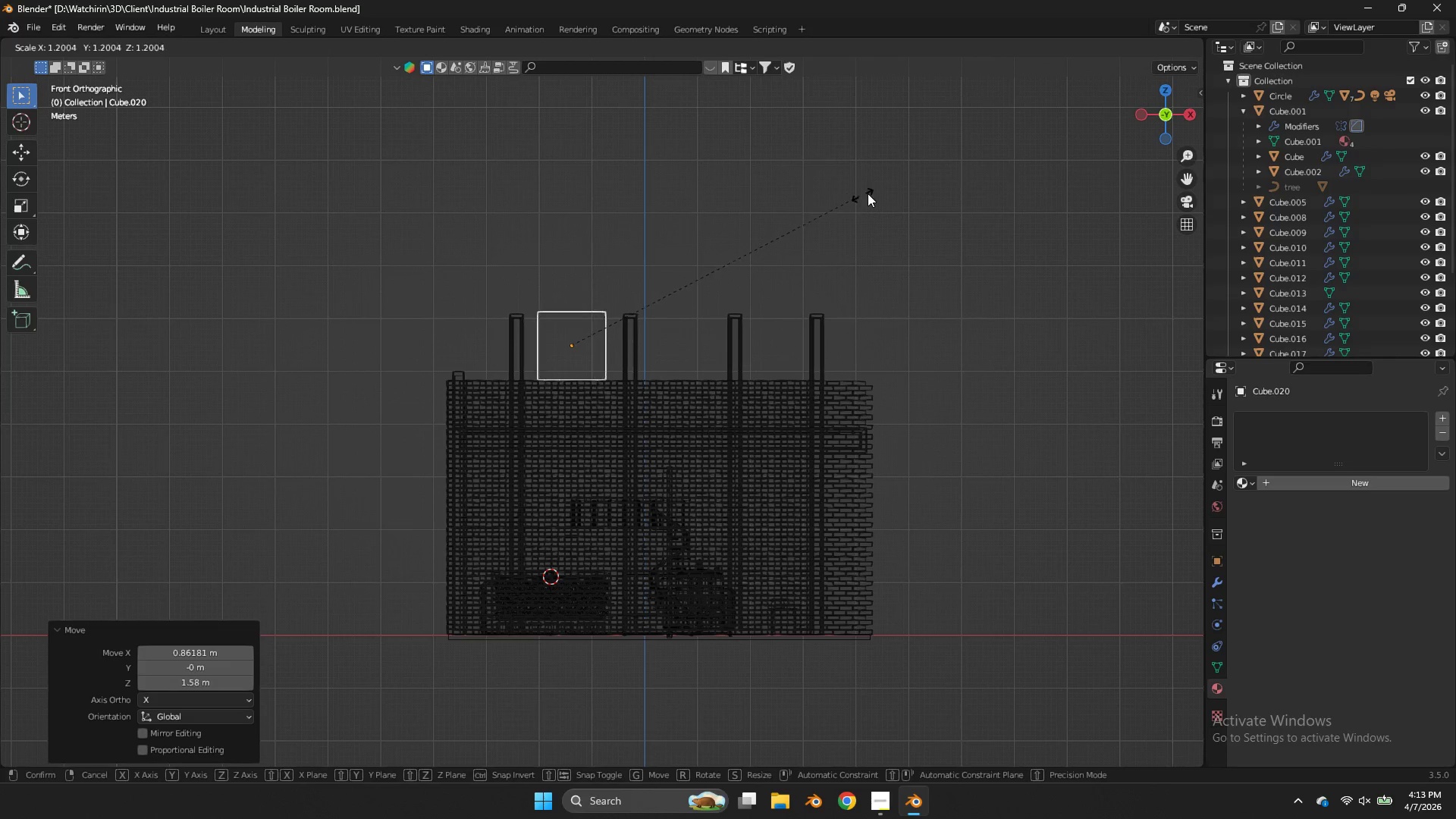 
left_click([868, 193])
 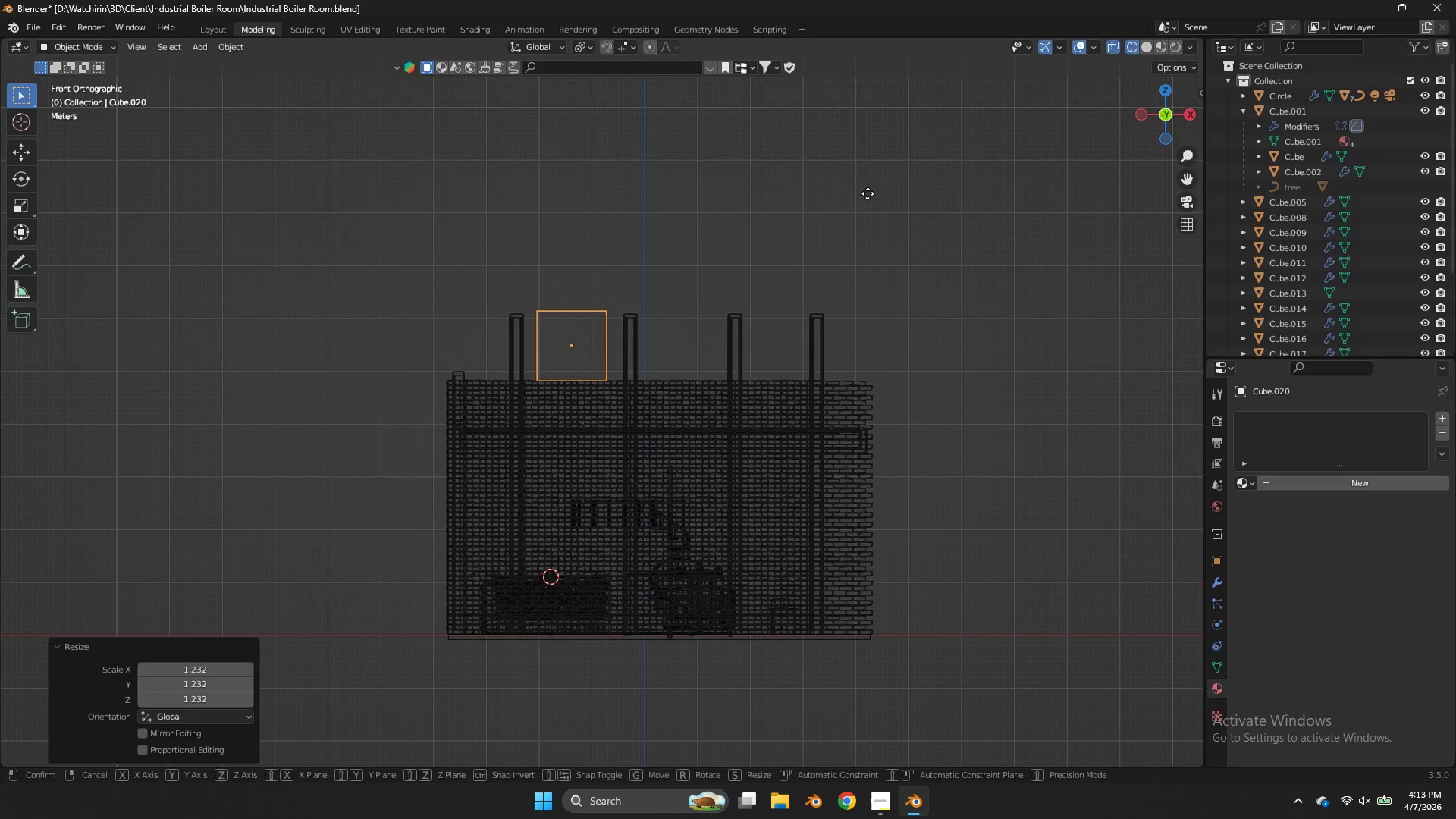 
key(G)
 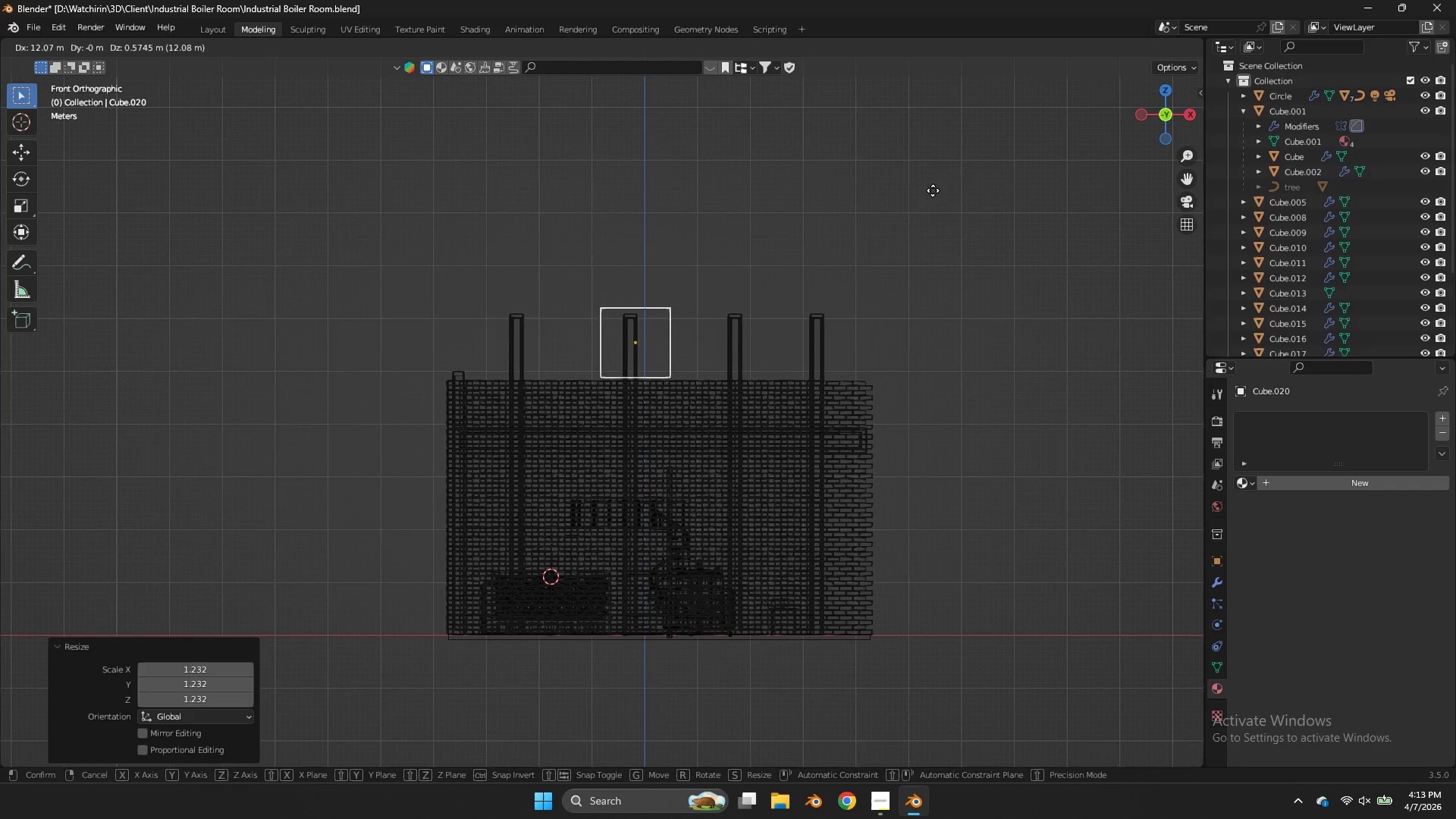 
left_click([952, 191])
 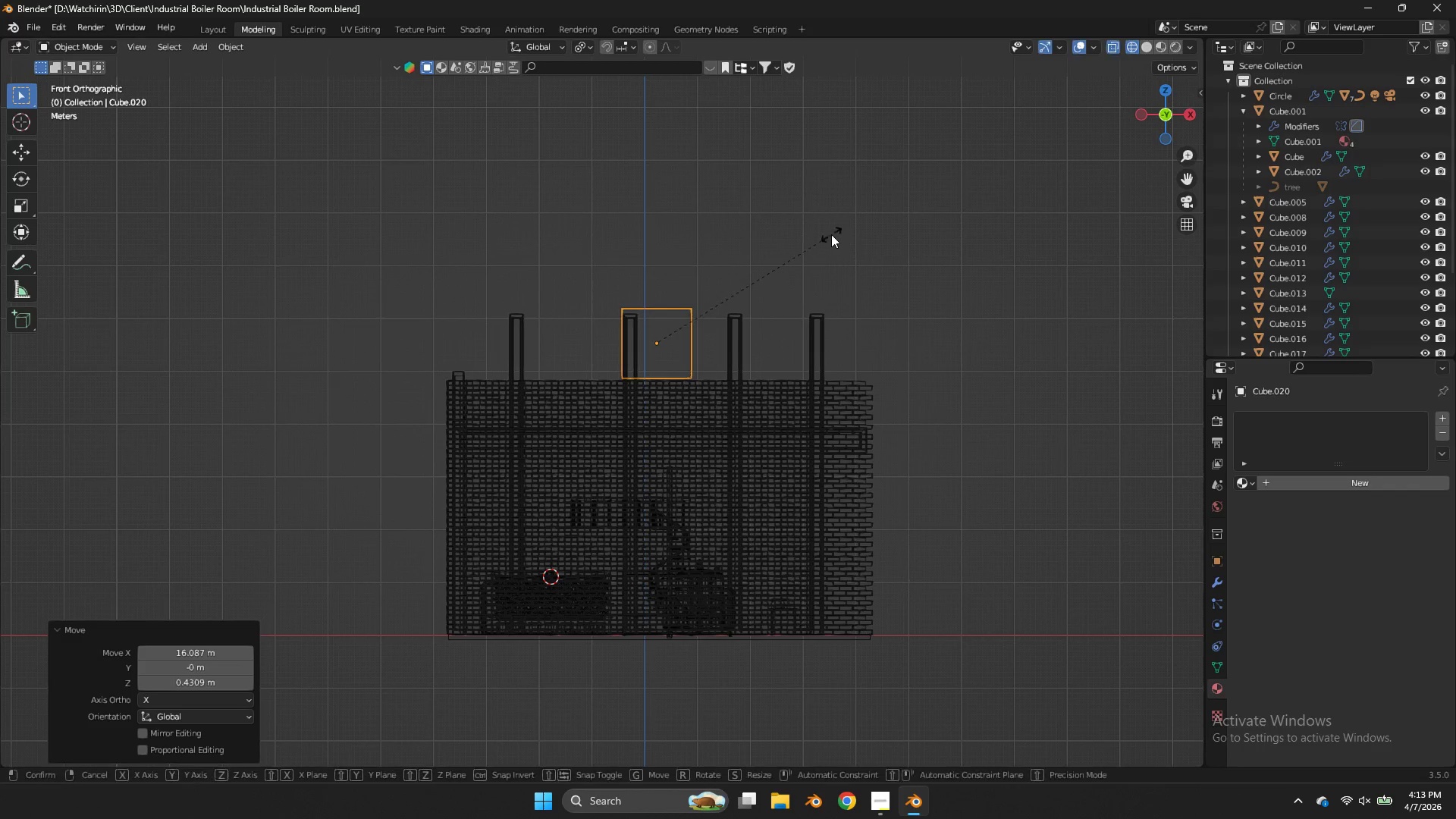 
type(sx)
 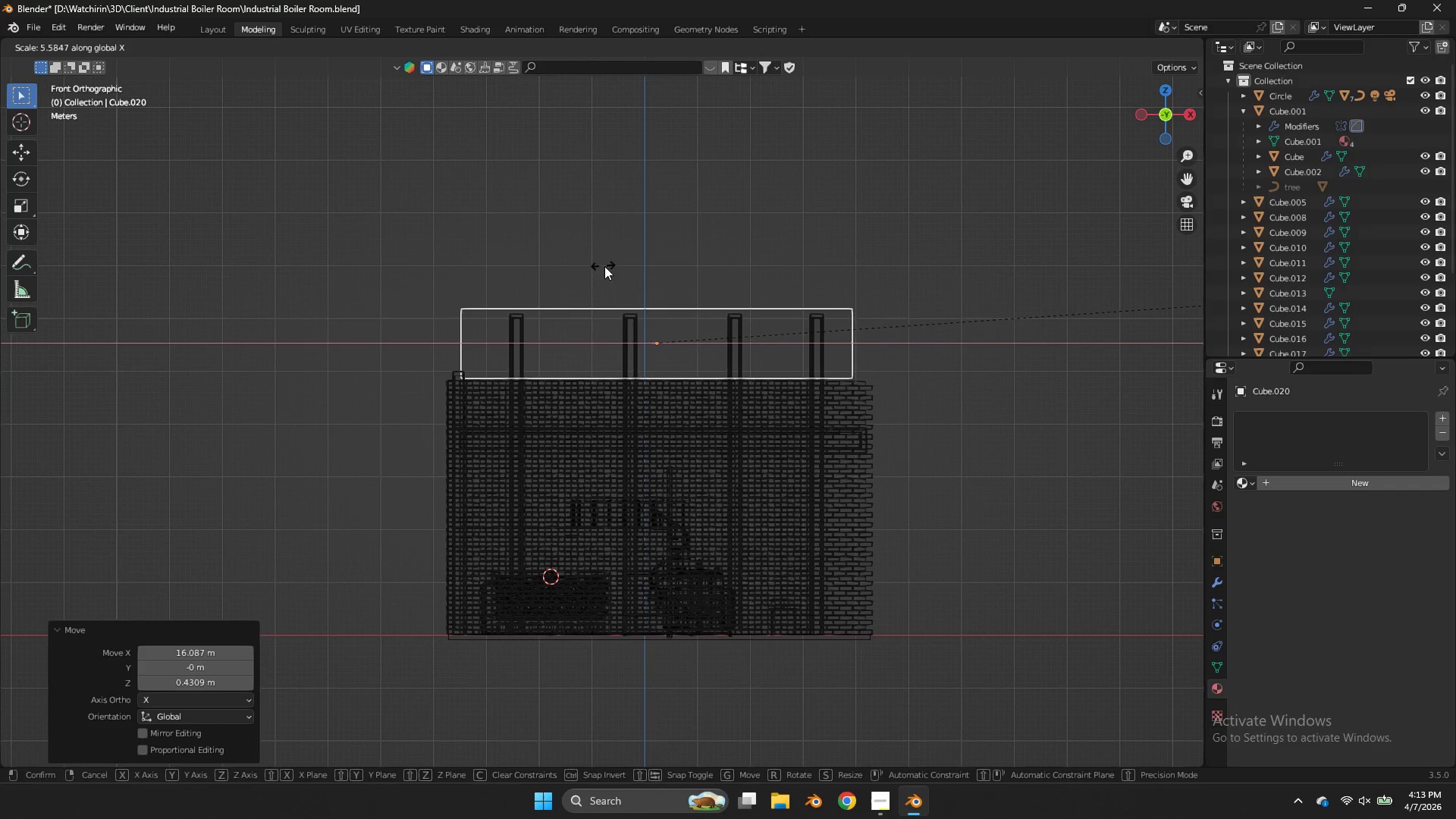 
left_click([636, 269])
 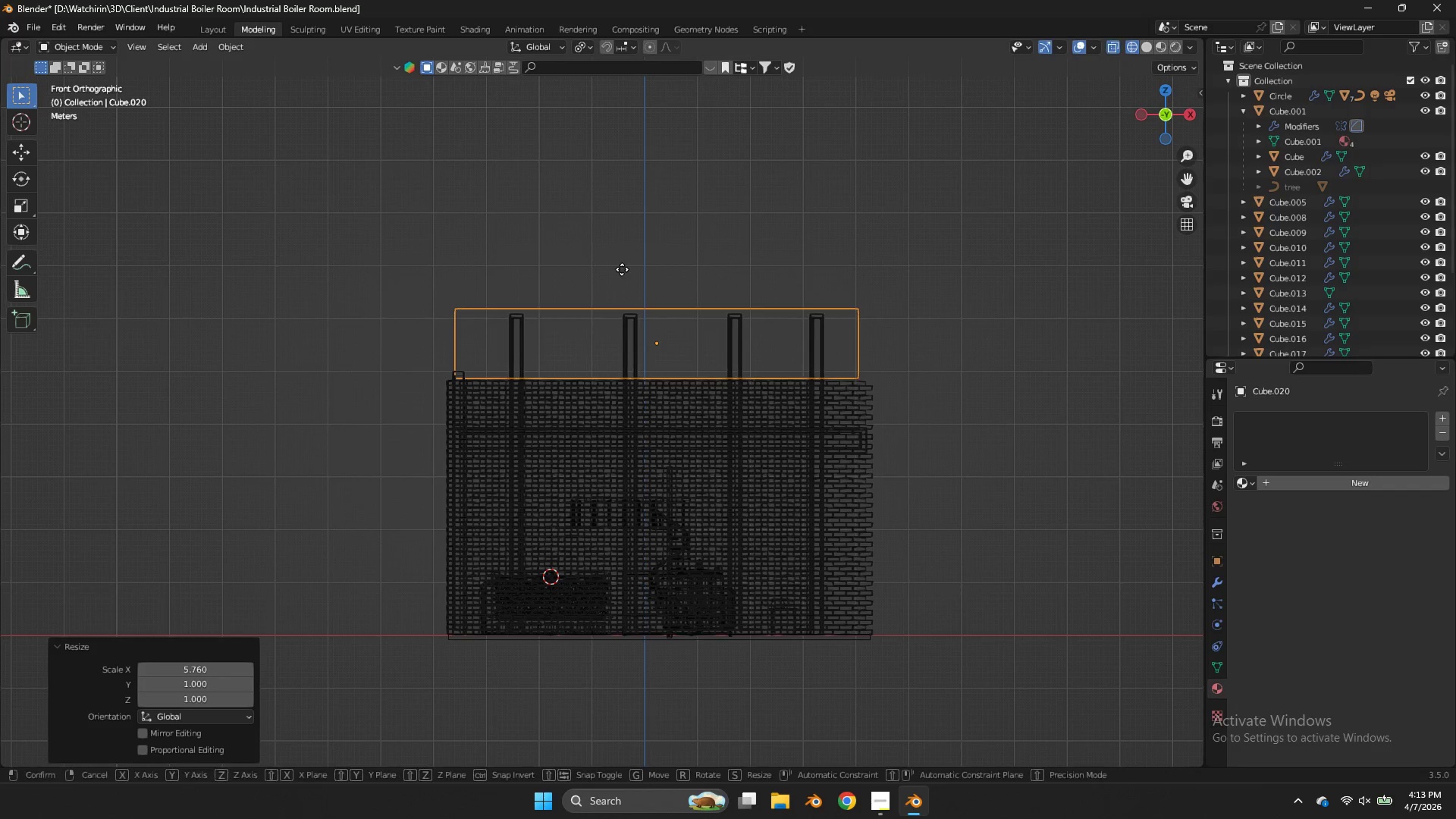 
type(gx)
 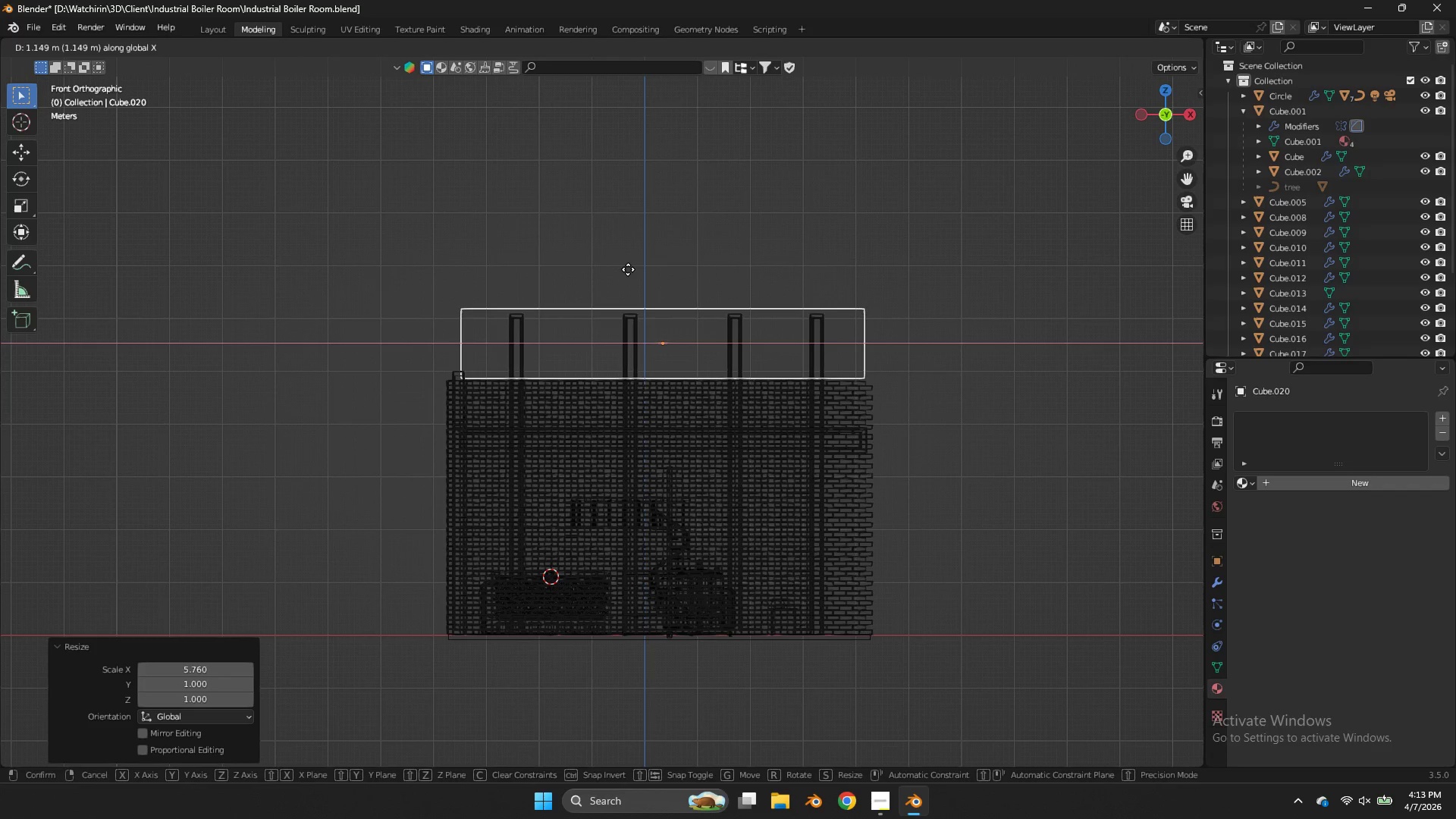 
left_click([628, 269])
 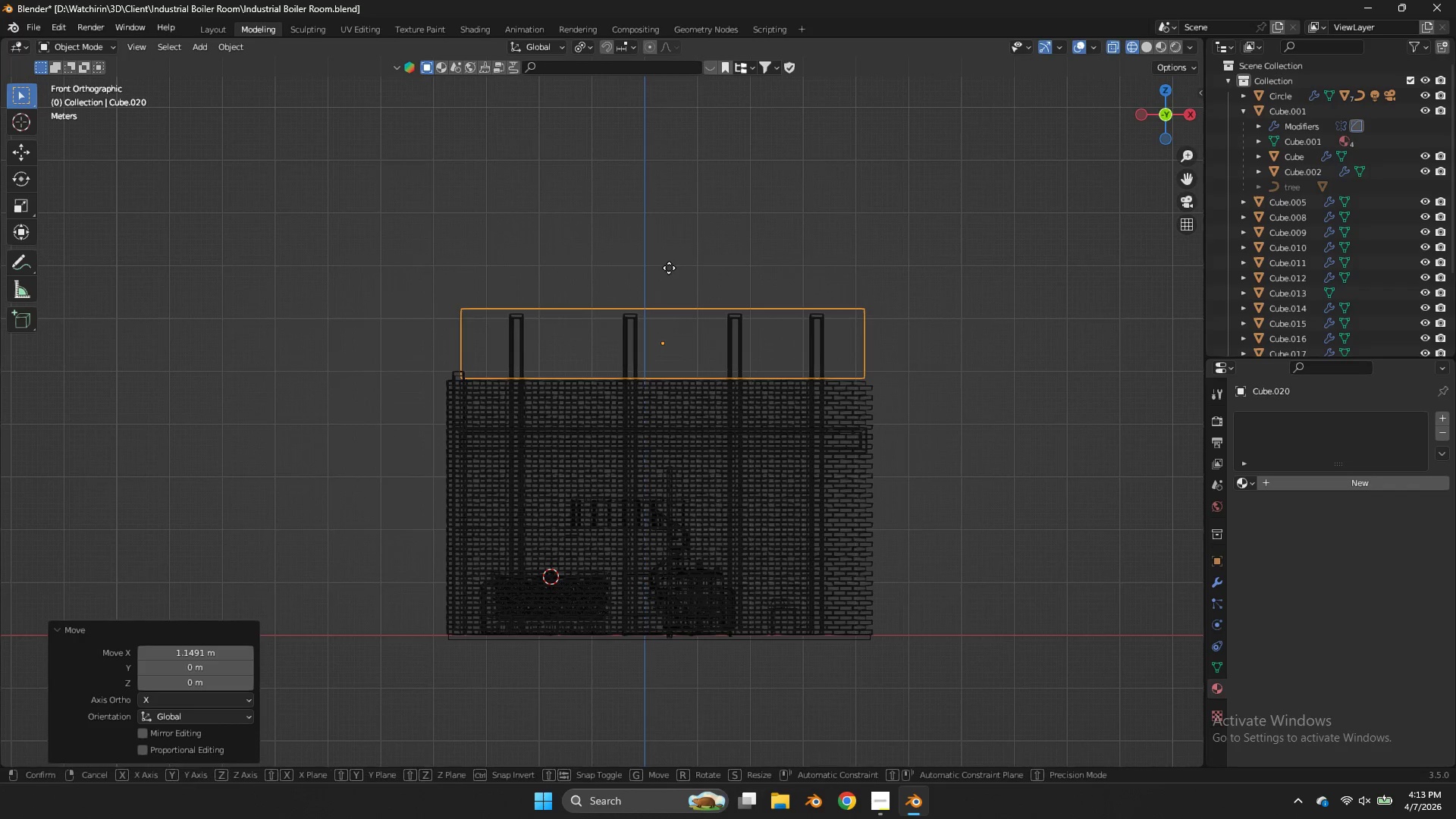 
type(gz)
 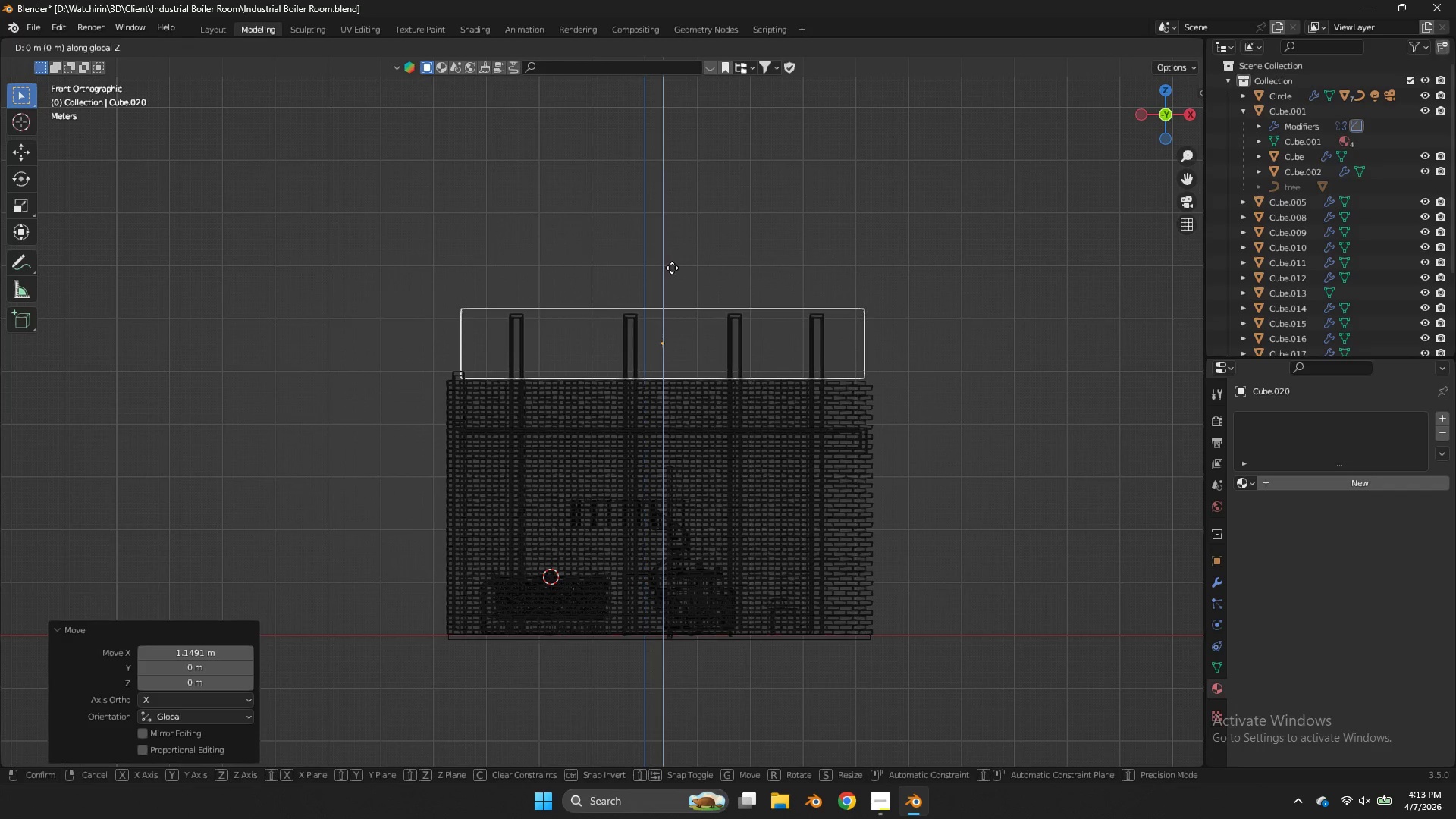 
hold_key(key=ShiftLeft, duration=0.8)
left_click([676, 280])
 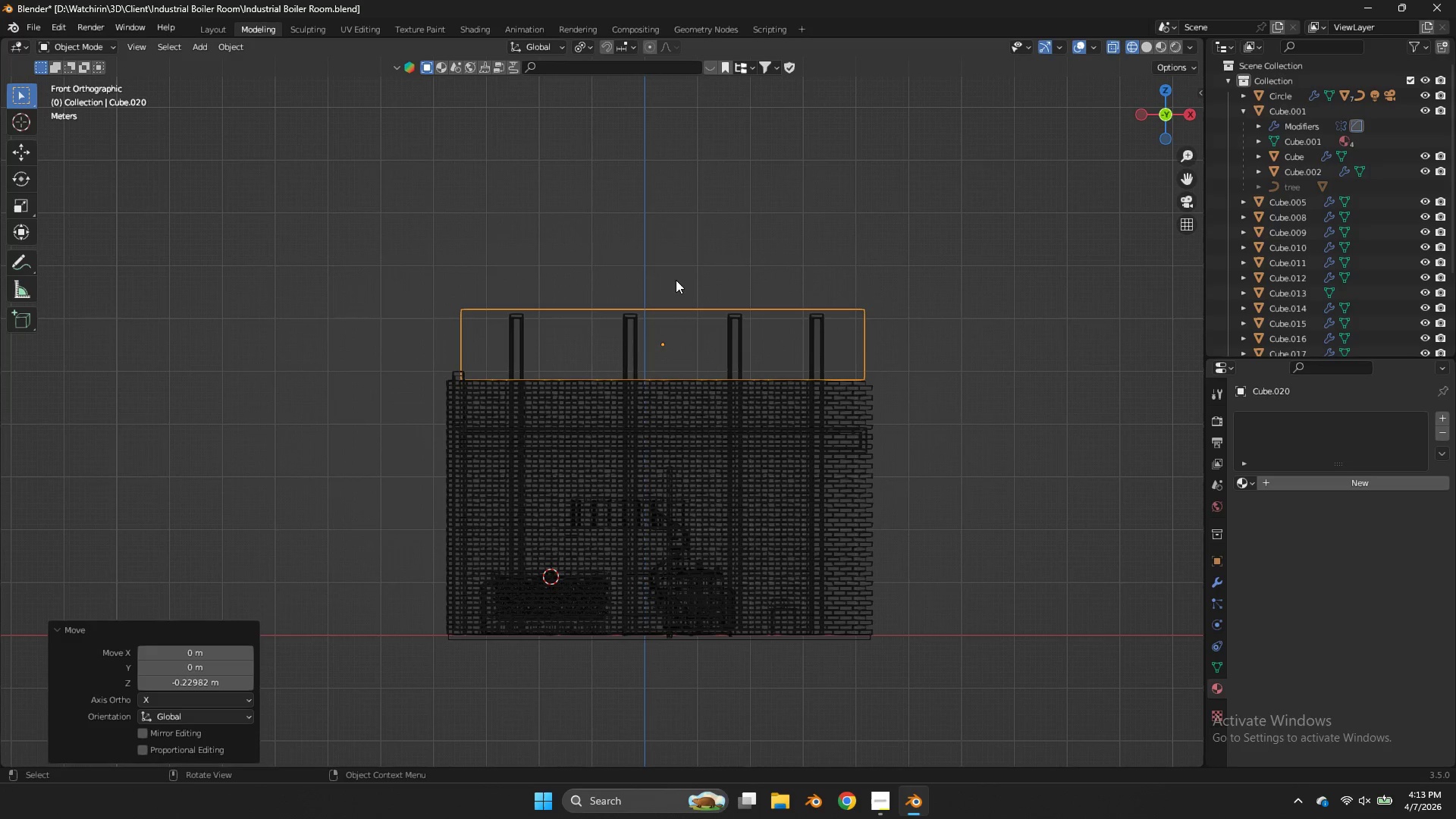 
wait(7.75)
 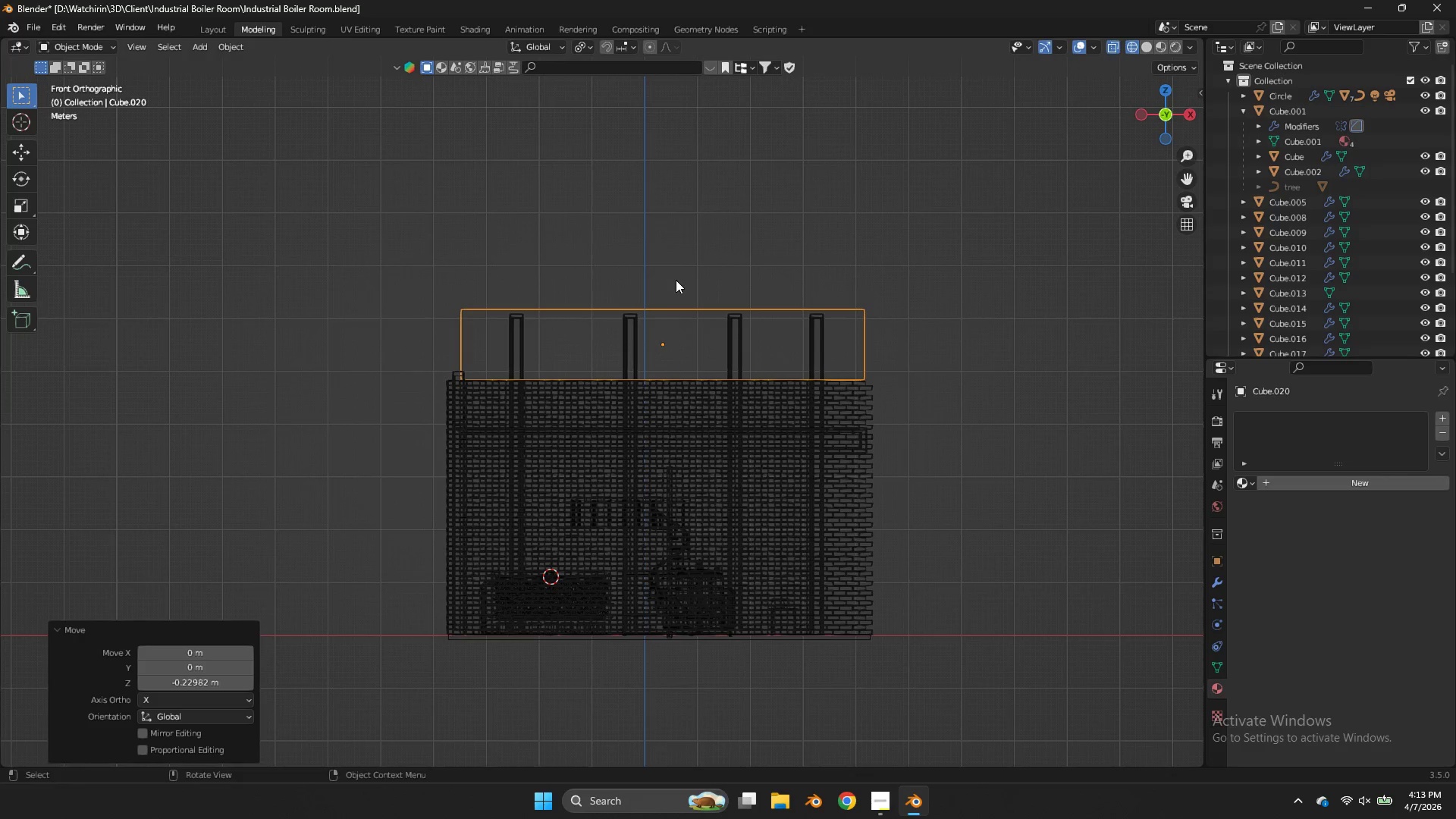 
key(Tab)
type(zsy)
 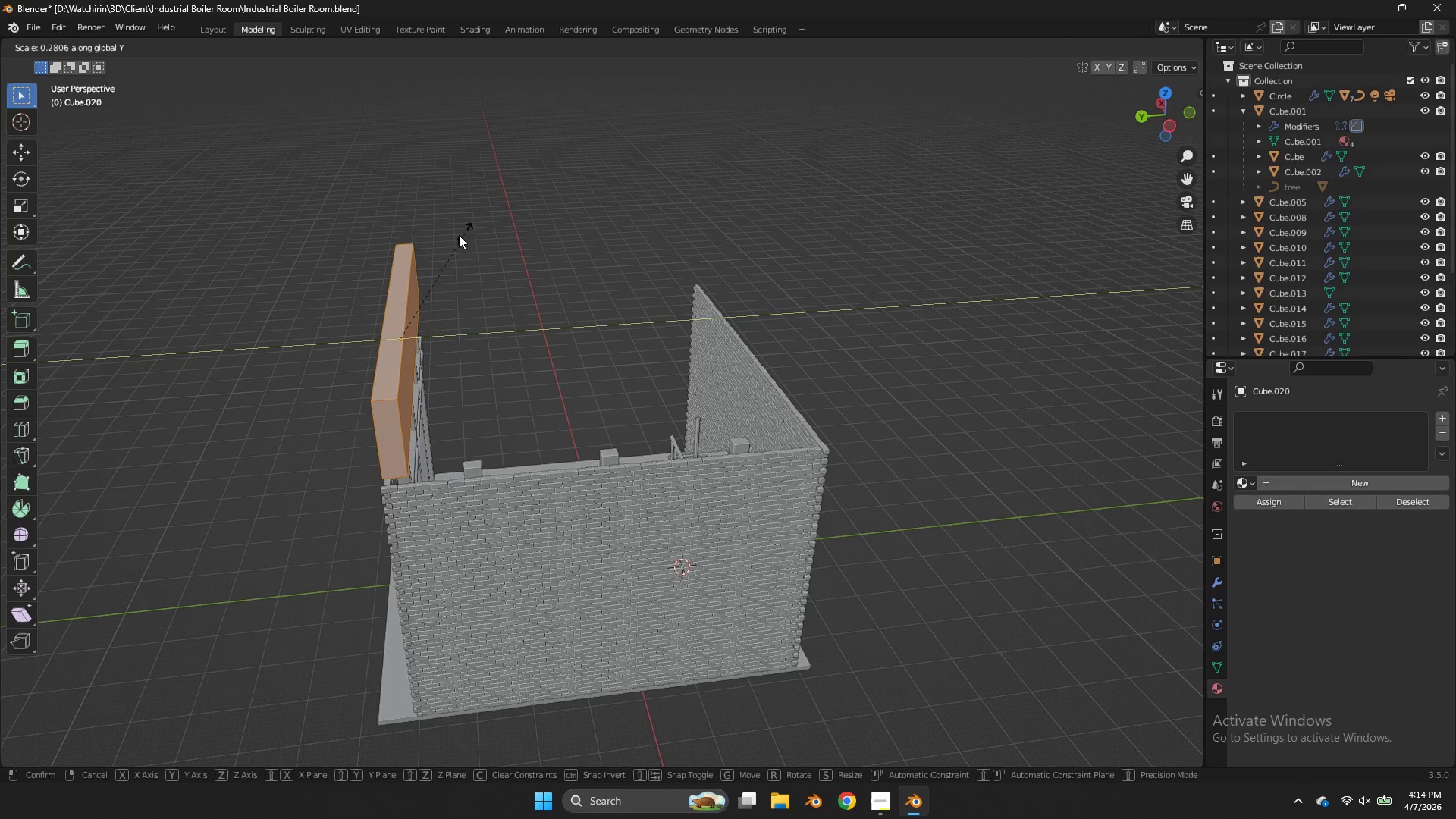 
left_click_drag(start_coordinate=[1163, 99], to_coordinate=[155, 155])
 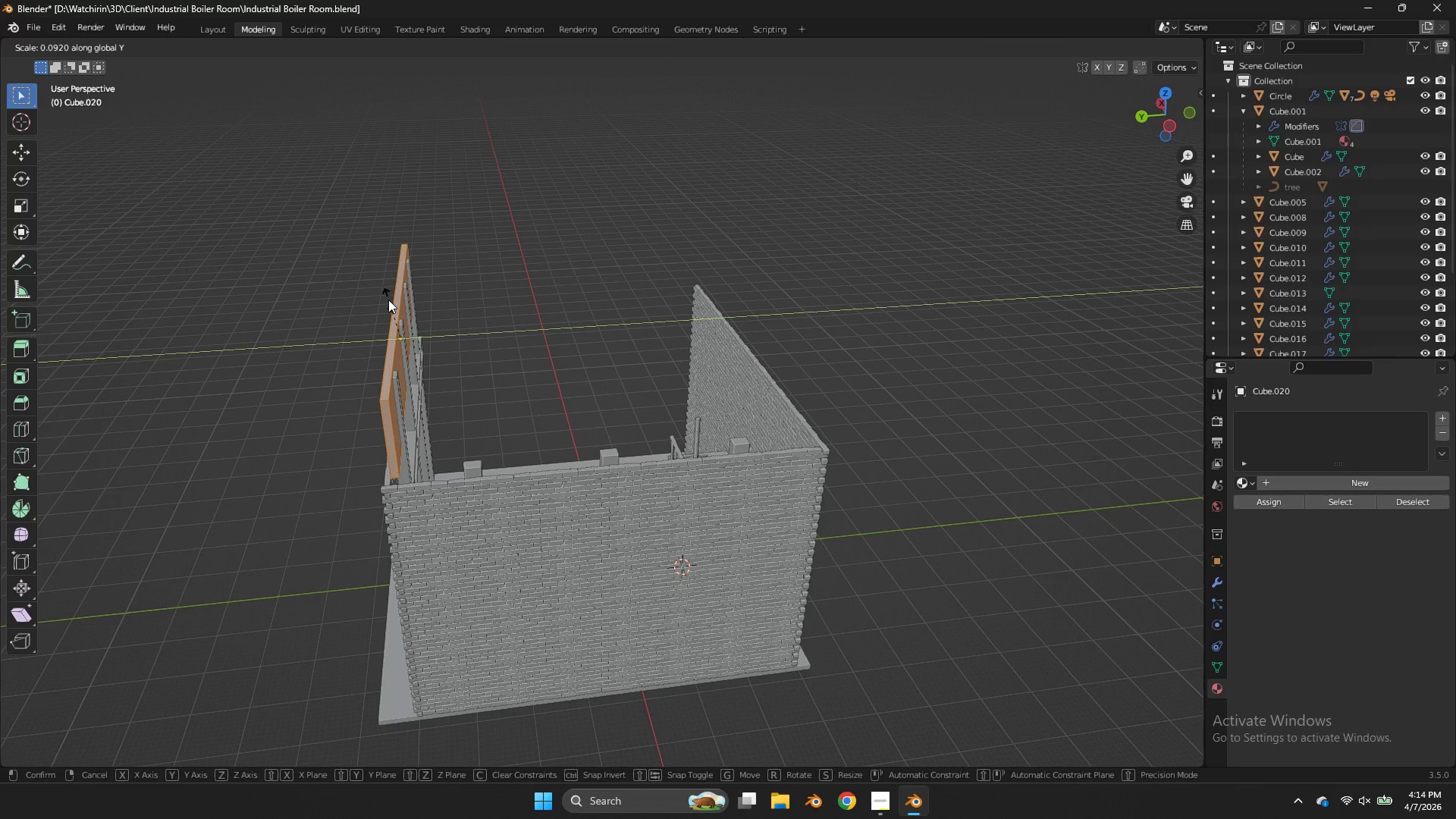 
left_click([388, 300])
 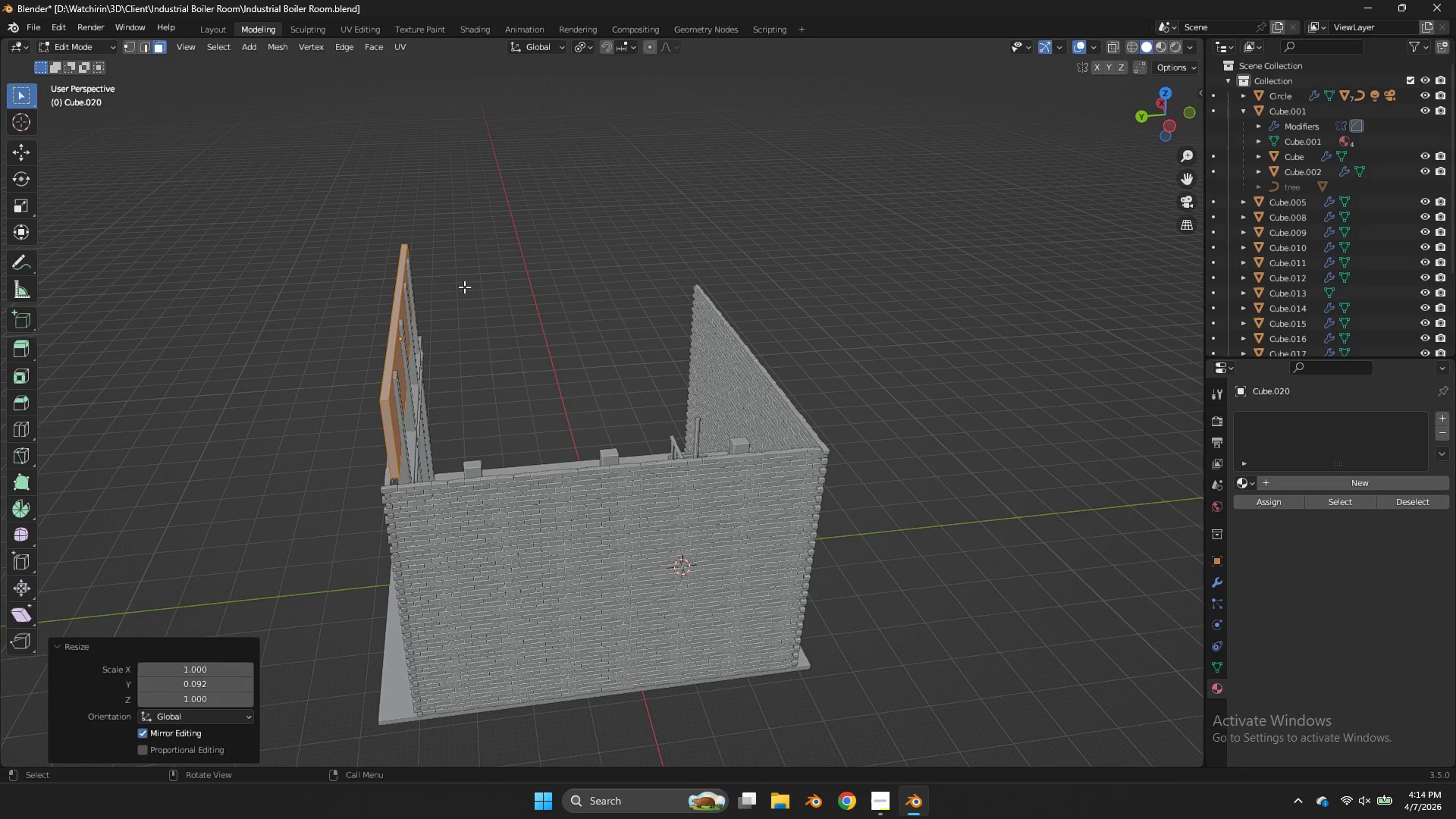 
key(Tab)
 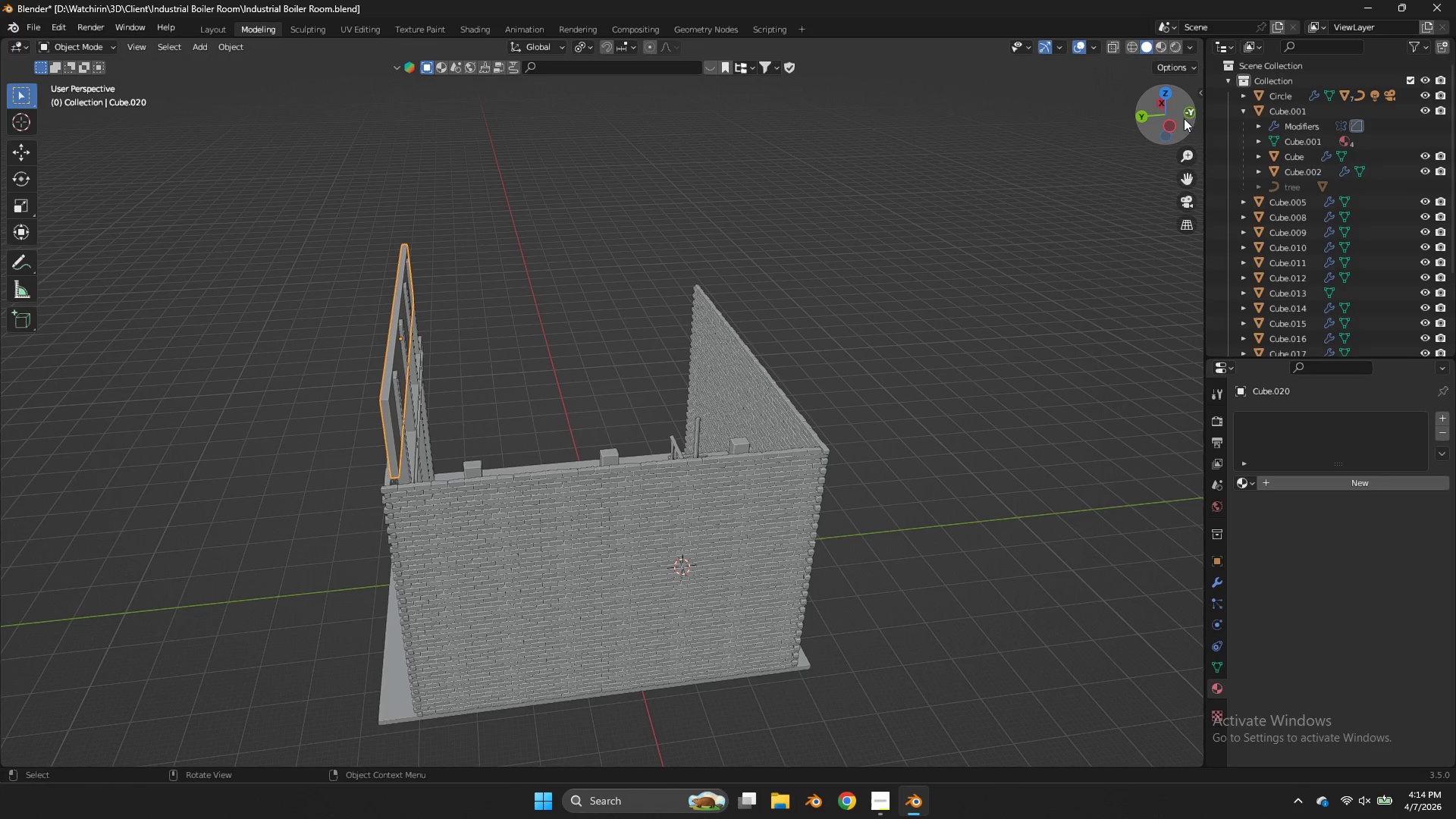 
left_click([1175, 122])
 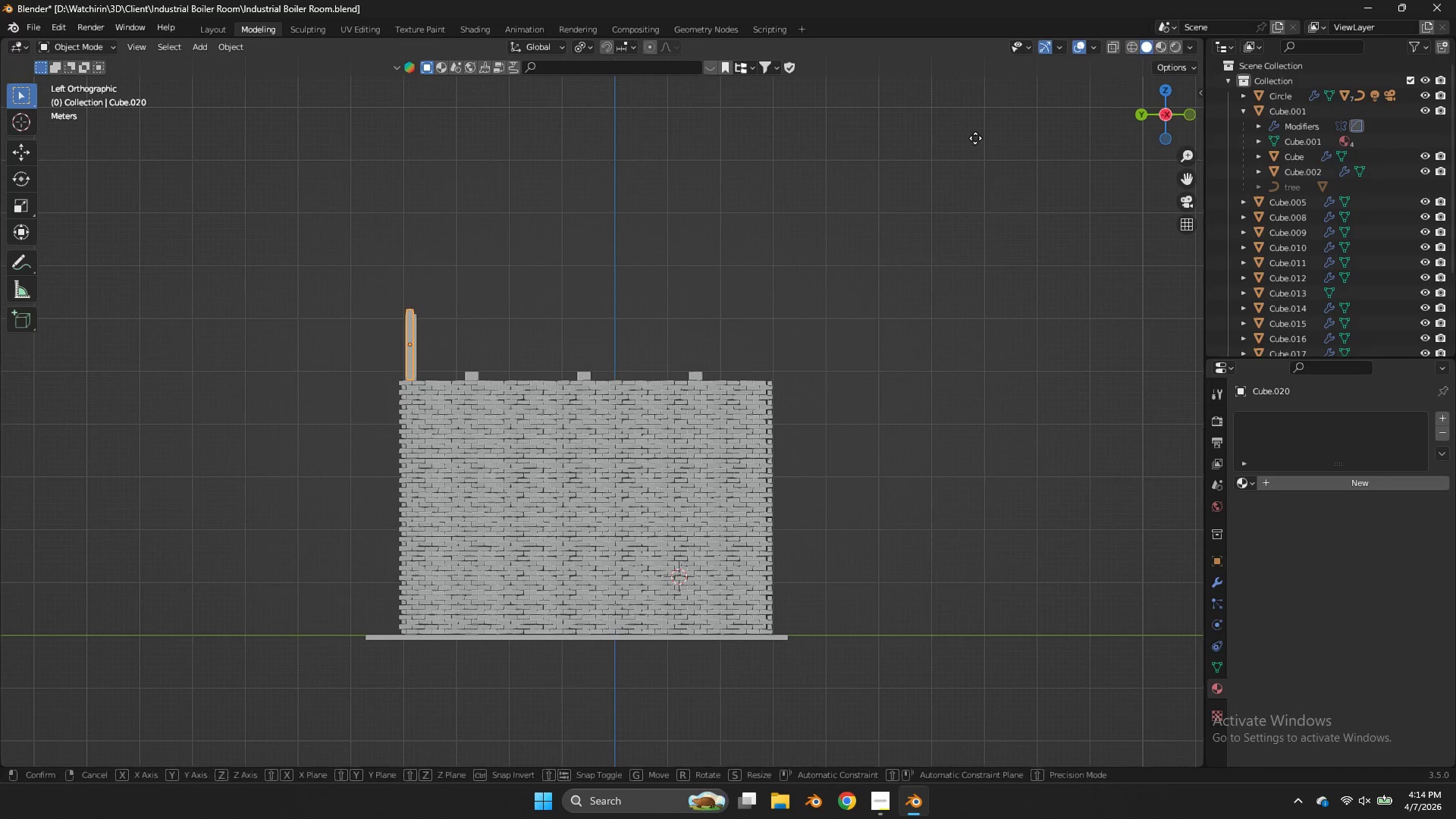 
type(gy)
 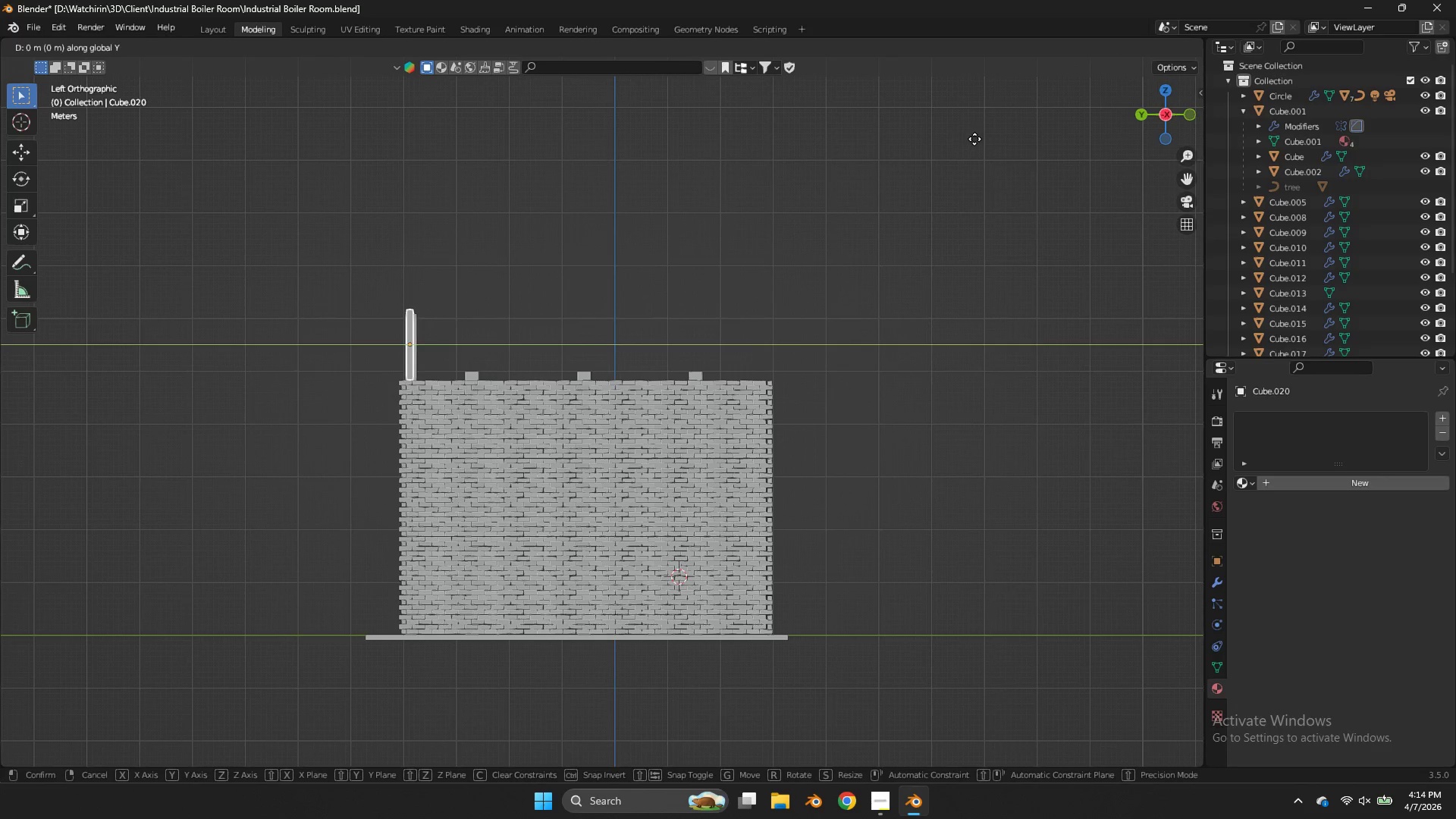 
hold_key(key=ShiftLeft, duration=0.69)
left_click([940, 139])
 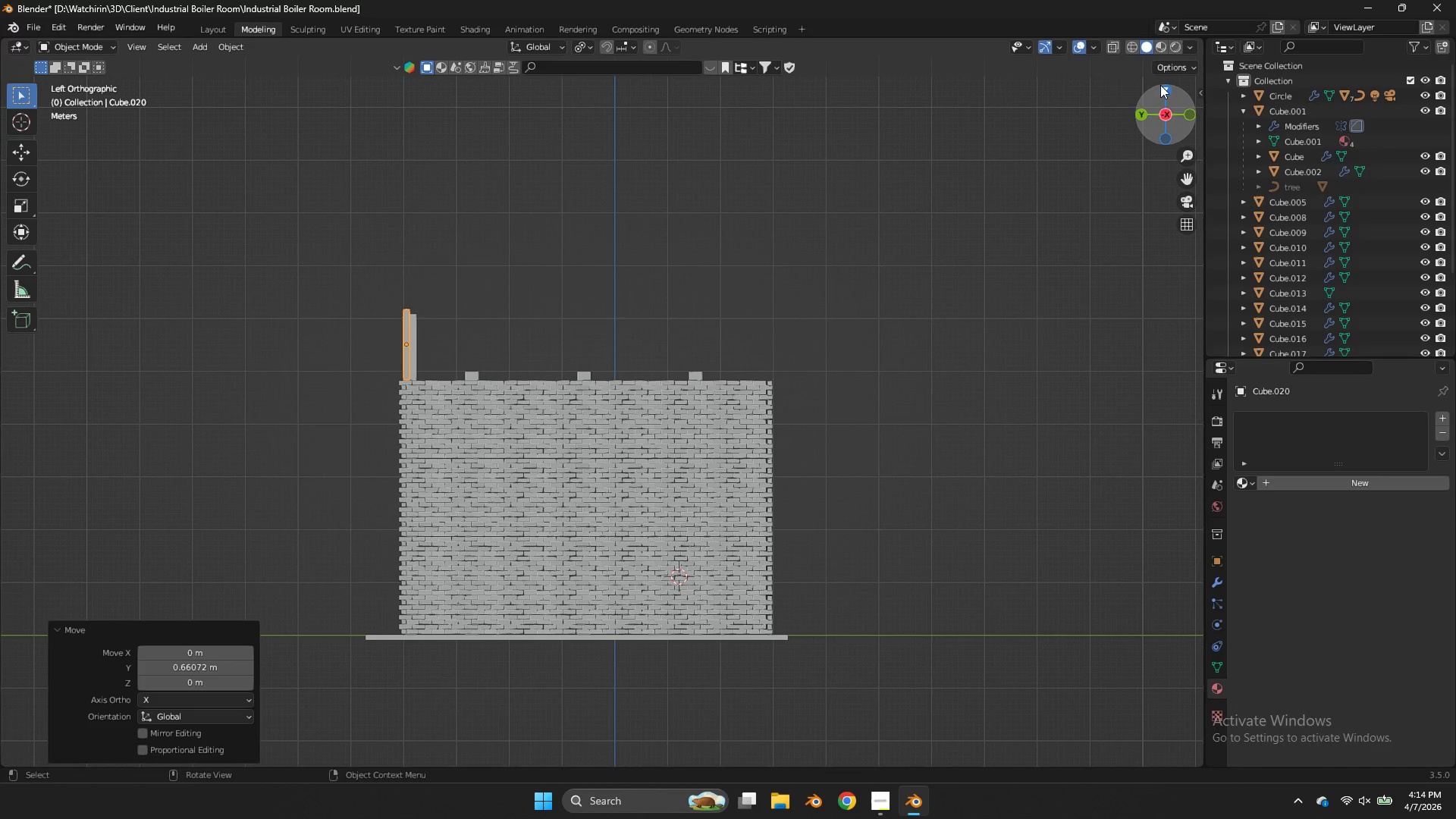 
left_click([1160, 85])
 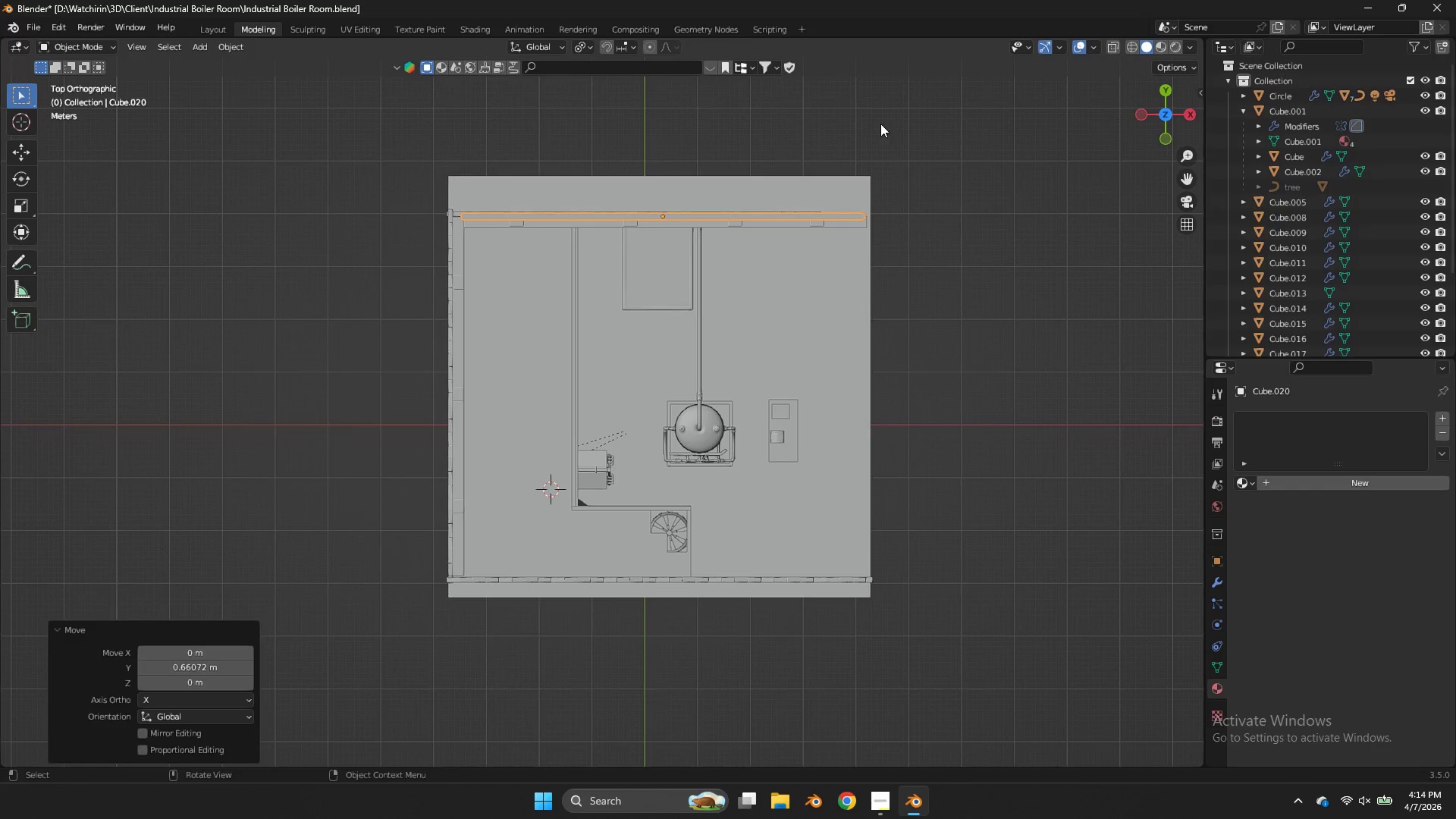 
key(Tab)
type(sx)
 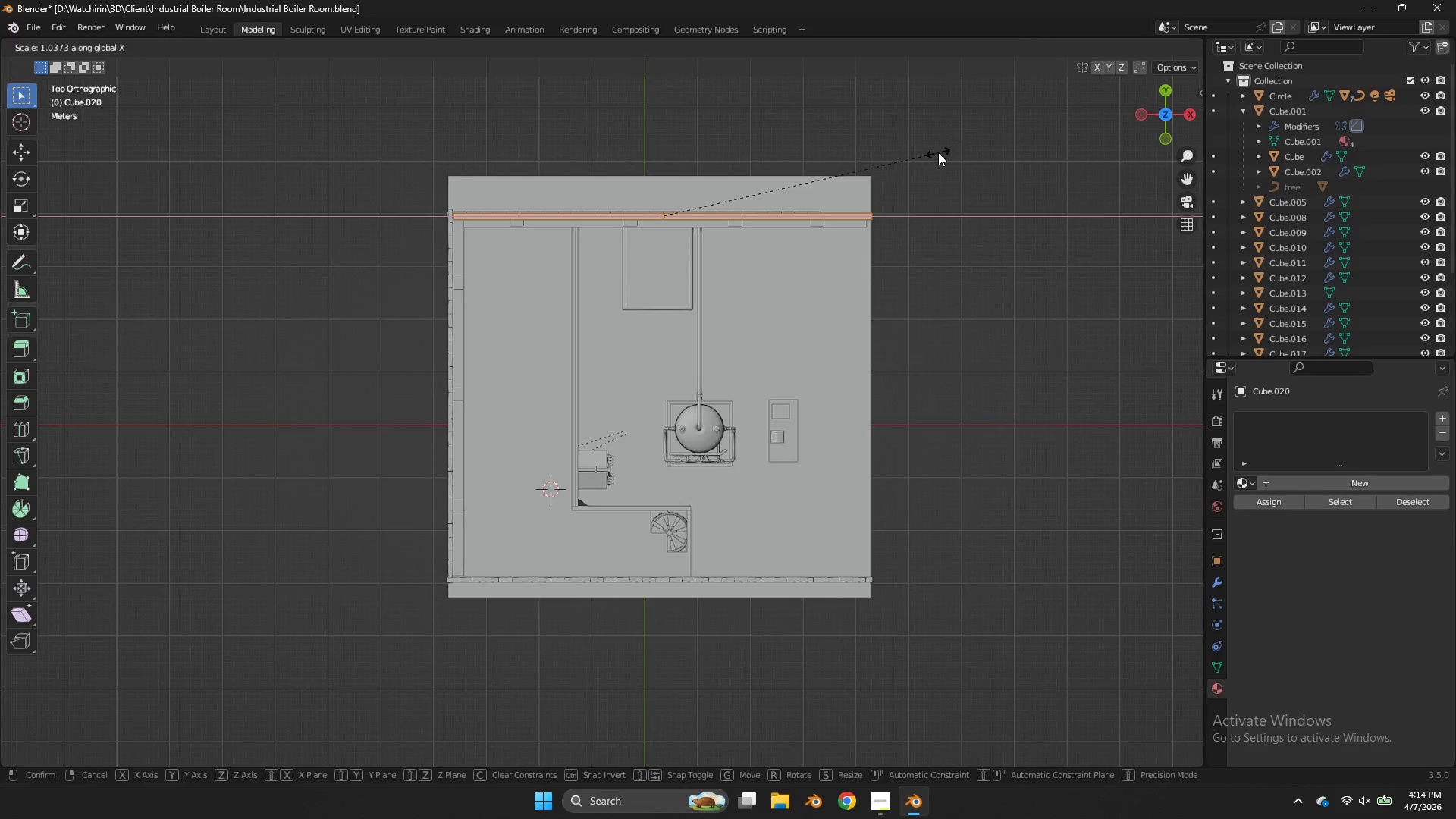 
left_click([938, 152])
 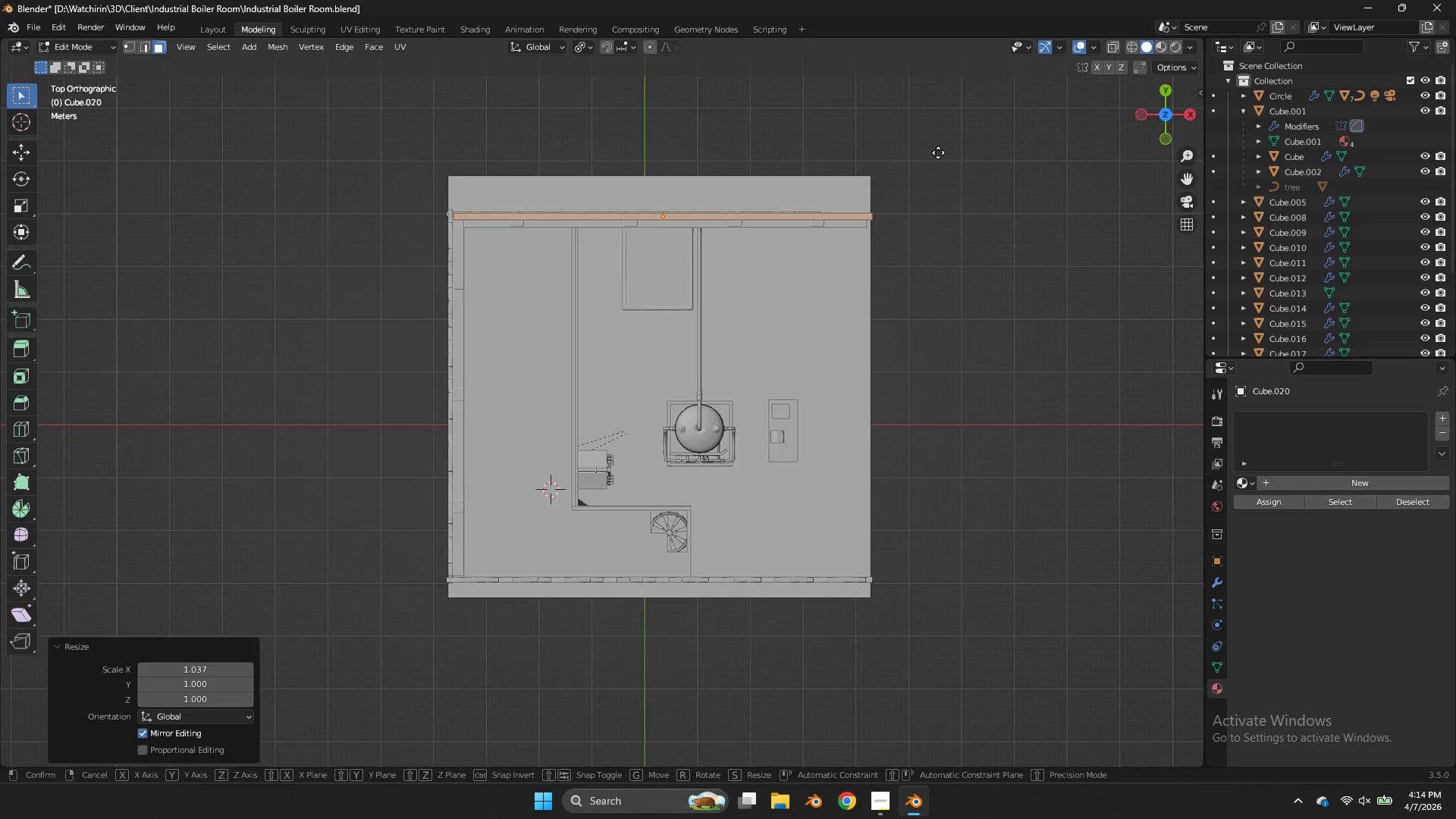 
key(G)
 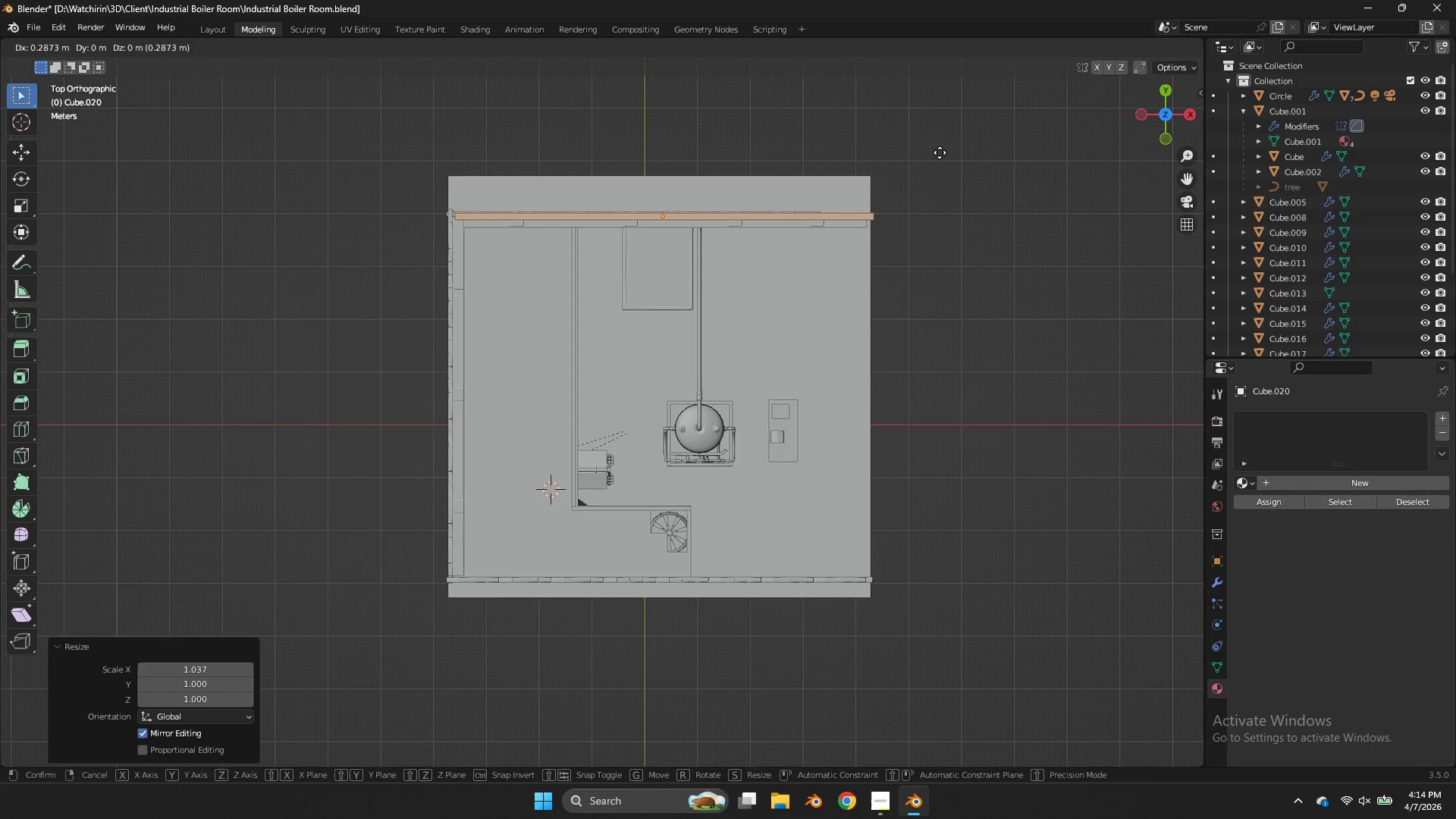 
hold_key(key=ShiftLeft, duration=0.97)
left_click([918, 124])
 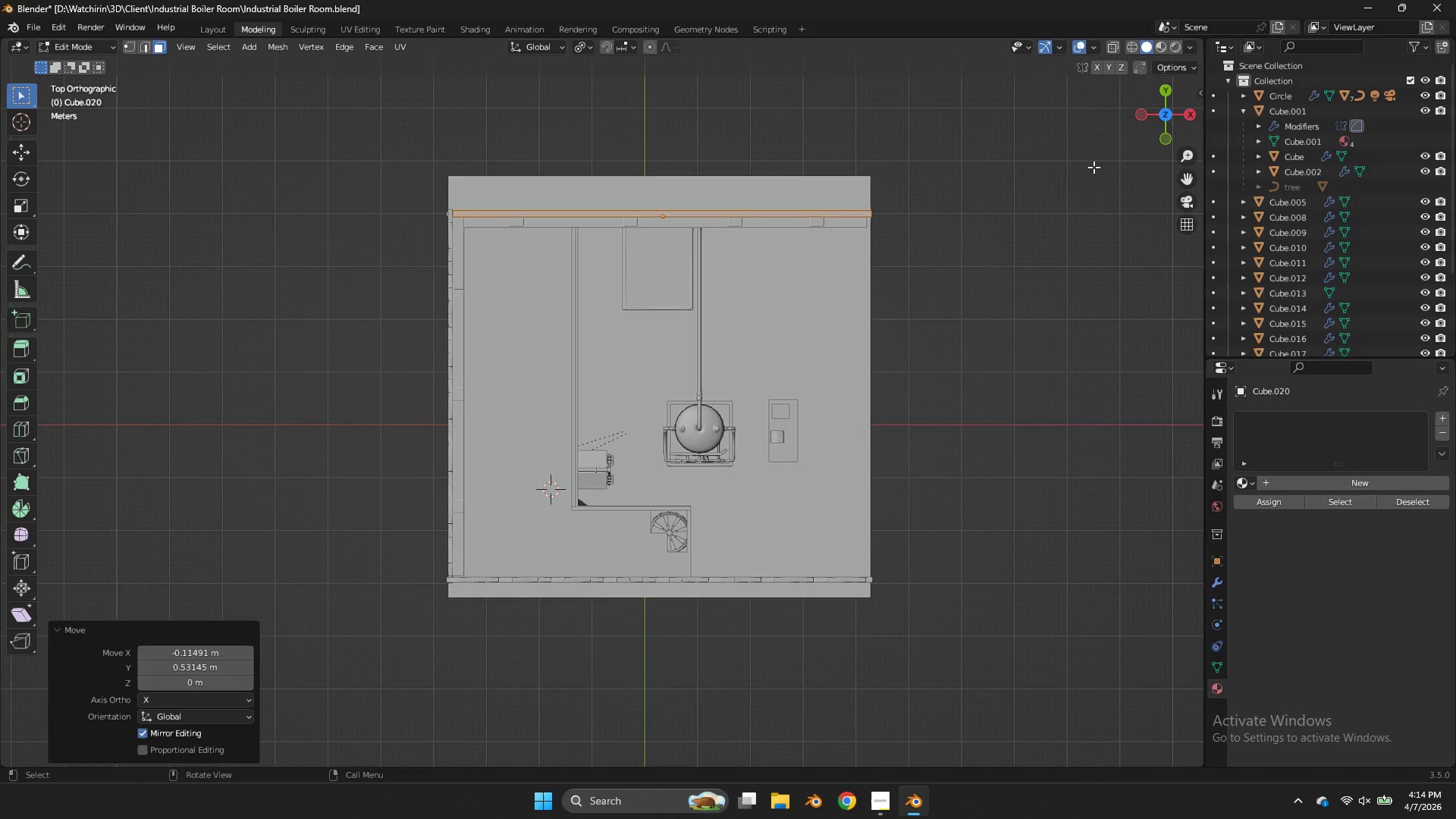 
key(Z)
 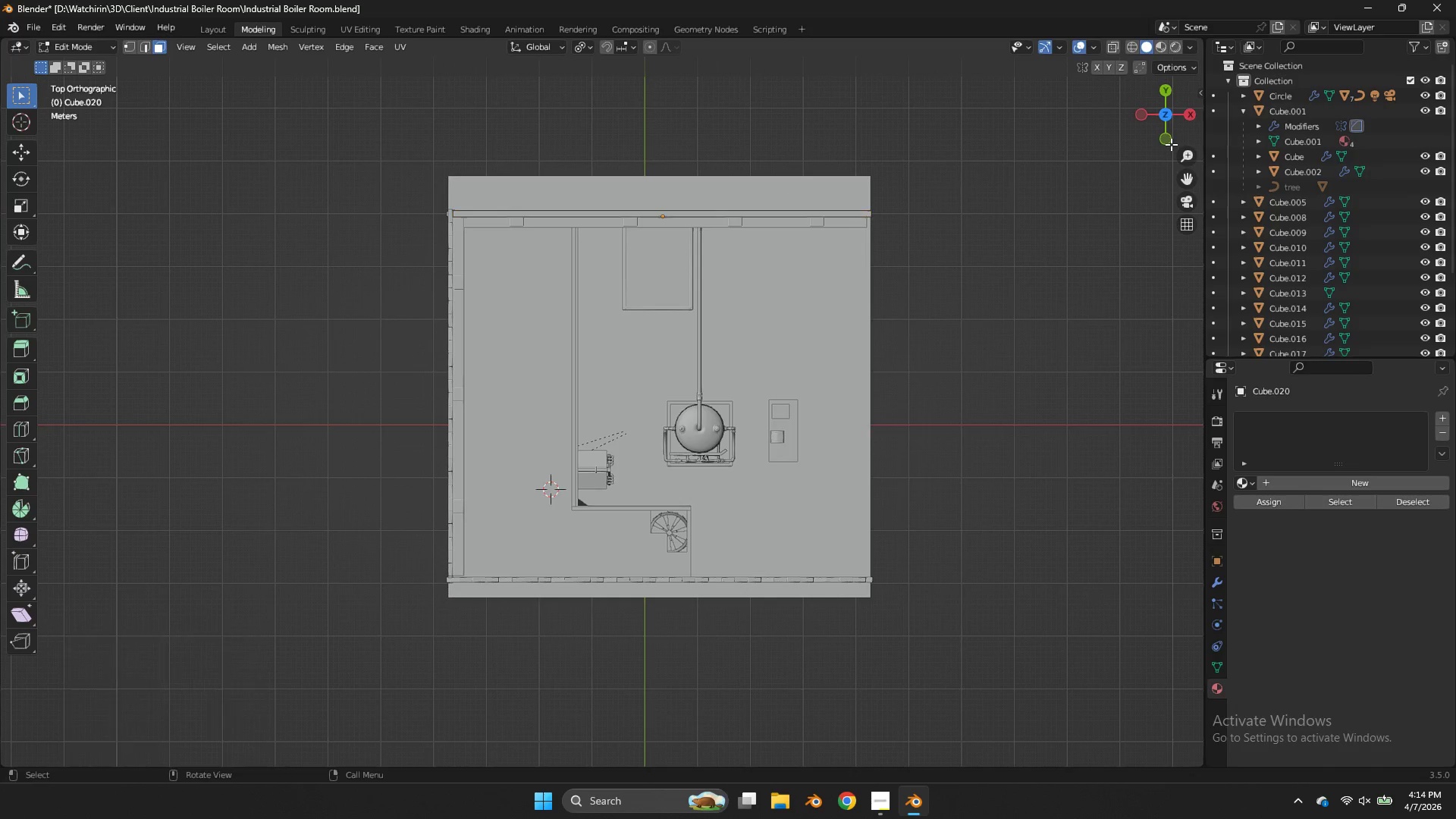 
double_click([1169, 141])
 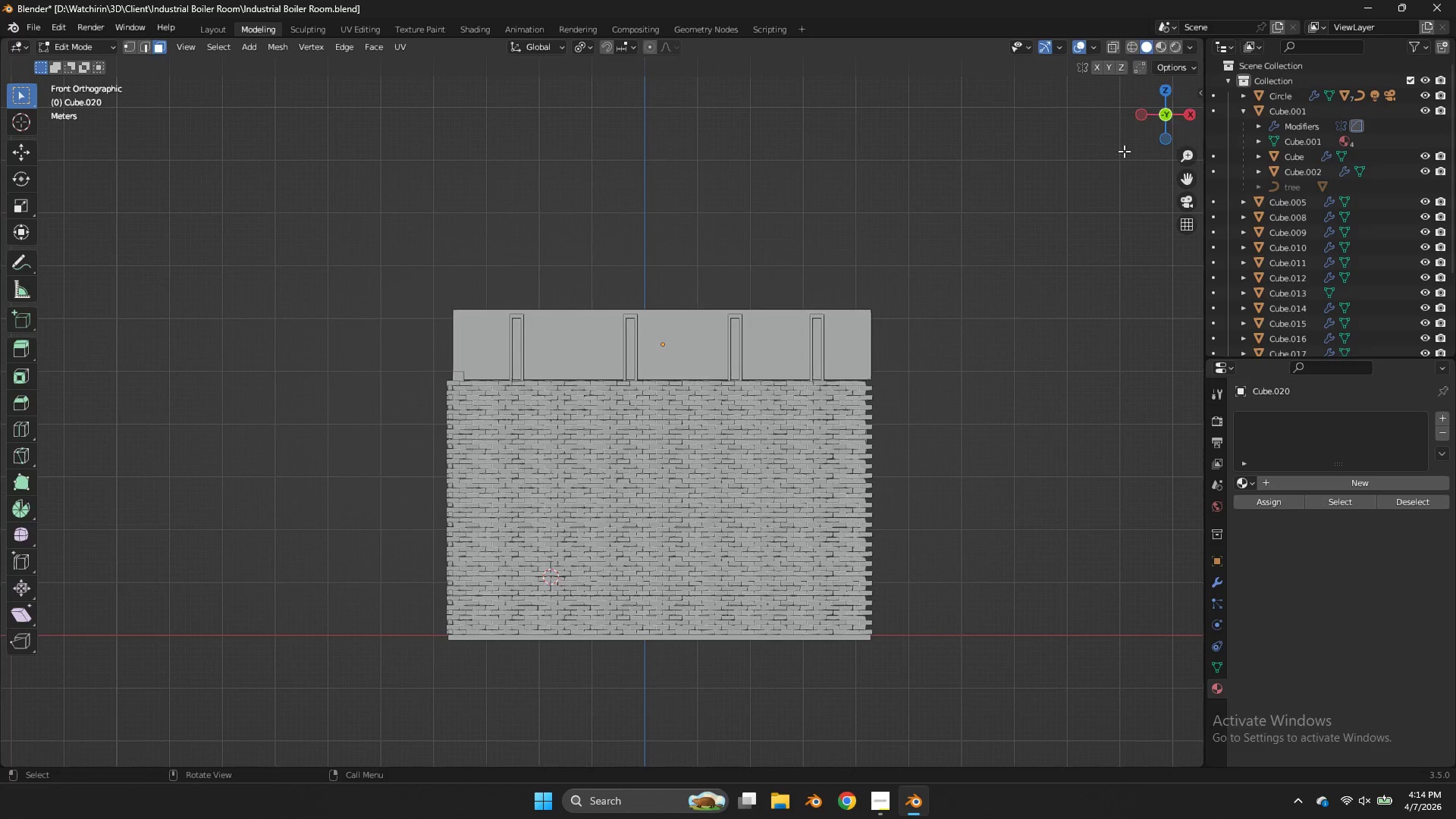 
key(Tab)
 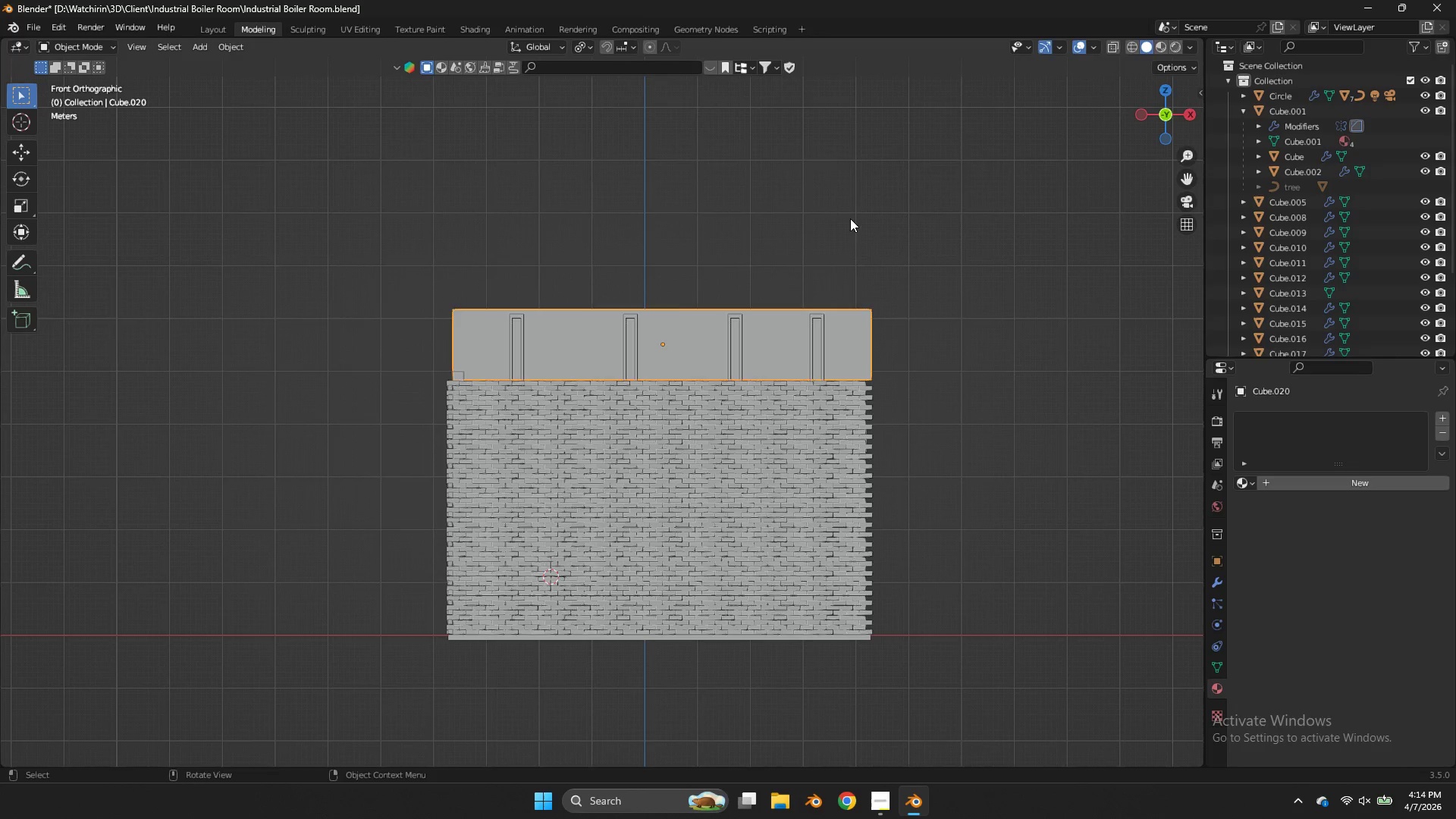 
key(Tab)
 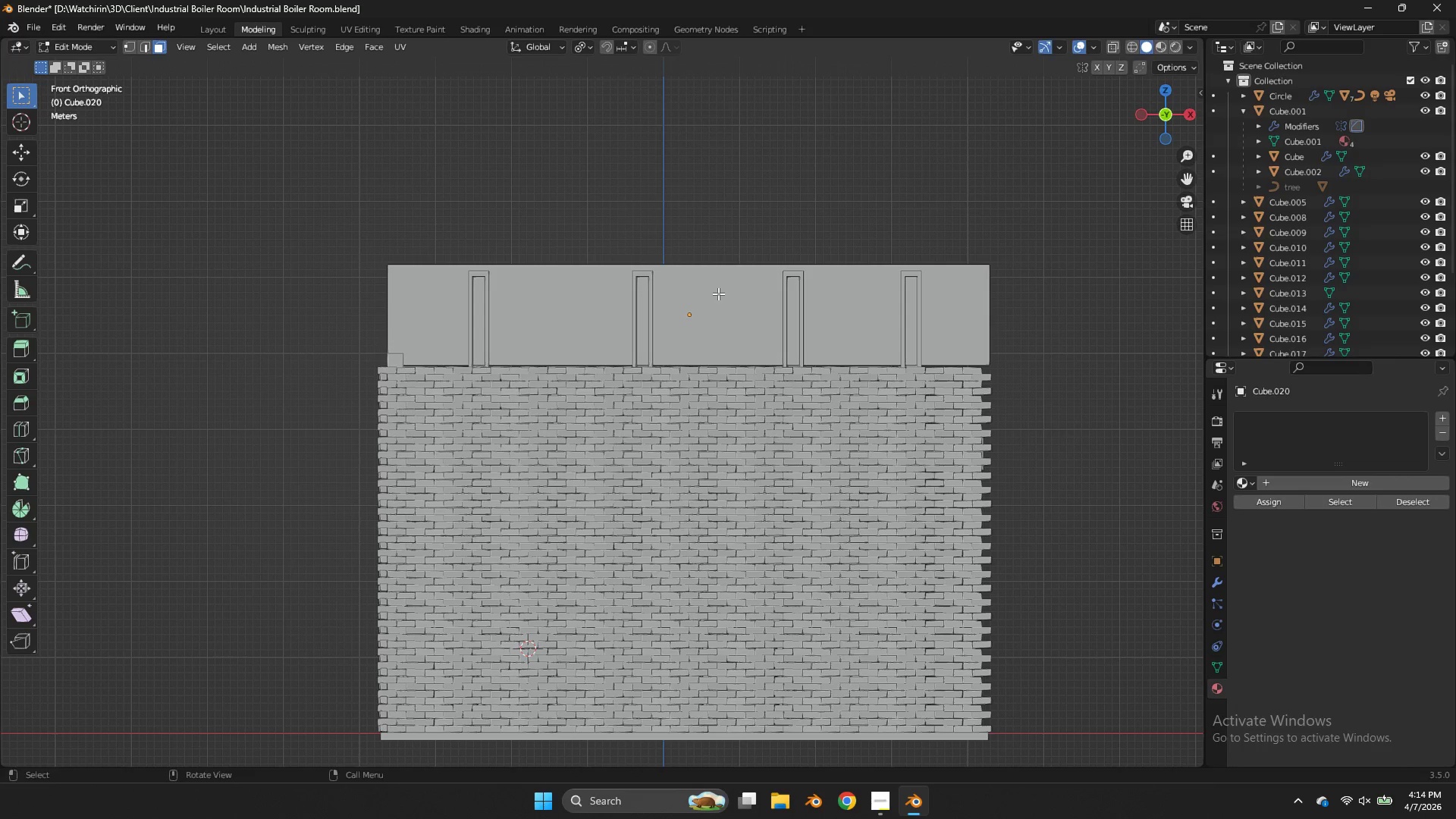 
scroll: coordinate [852, 218], scroll_direction: up, amount: 2.0
 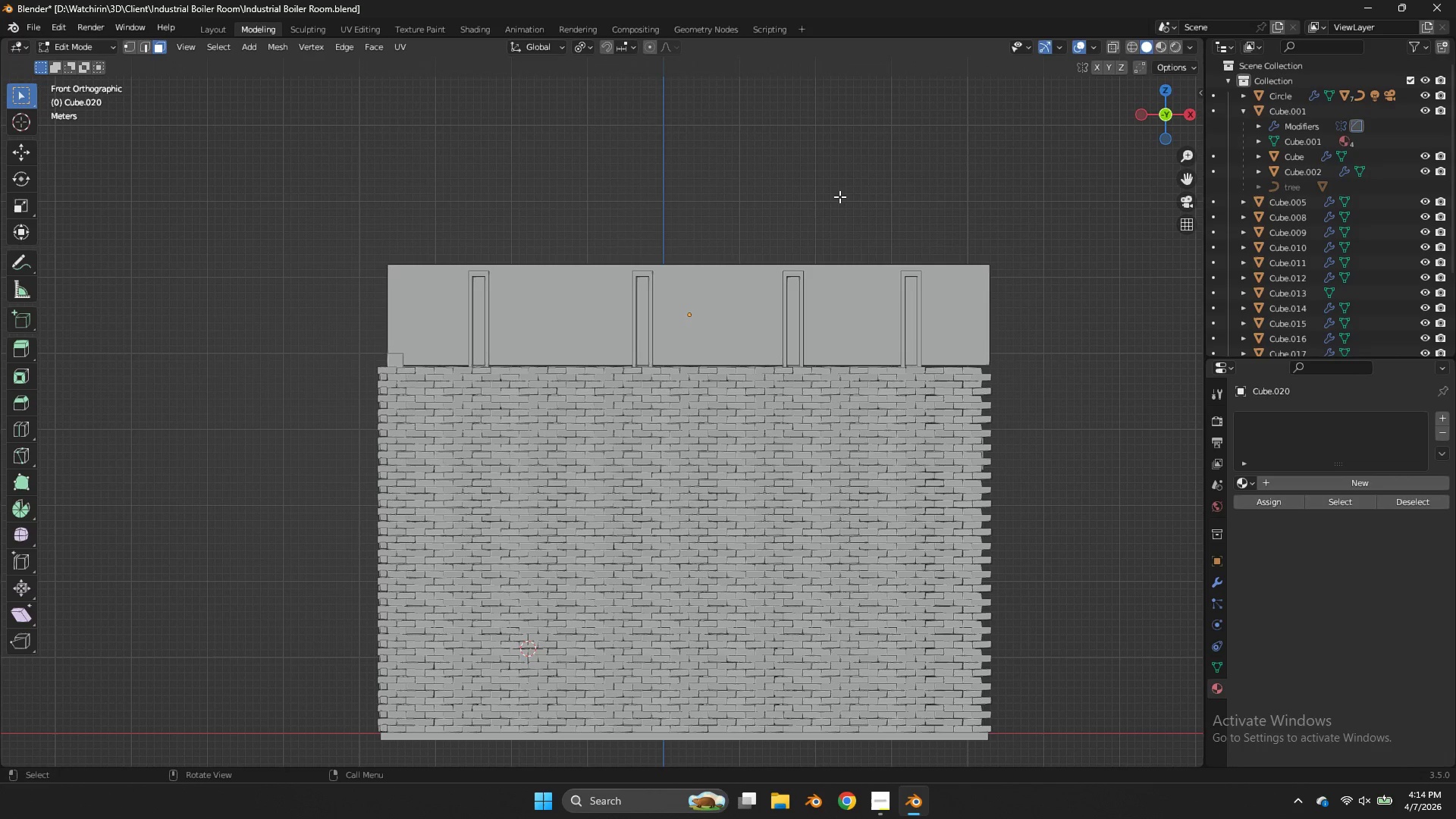 
key(Control+ControlLeft)
 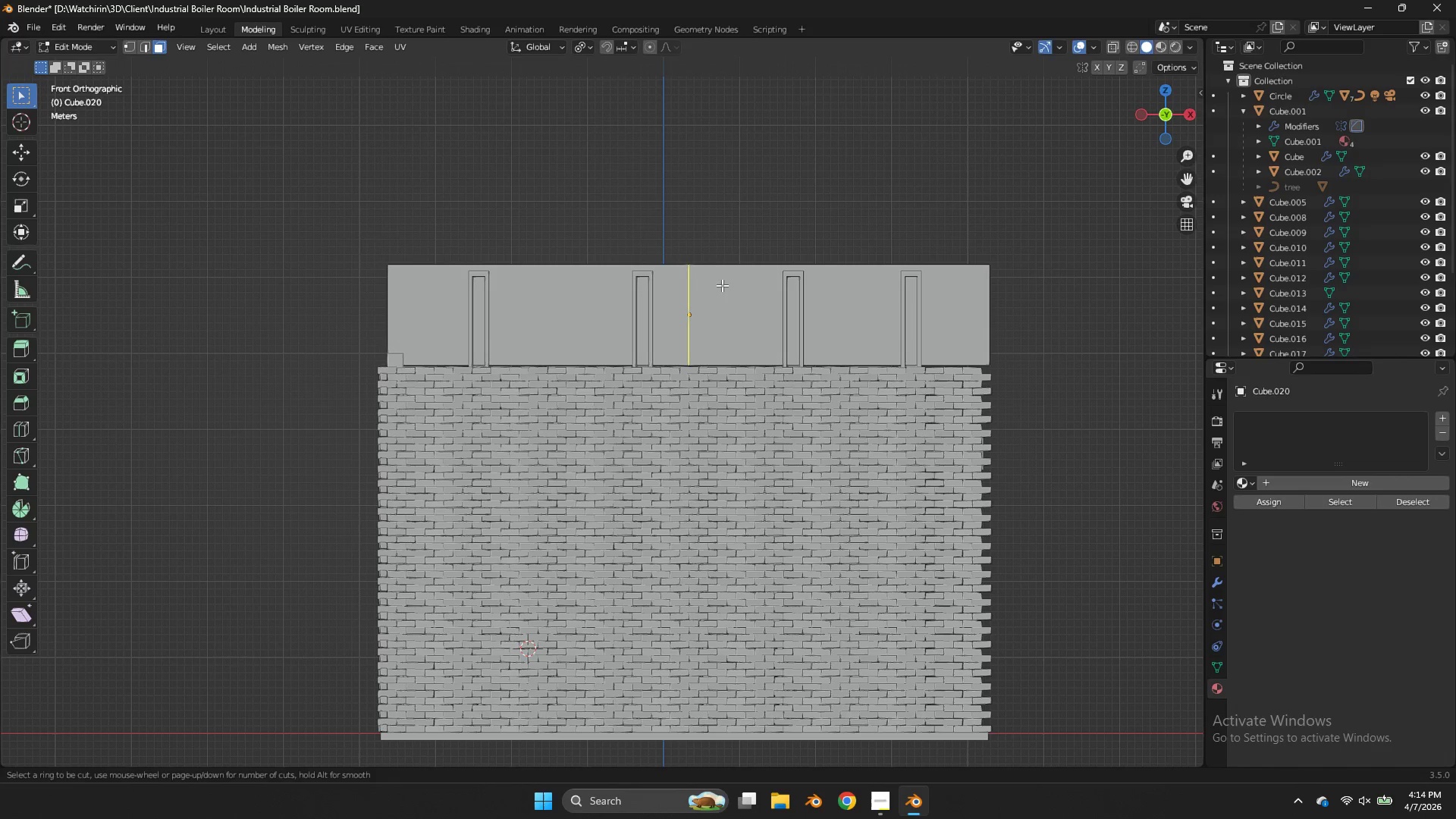 
key(Control+R)
 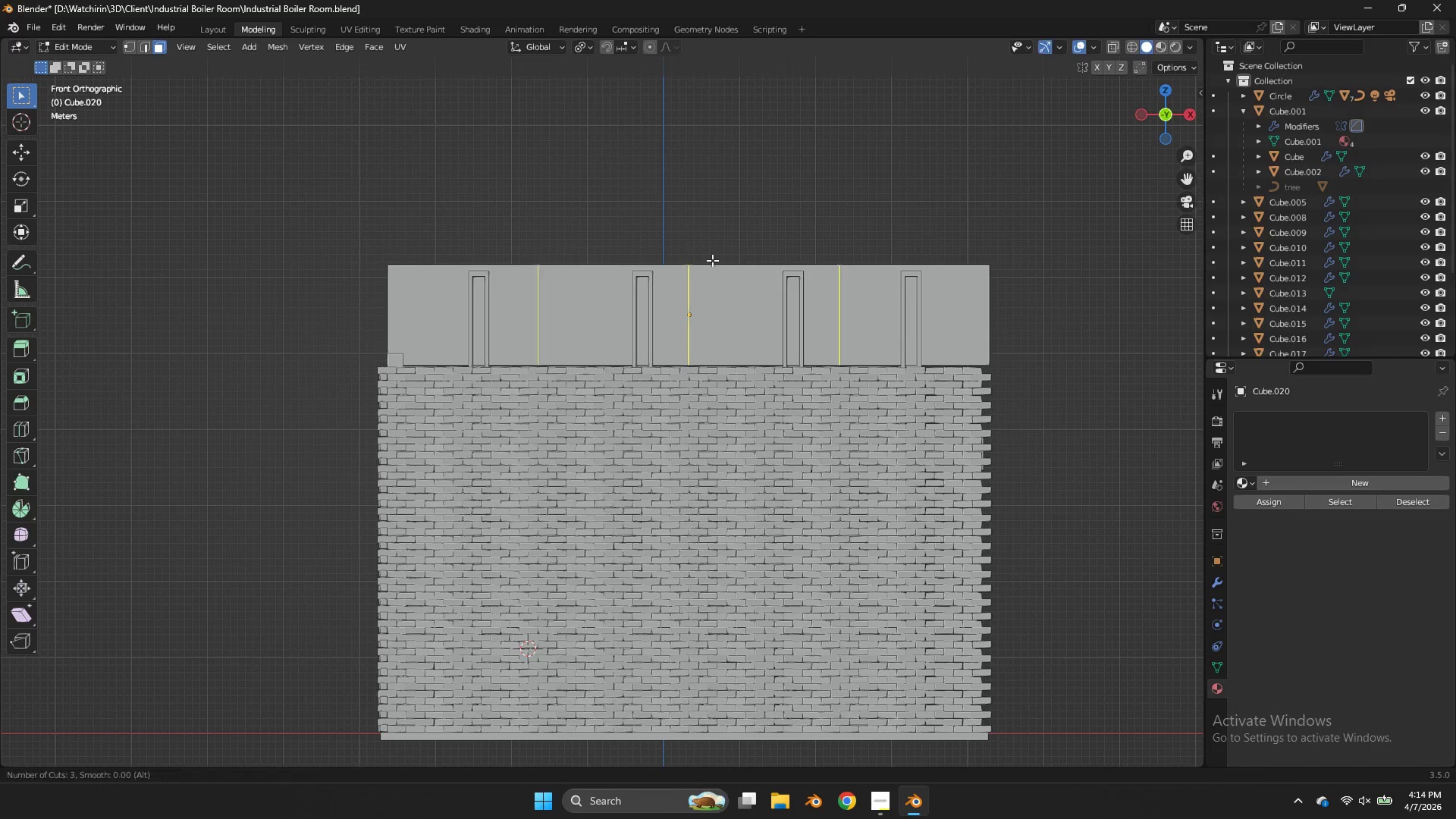 
scroll: coordinate [712, 260], scroll_direction: up, amount: 5.0
 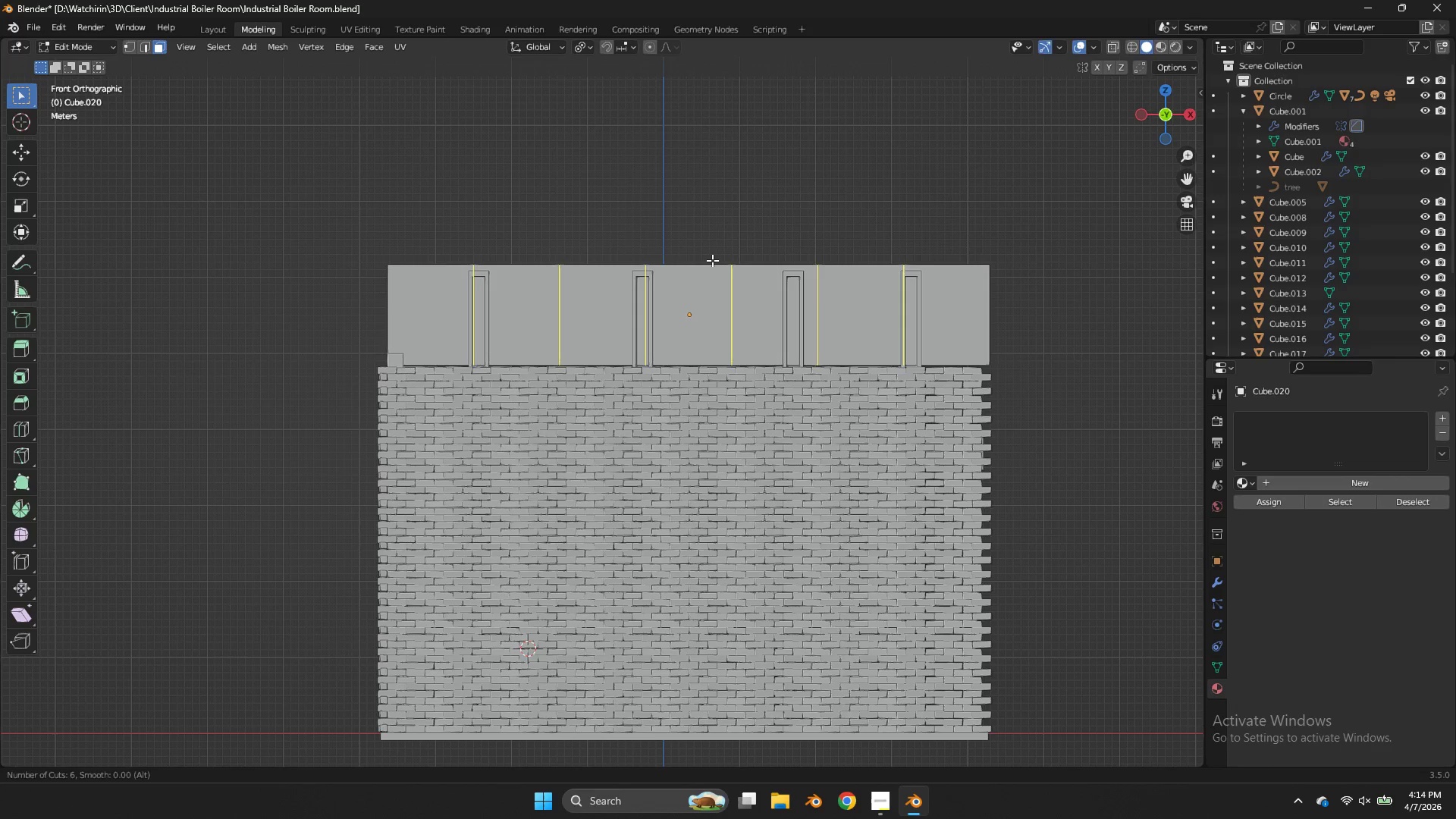 
scroll: coordinate [712, 260], scroll_direction: down, amount: 3.0
 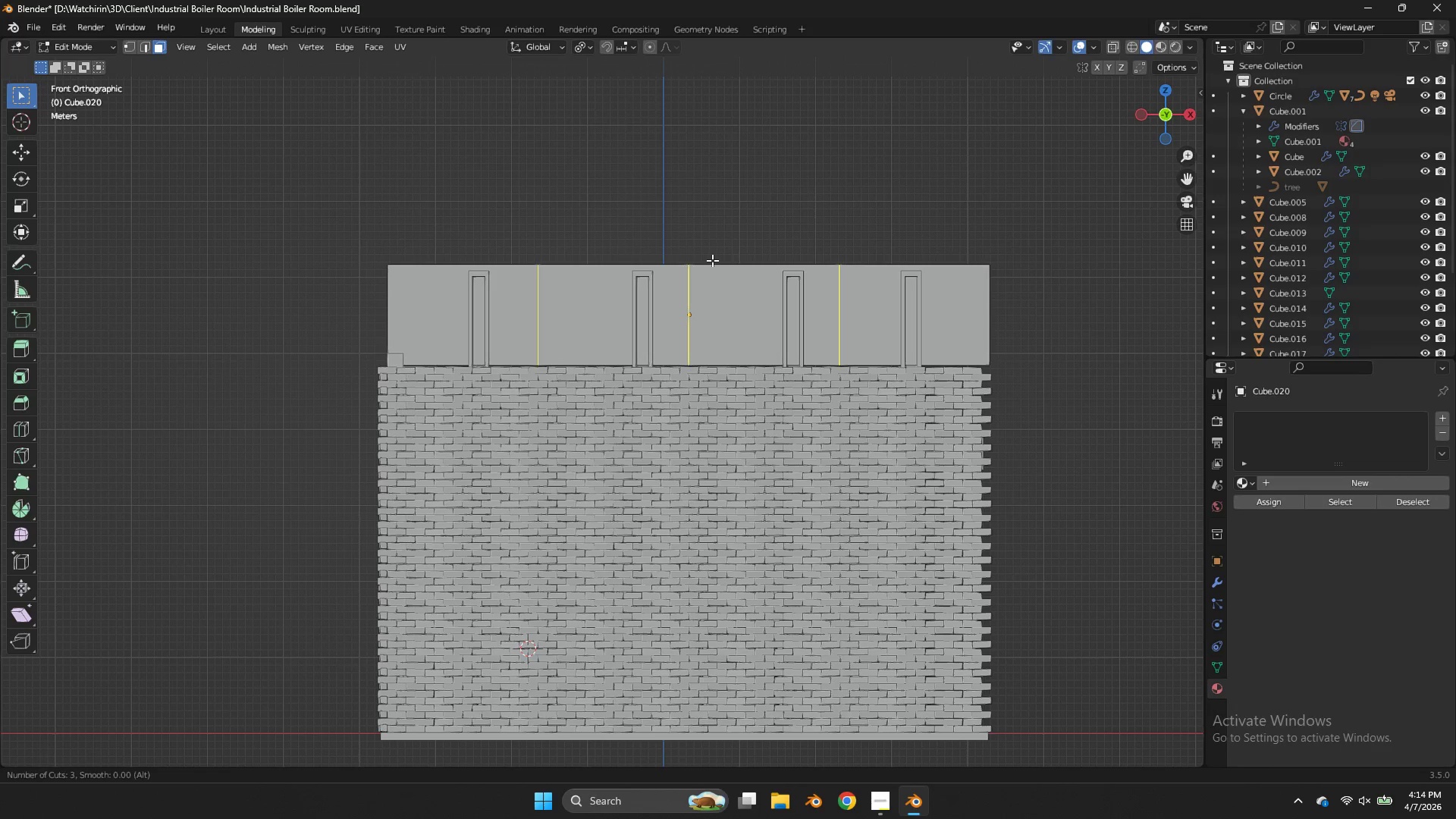 
left_click([712, 260])
 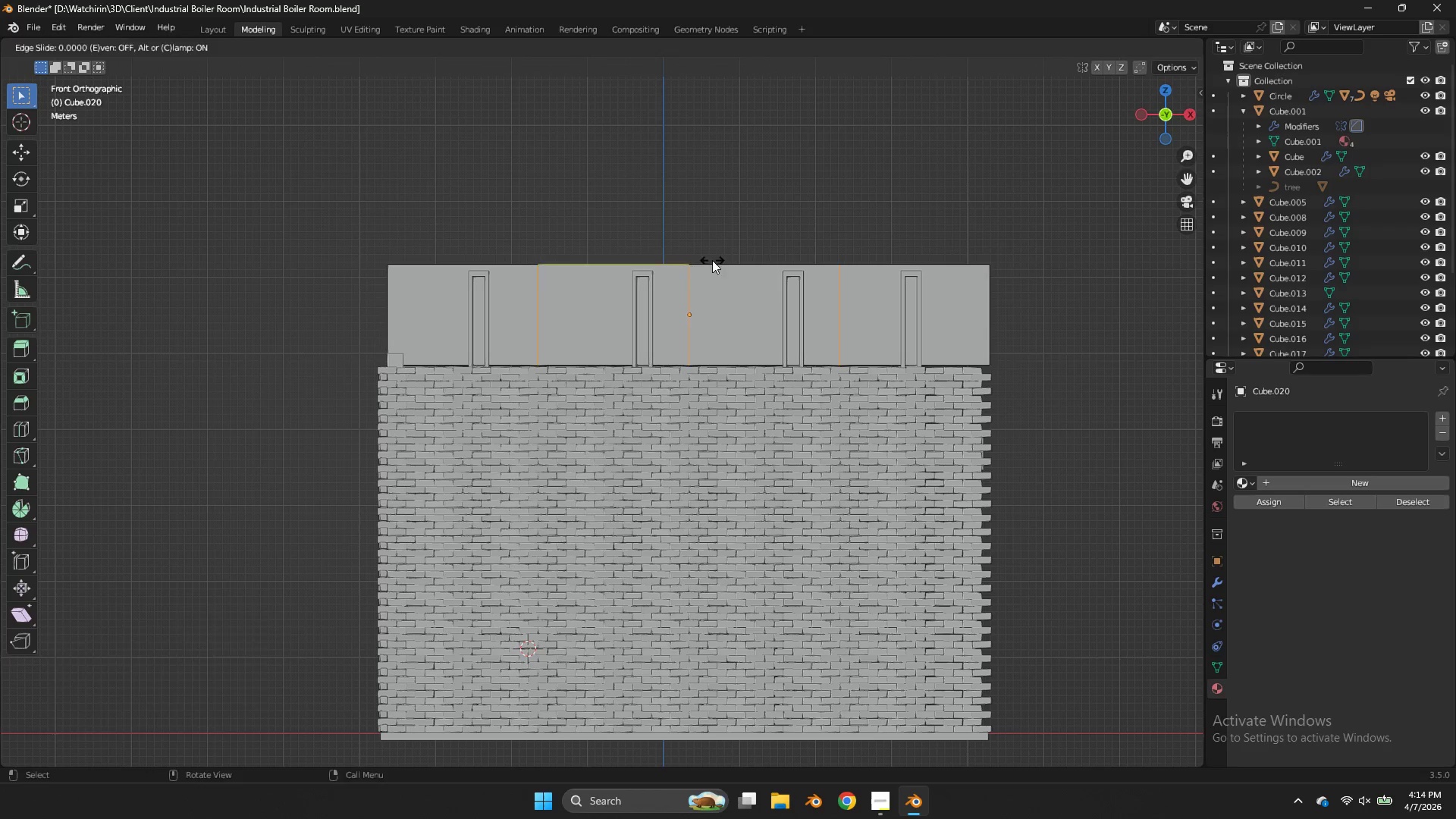 
right_click([712, 260])
 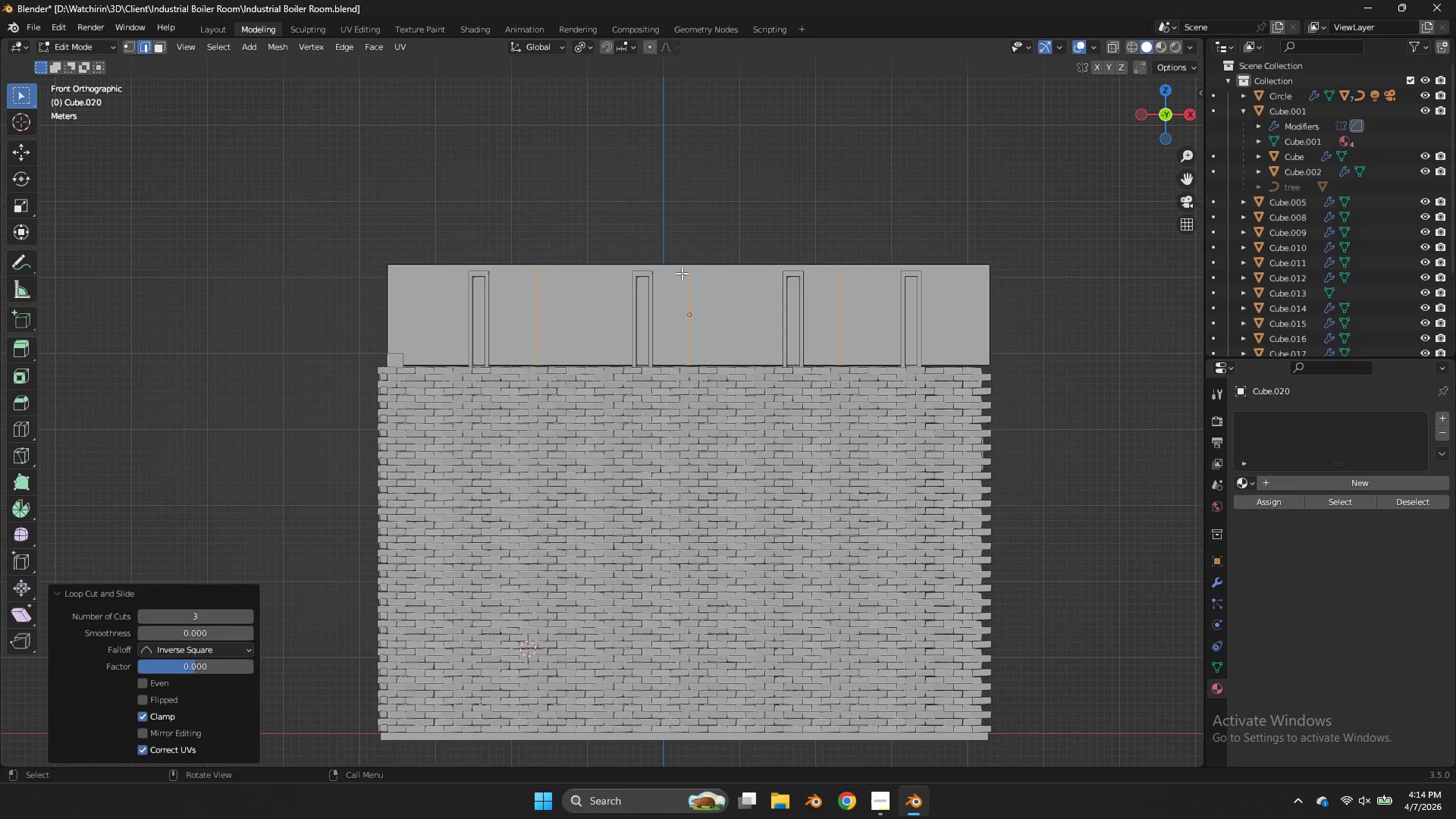 
key(Control+ControlLeft)
 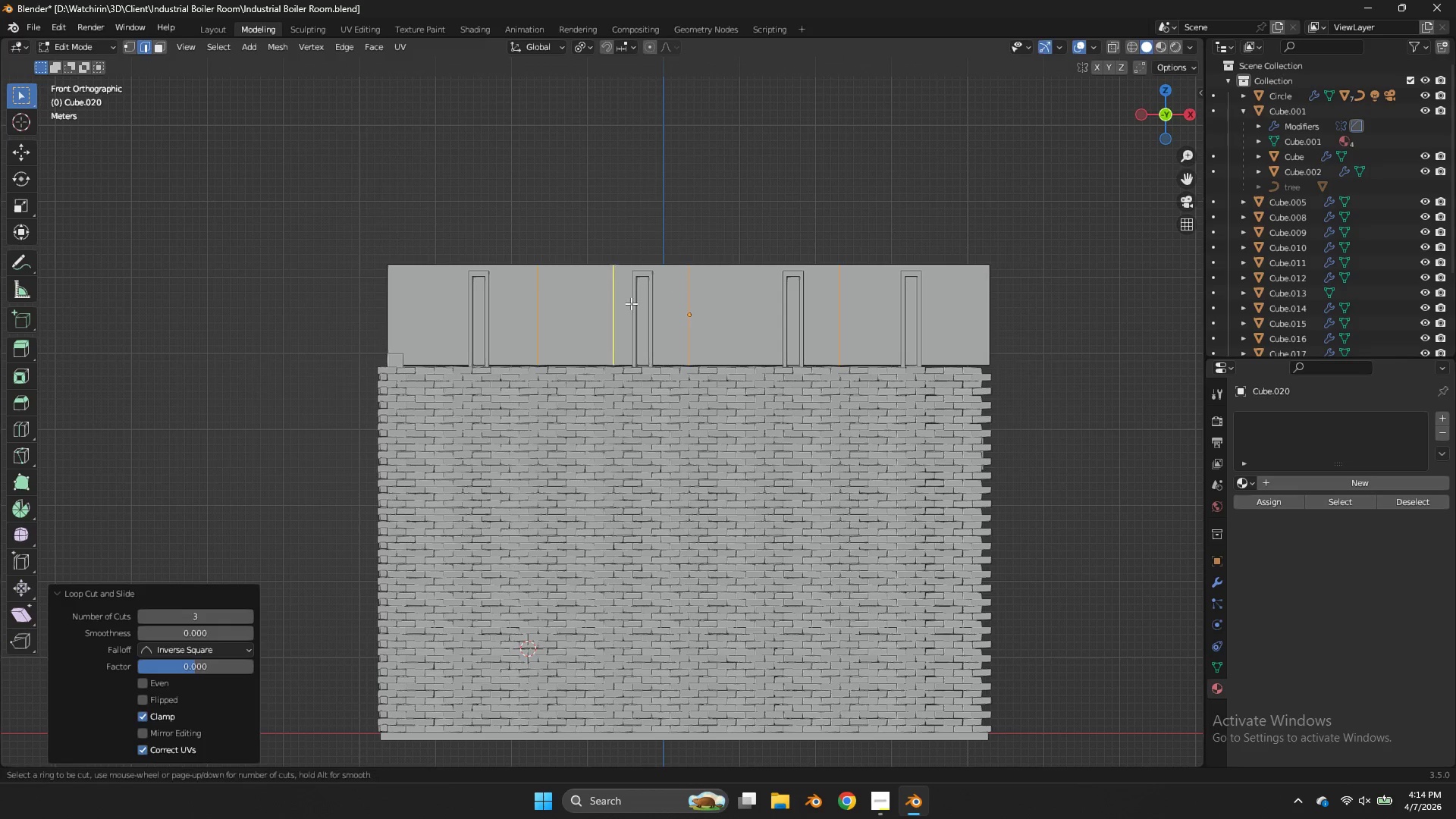 
key(Control+R)
 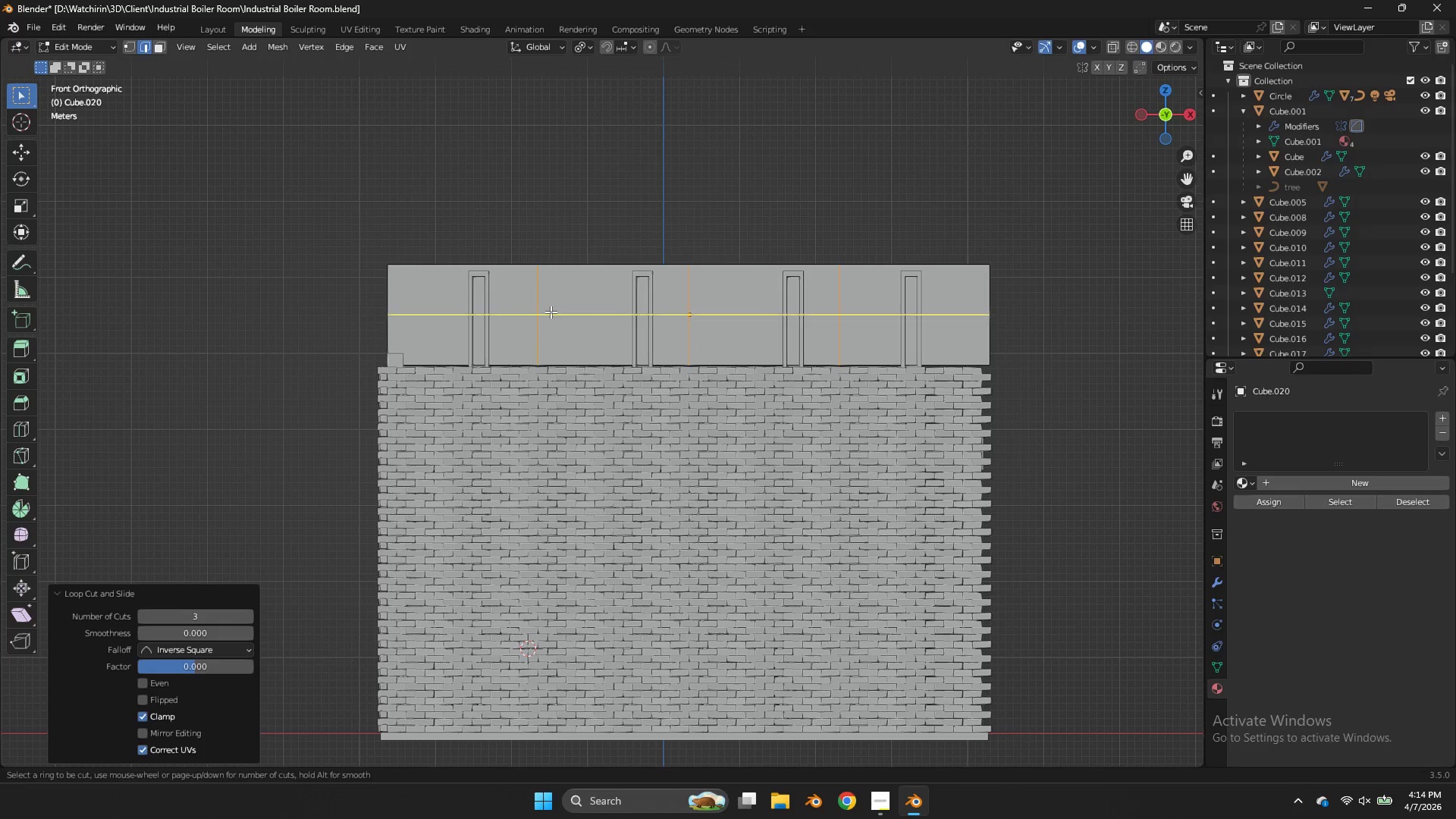 
left_click([551, 312])
 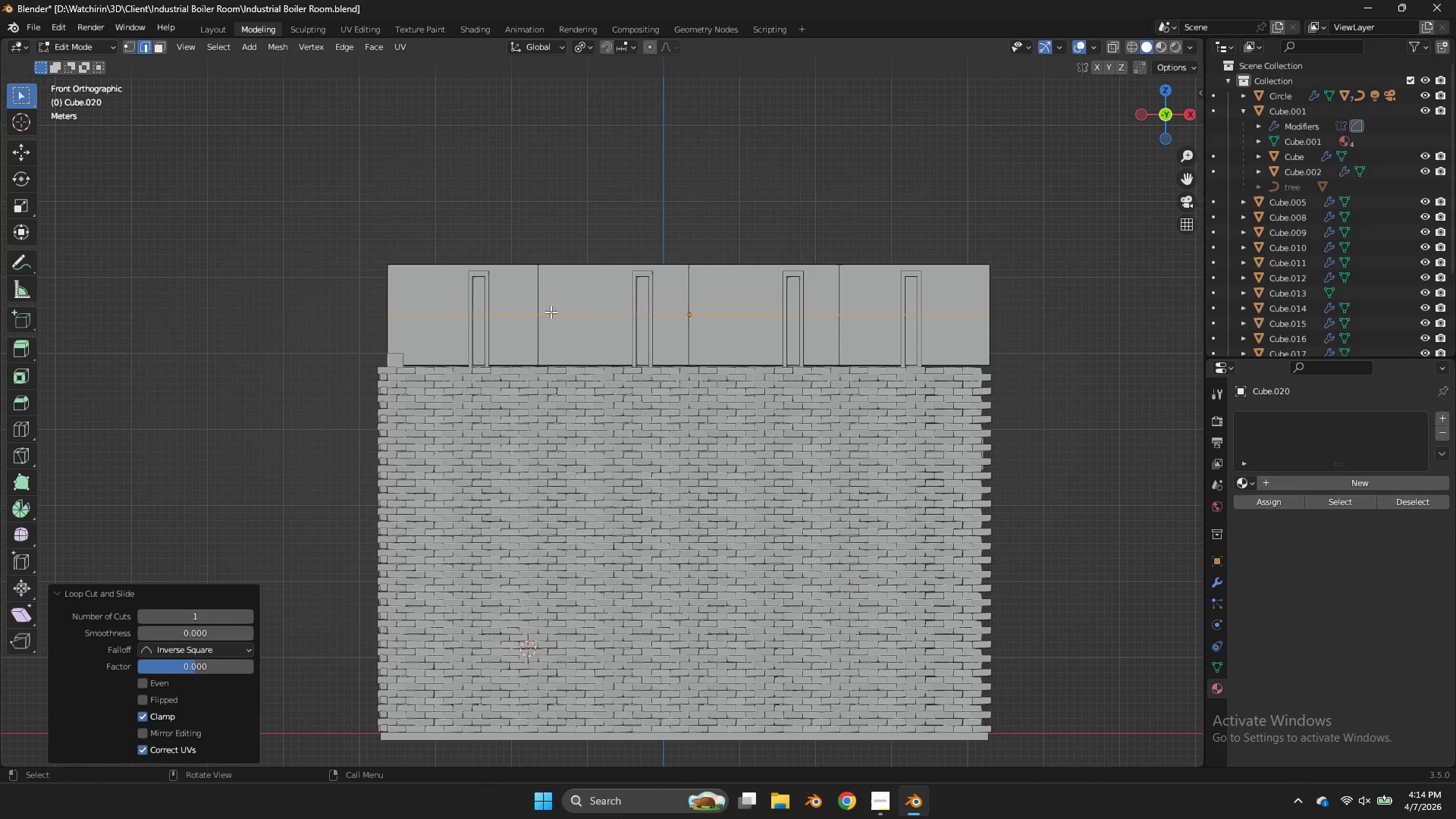 
right_click([551, 312])
 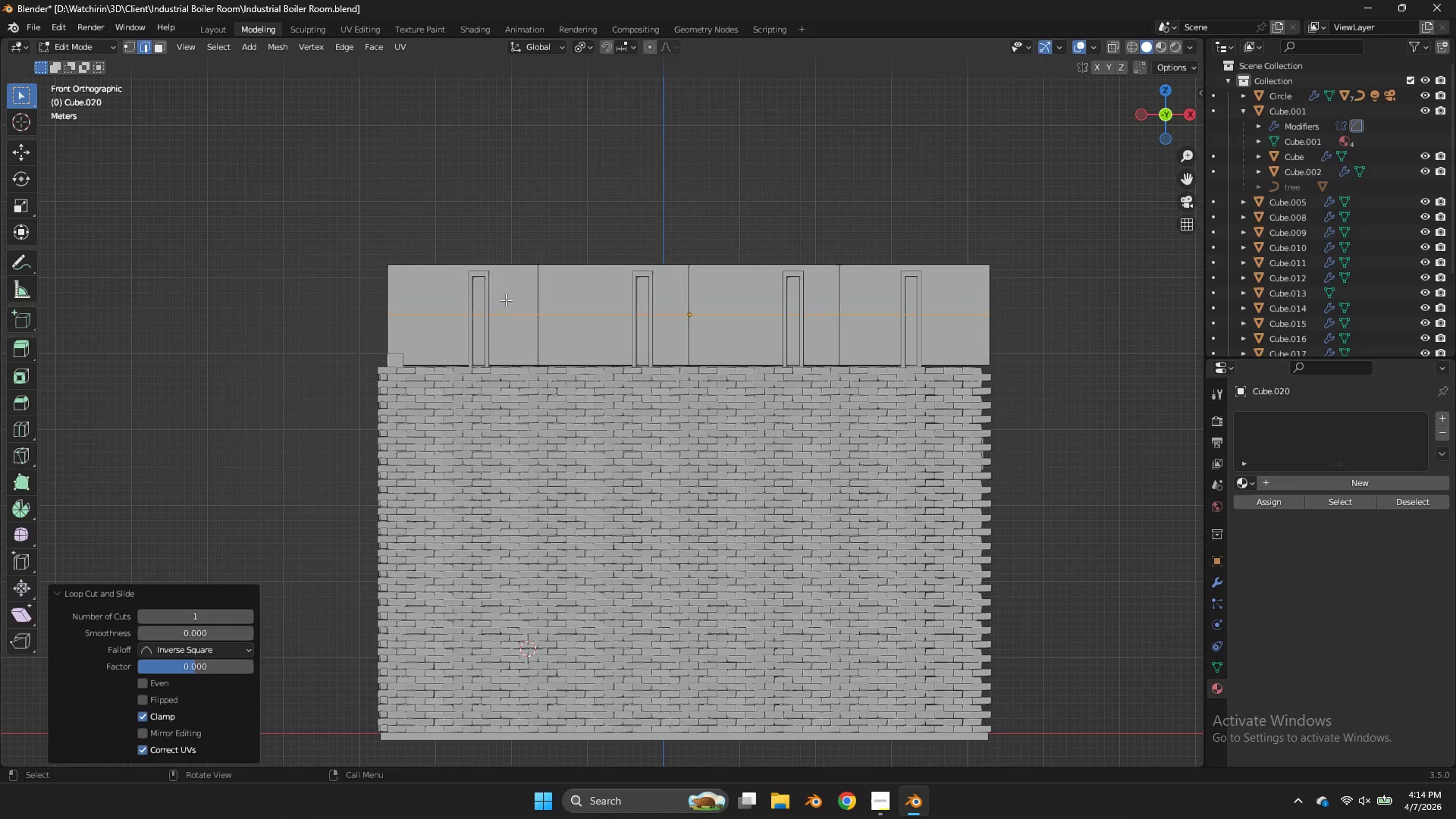 
key(Control+ControlLeft)
 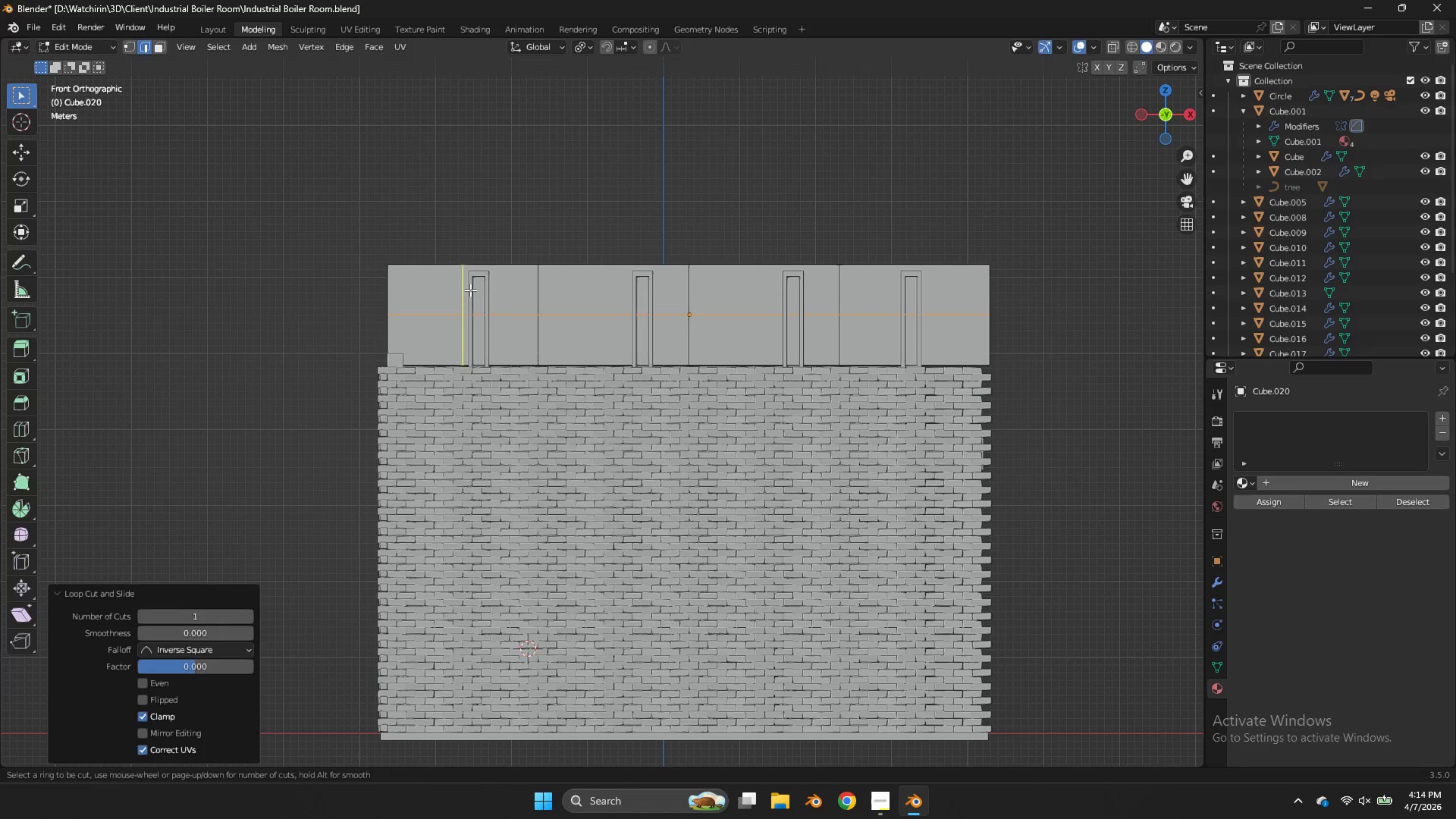 
key(Control+R)
 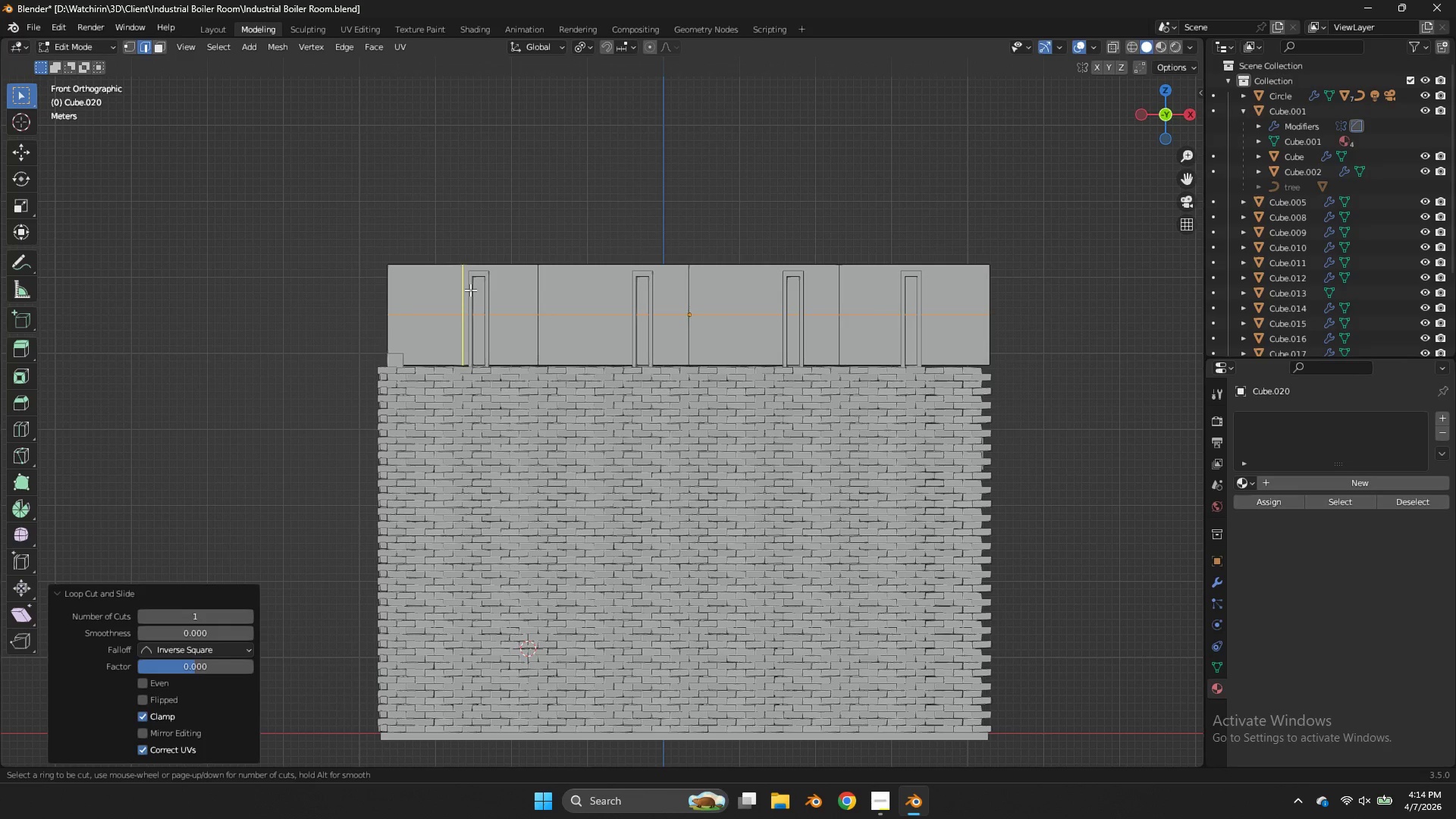 
left_click([470, 290])
 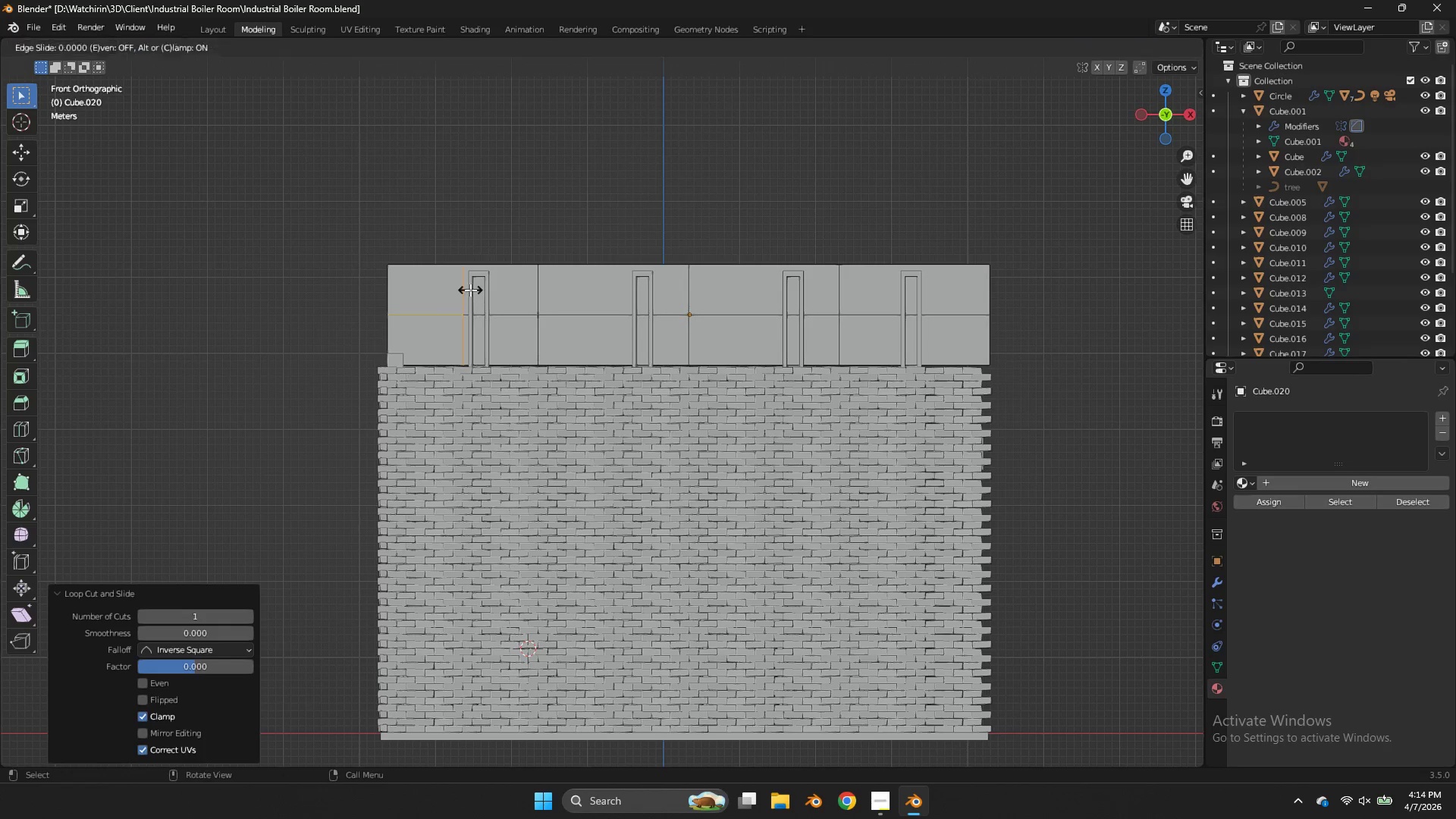 
right_click([470, 290])
 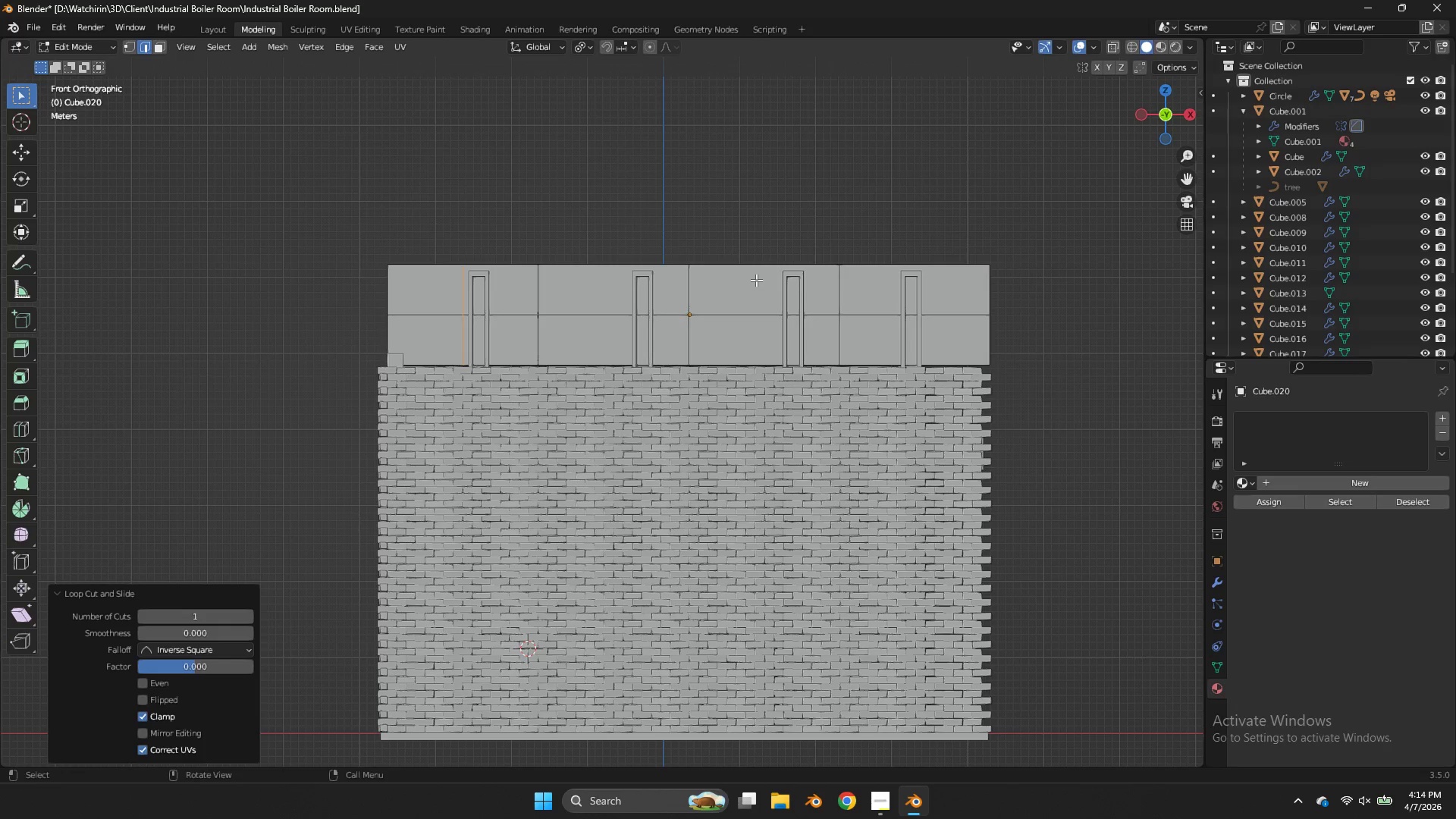 
key(Control+ControlLeft)
 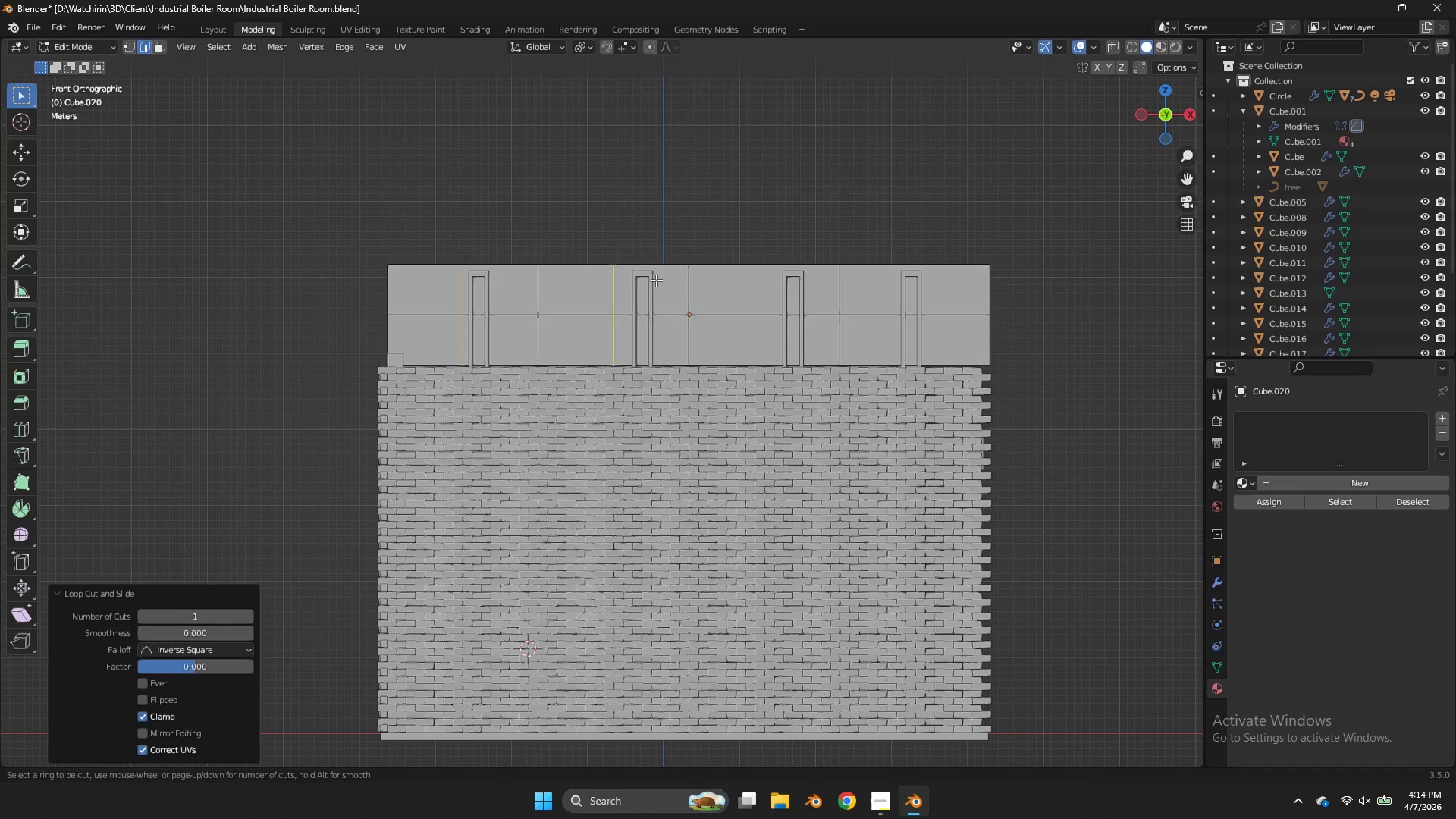 
key(Control+R)
 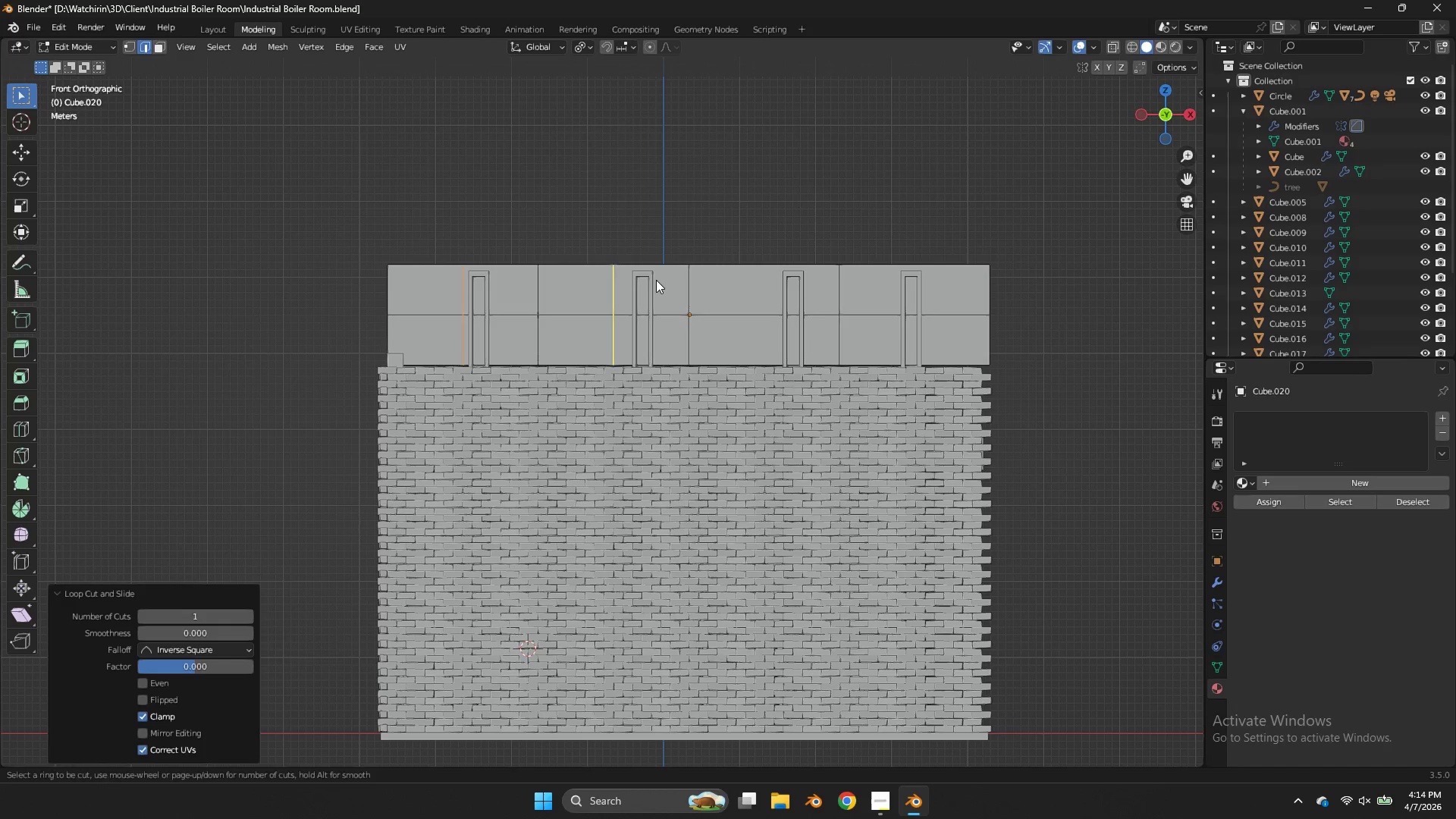 
left_click([656, 280])
 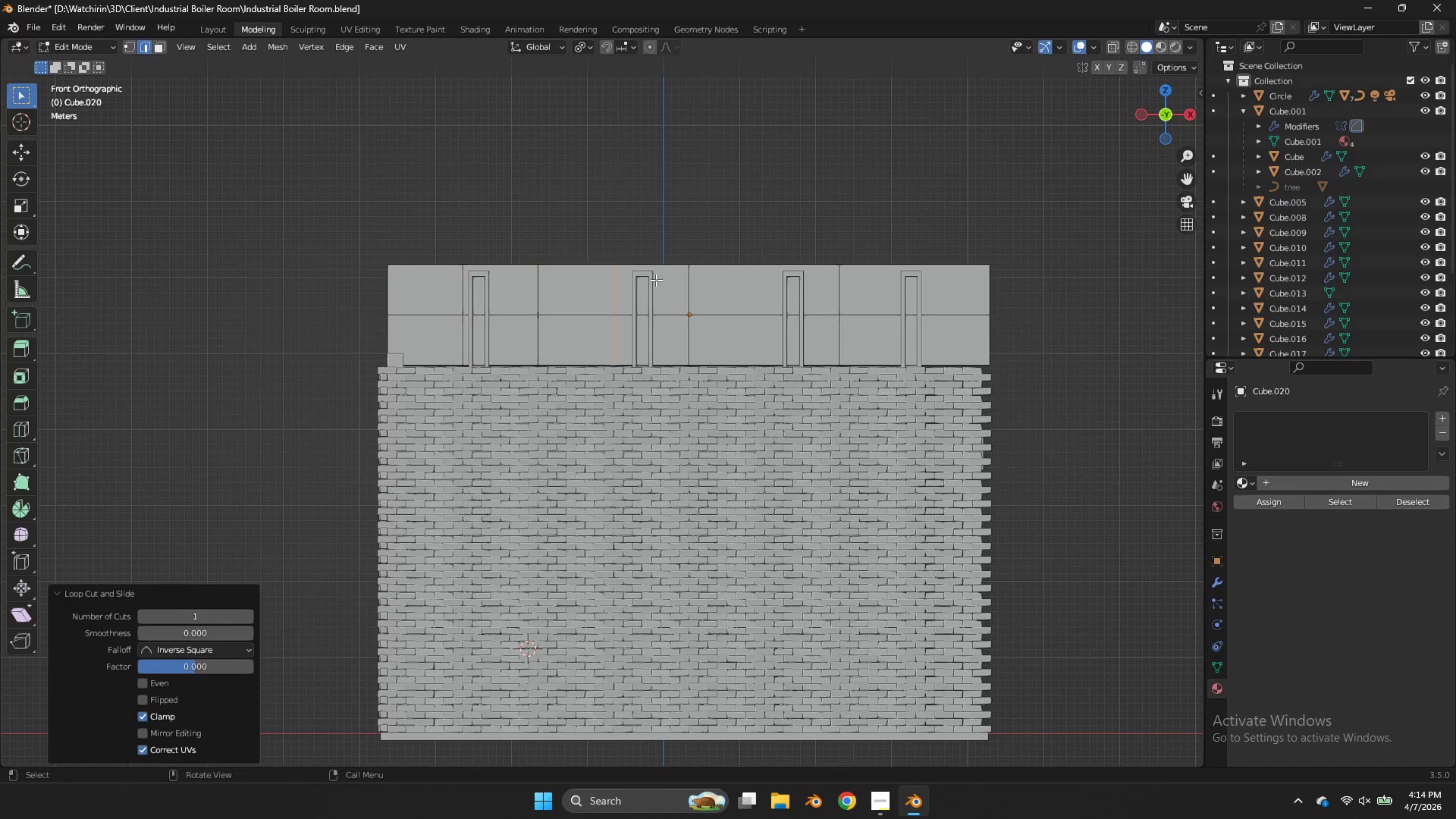 
right_click([656, 280])
 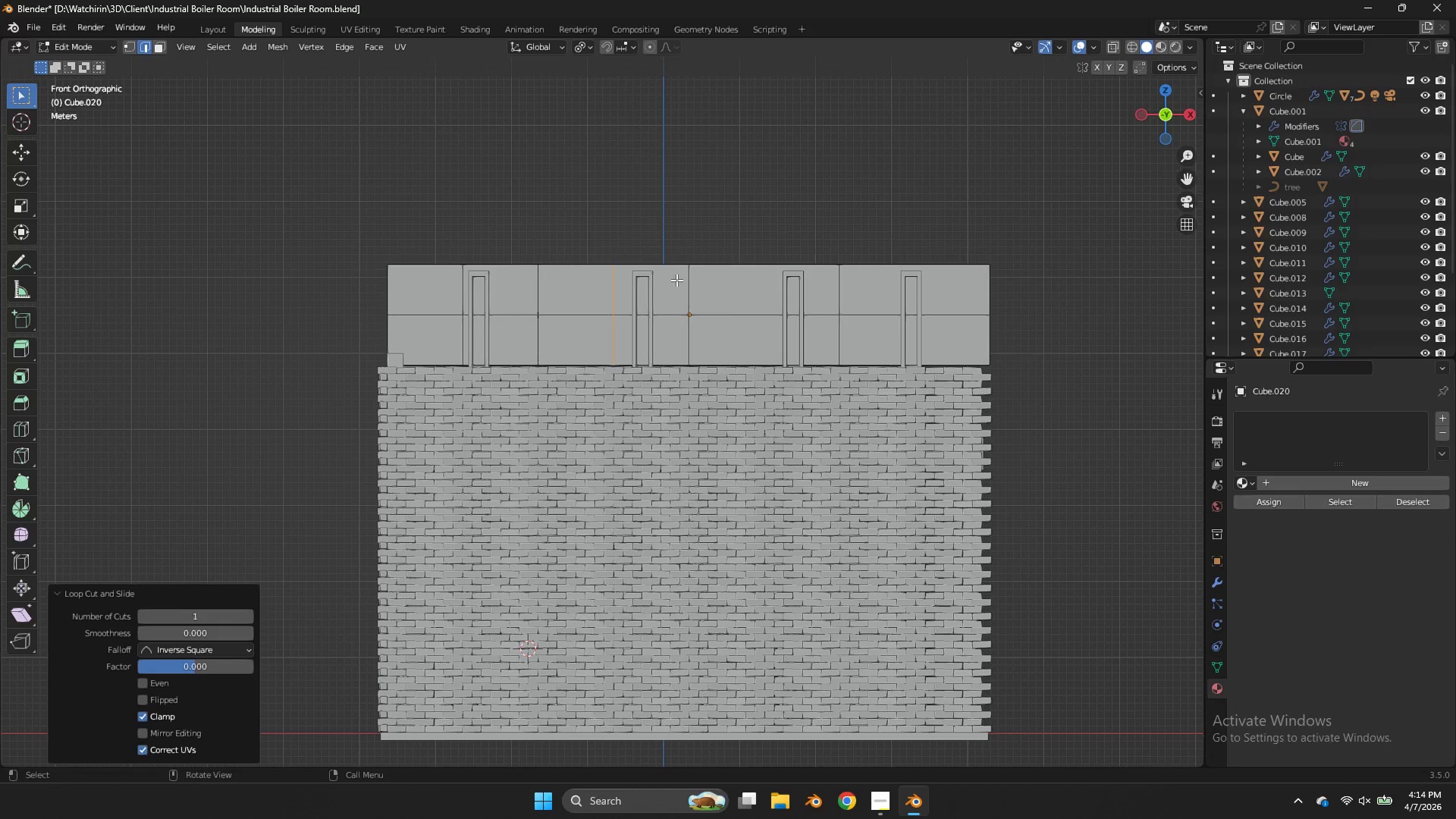 
key(Control+ControlLeft)
 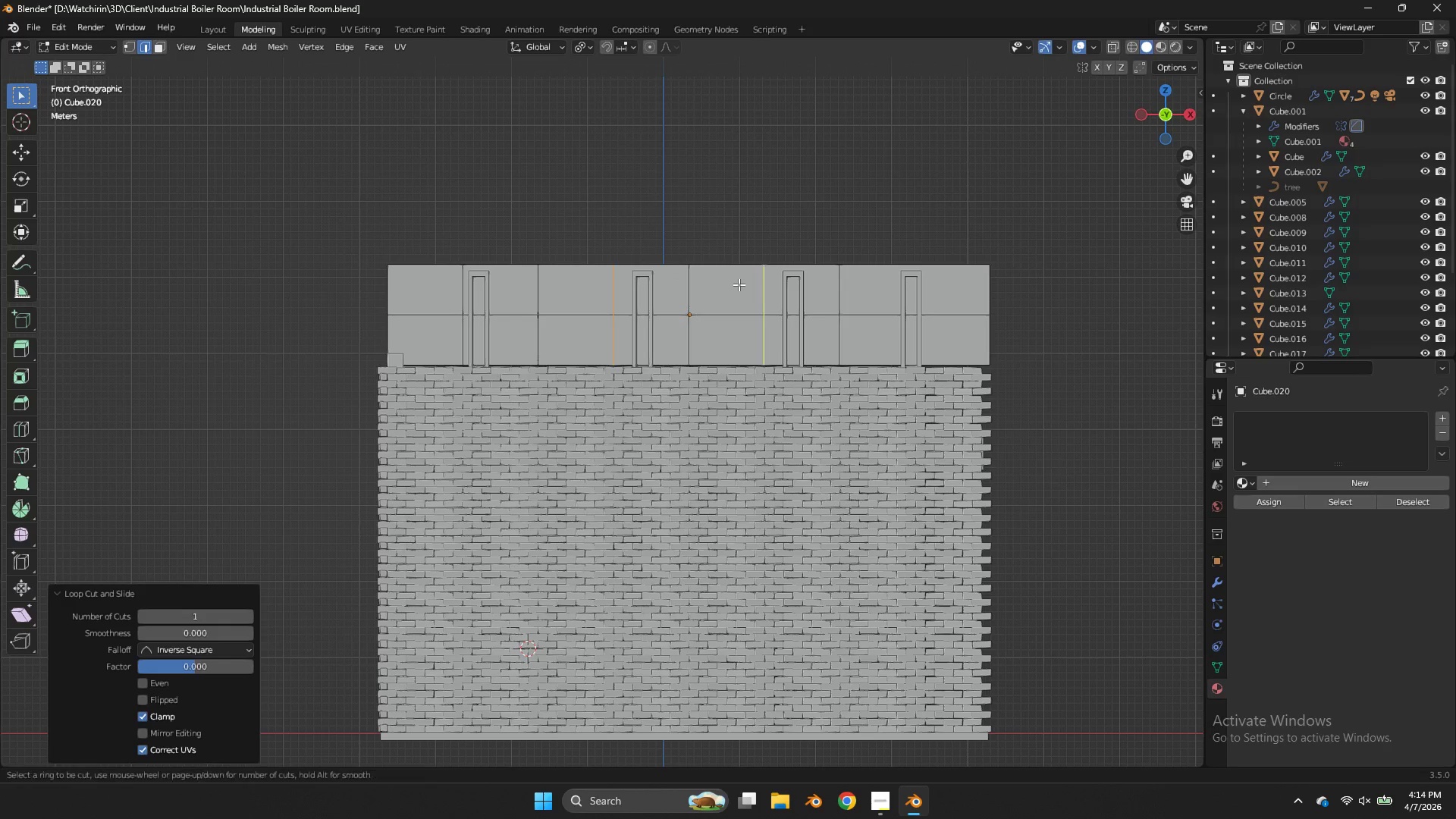 
key(Control+R)
 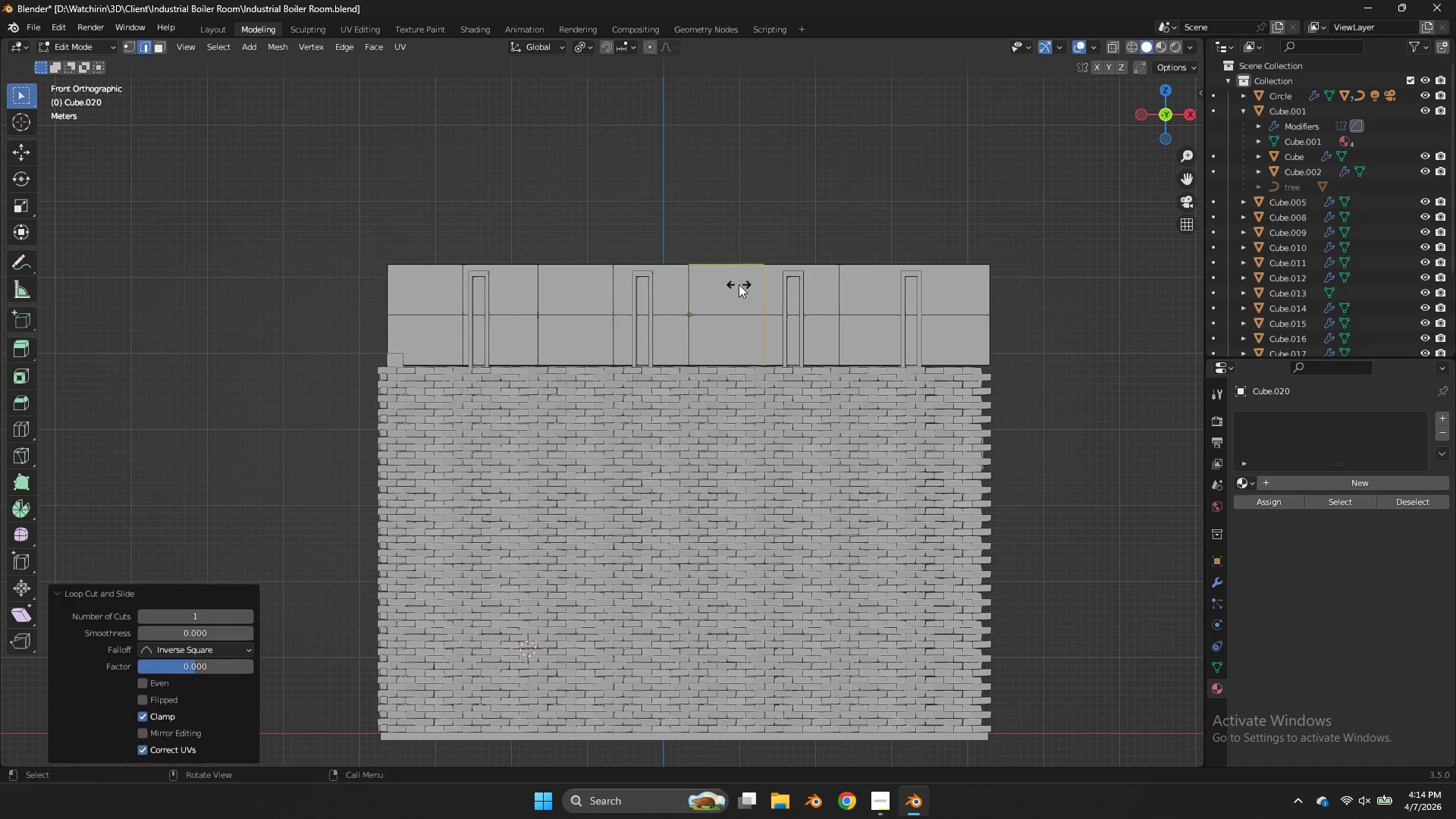 
left_click([739, 284])
 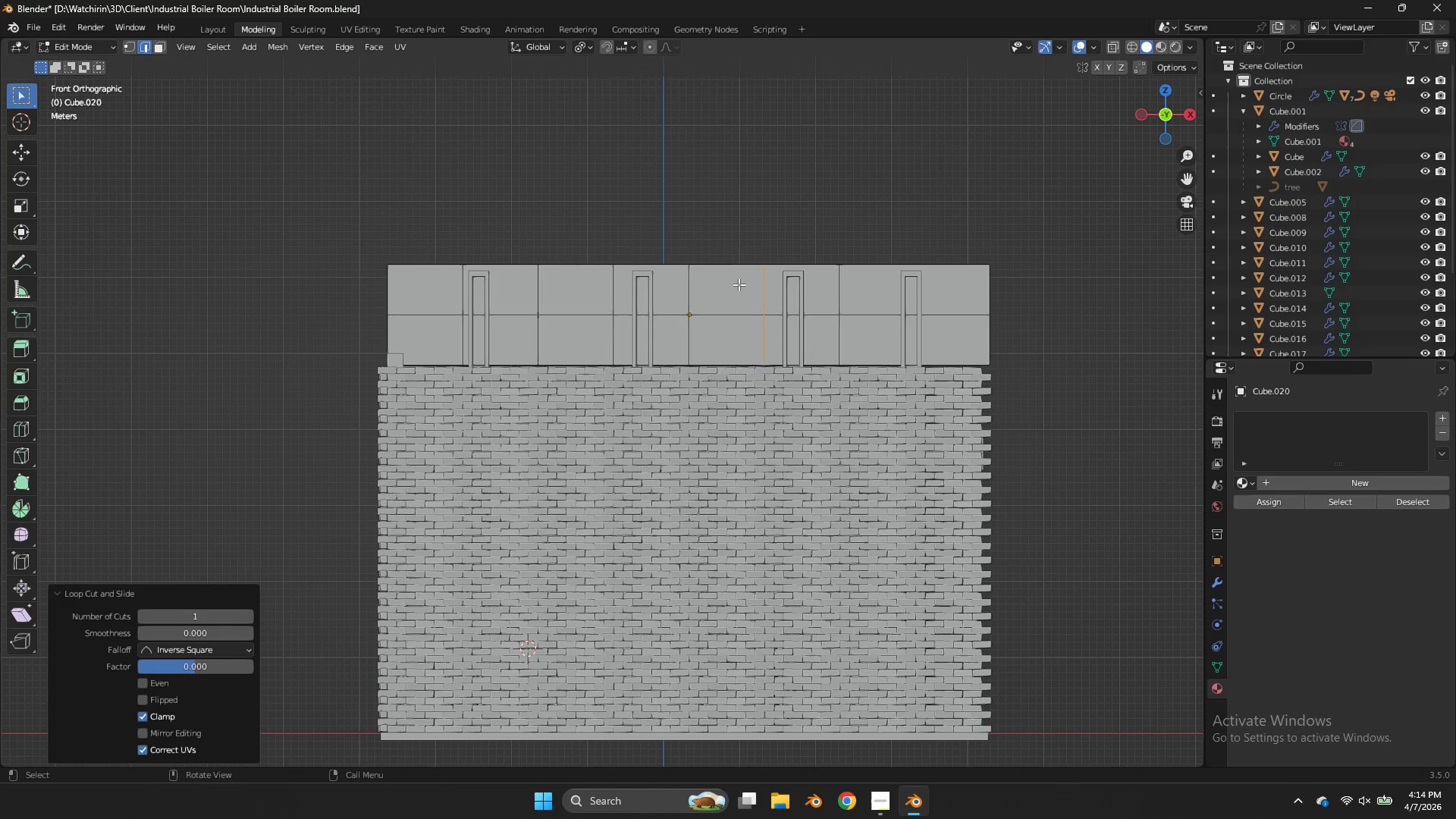 
right_click([739, 284])
 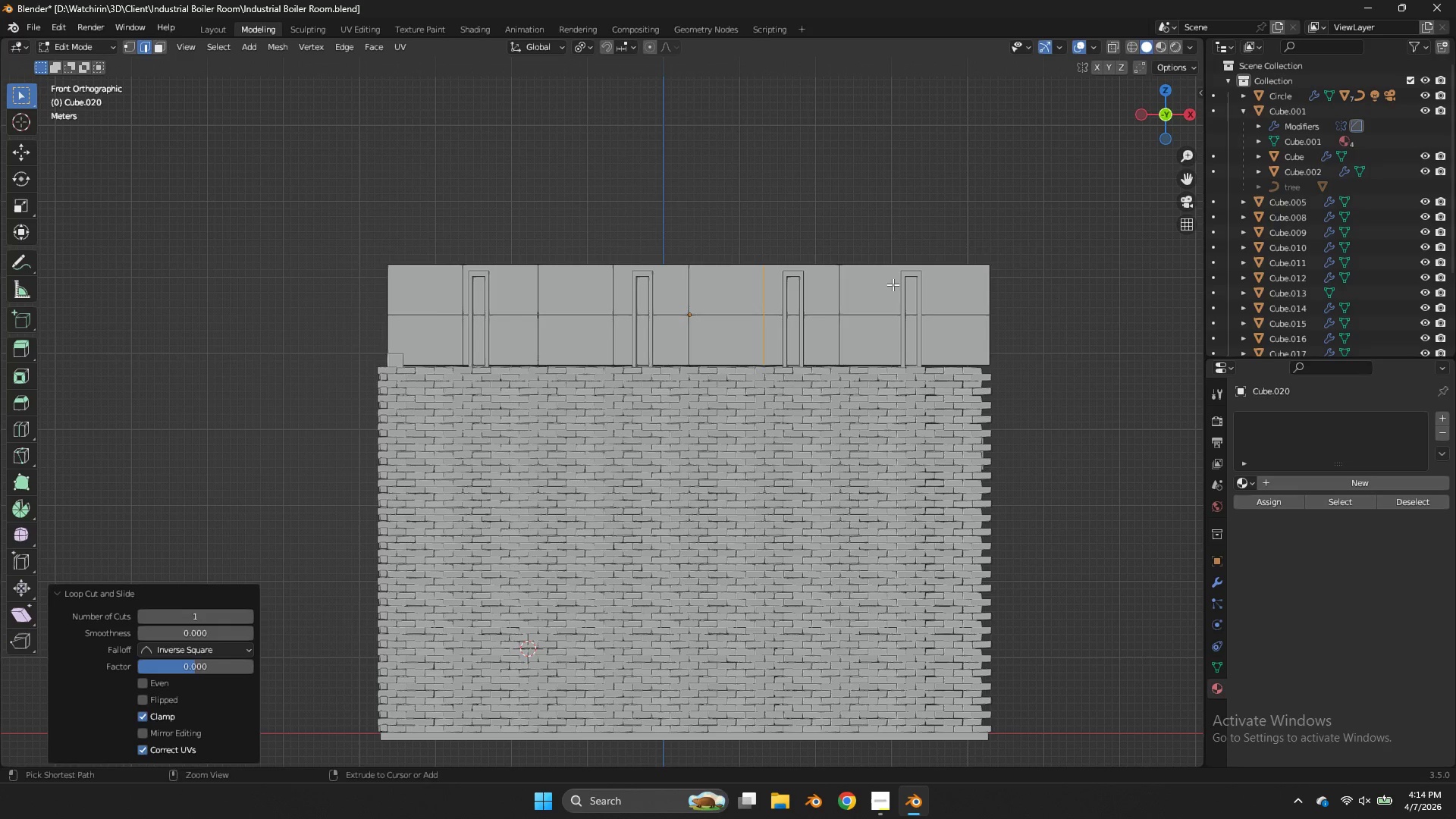 
key(Control+ControlLeft)
 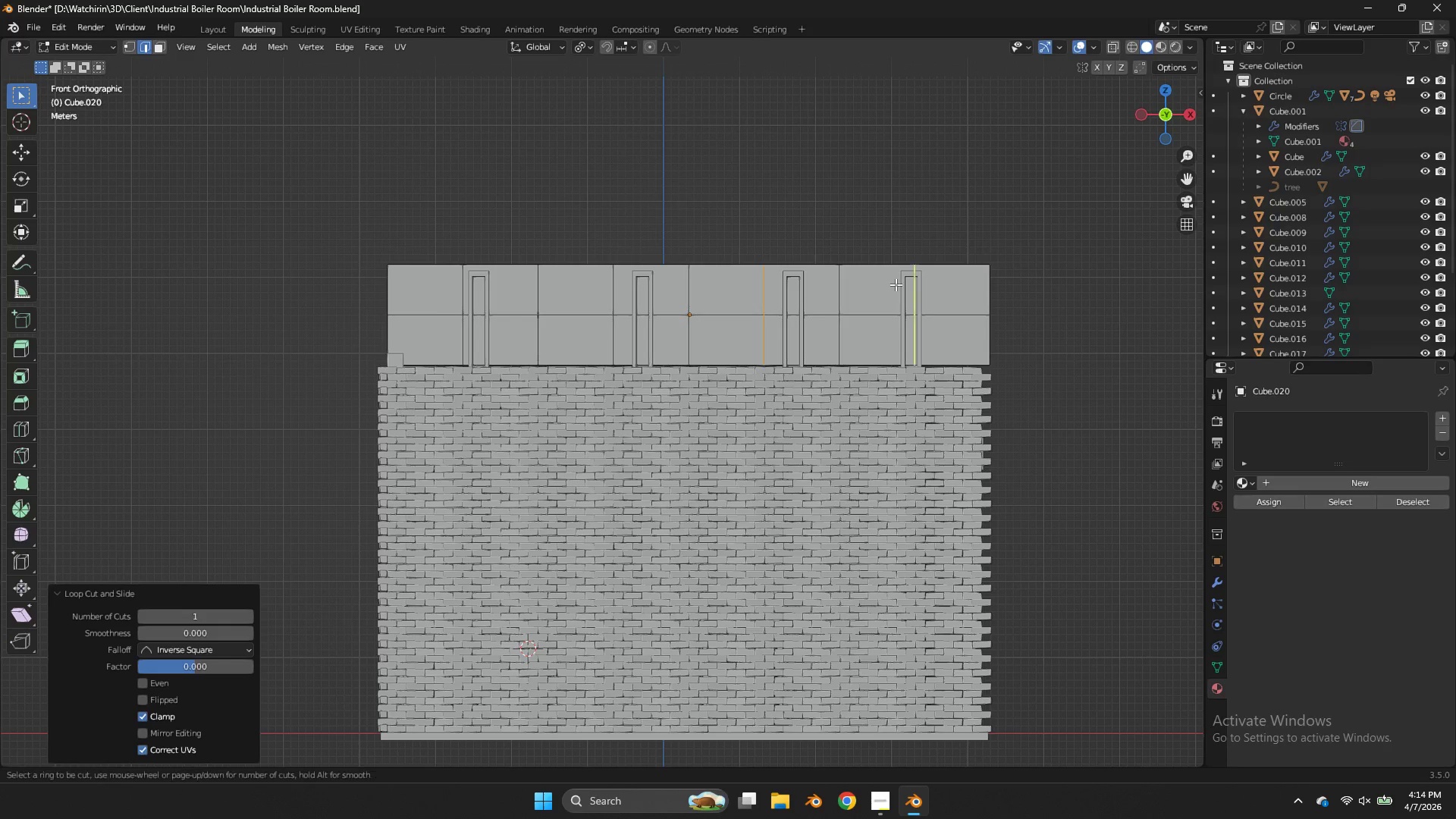 
key(Control+R)
 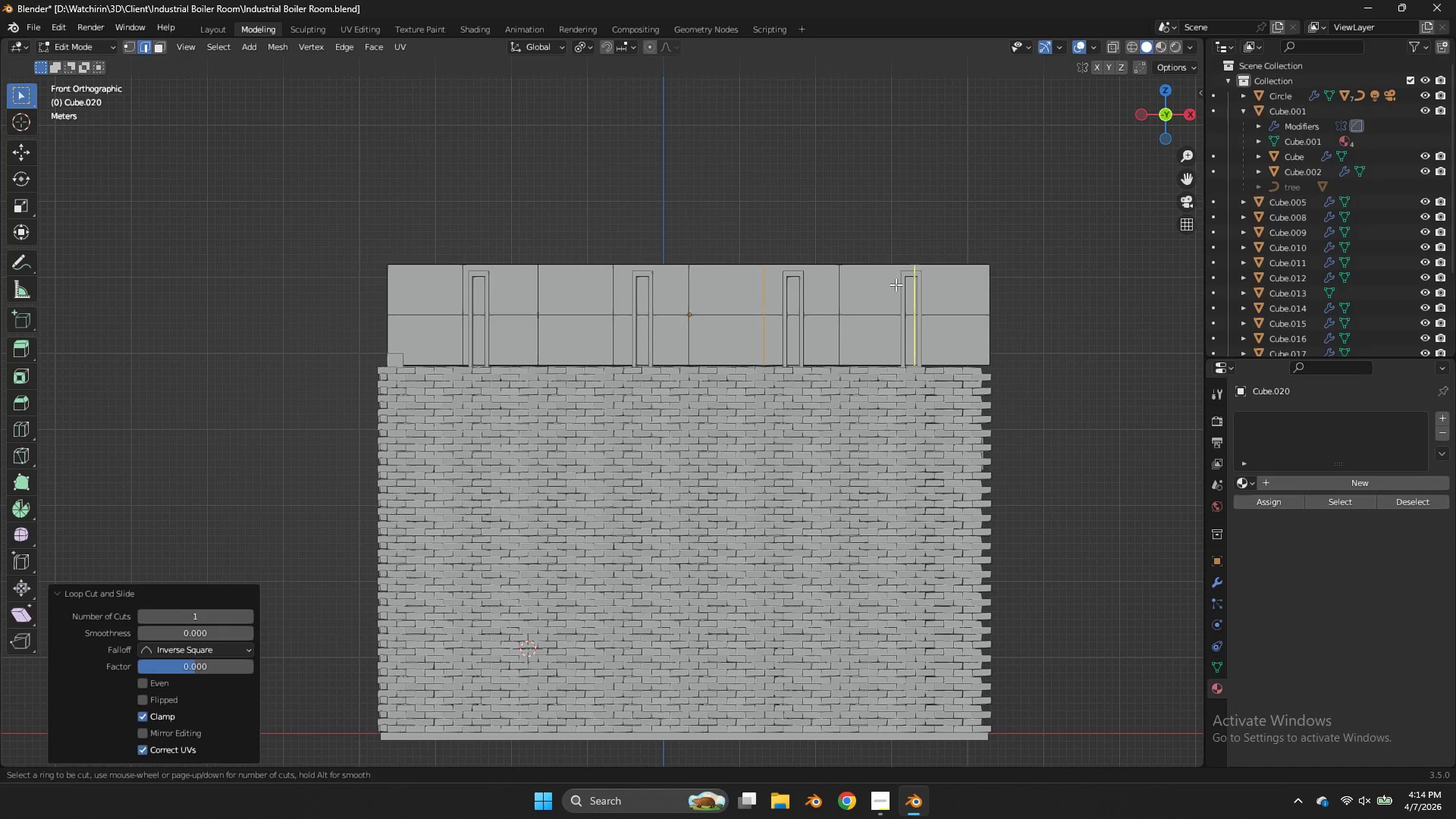 
left_click([896, 284])
 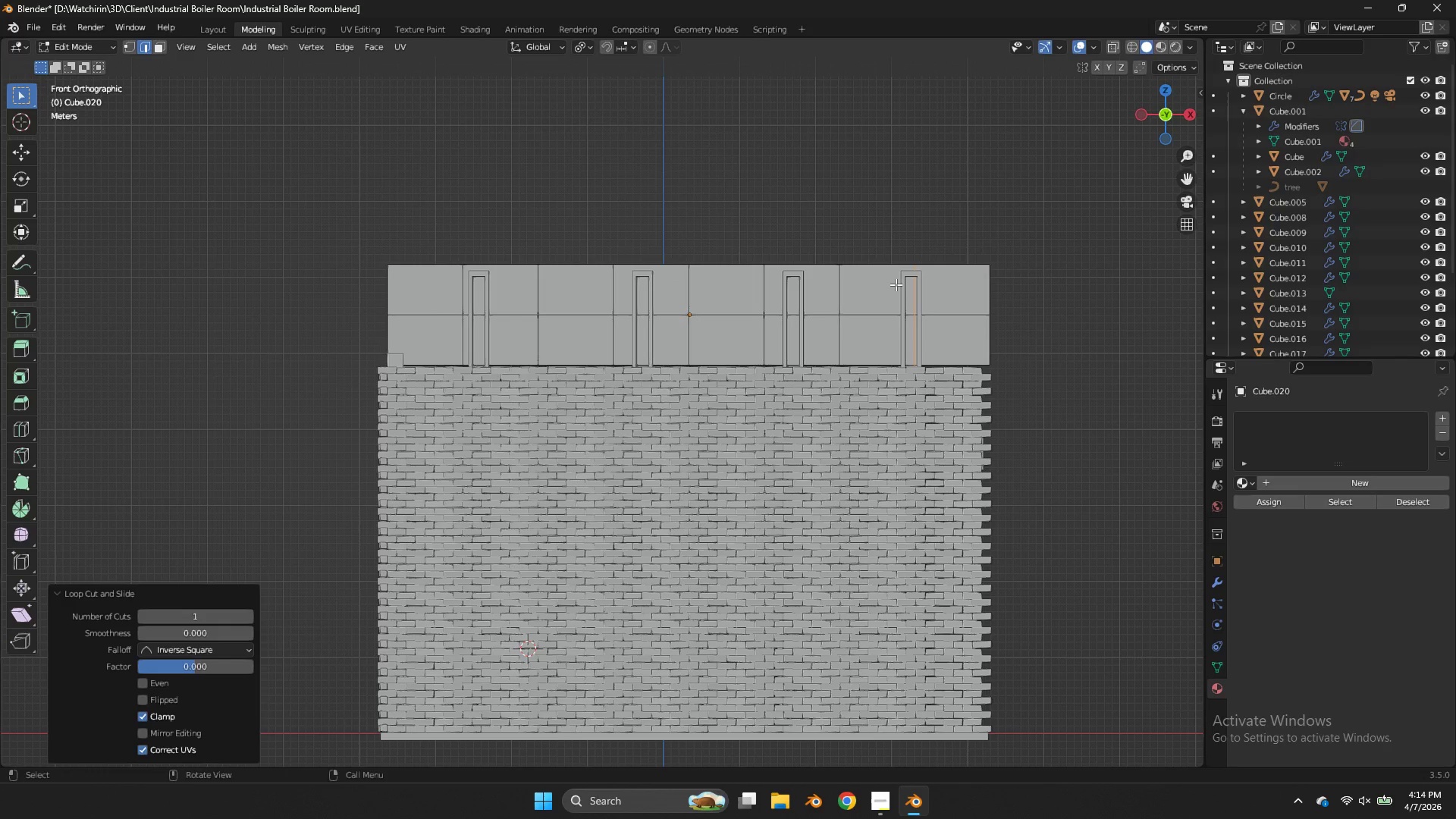 
right_click([896, 284])
 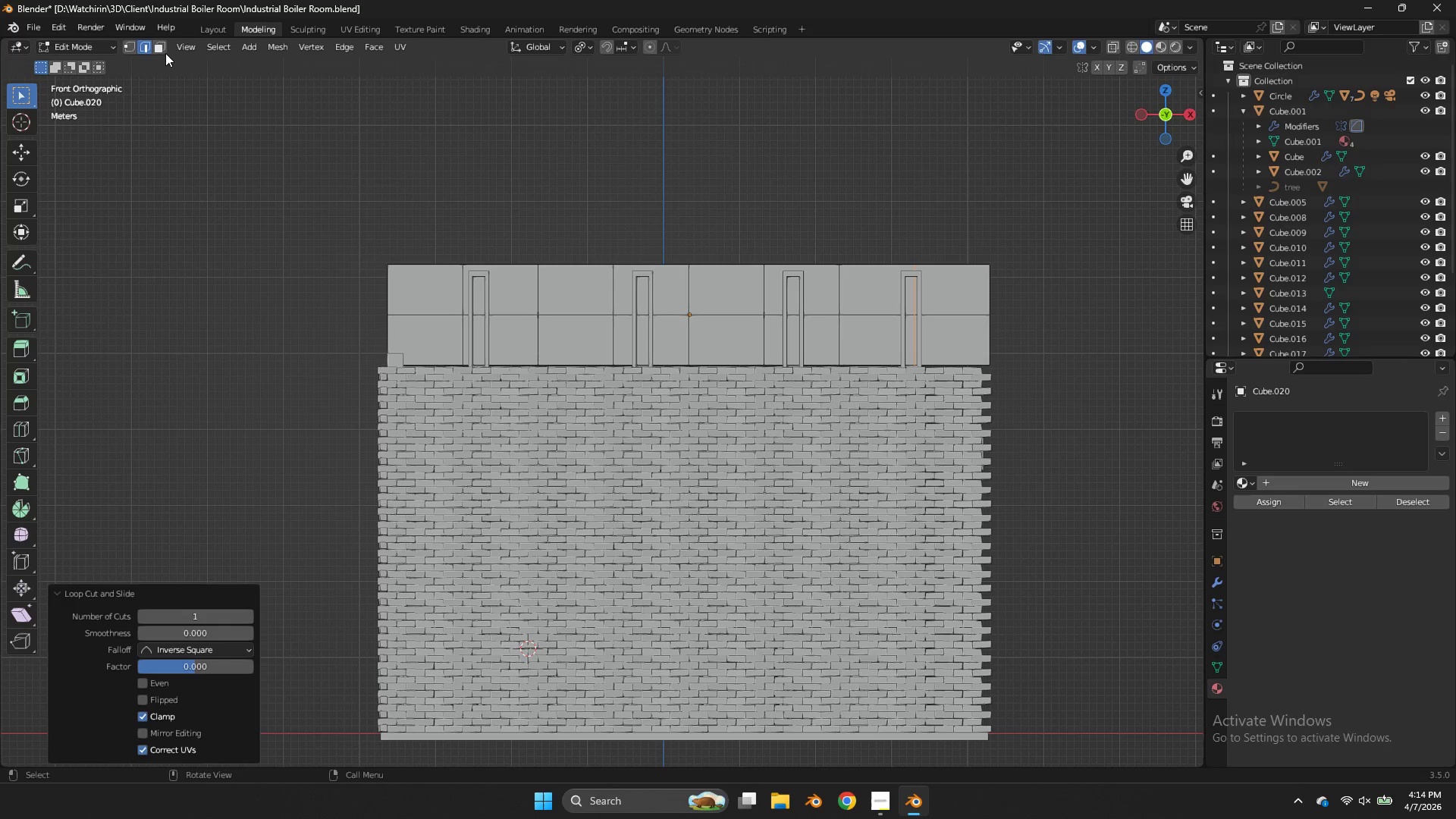 
left_click([158, 44])
 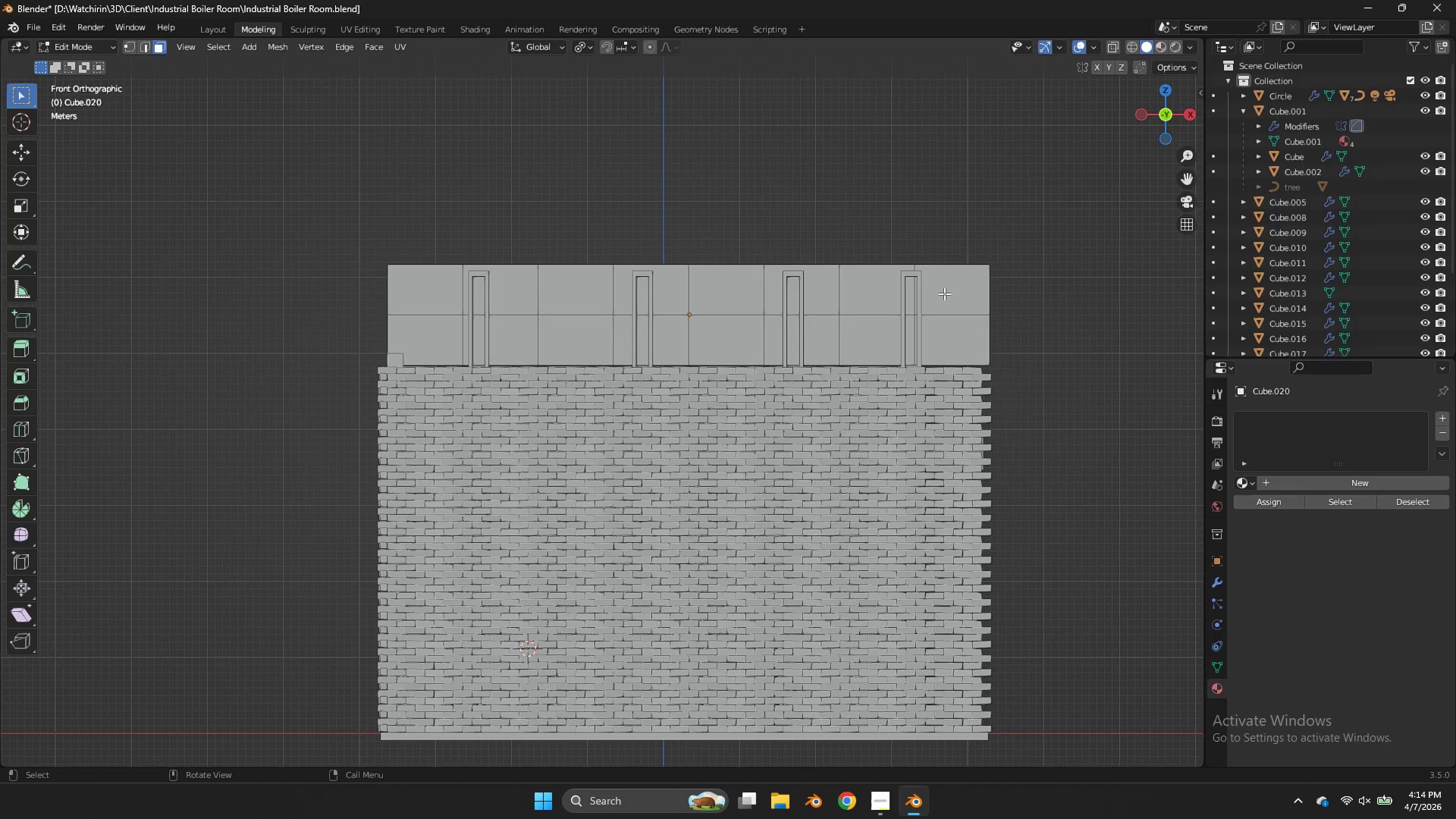 
left_click_drag(start_coordinate=[944, 293], to_coordinate=[435, 334])
 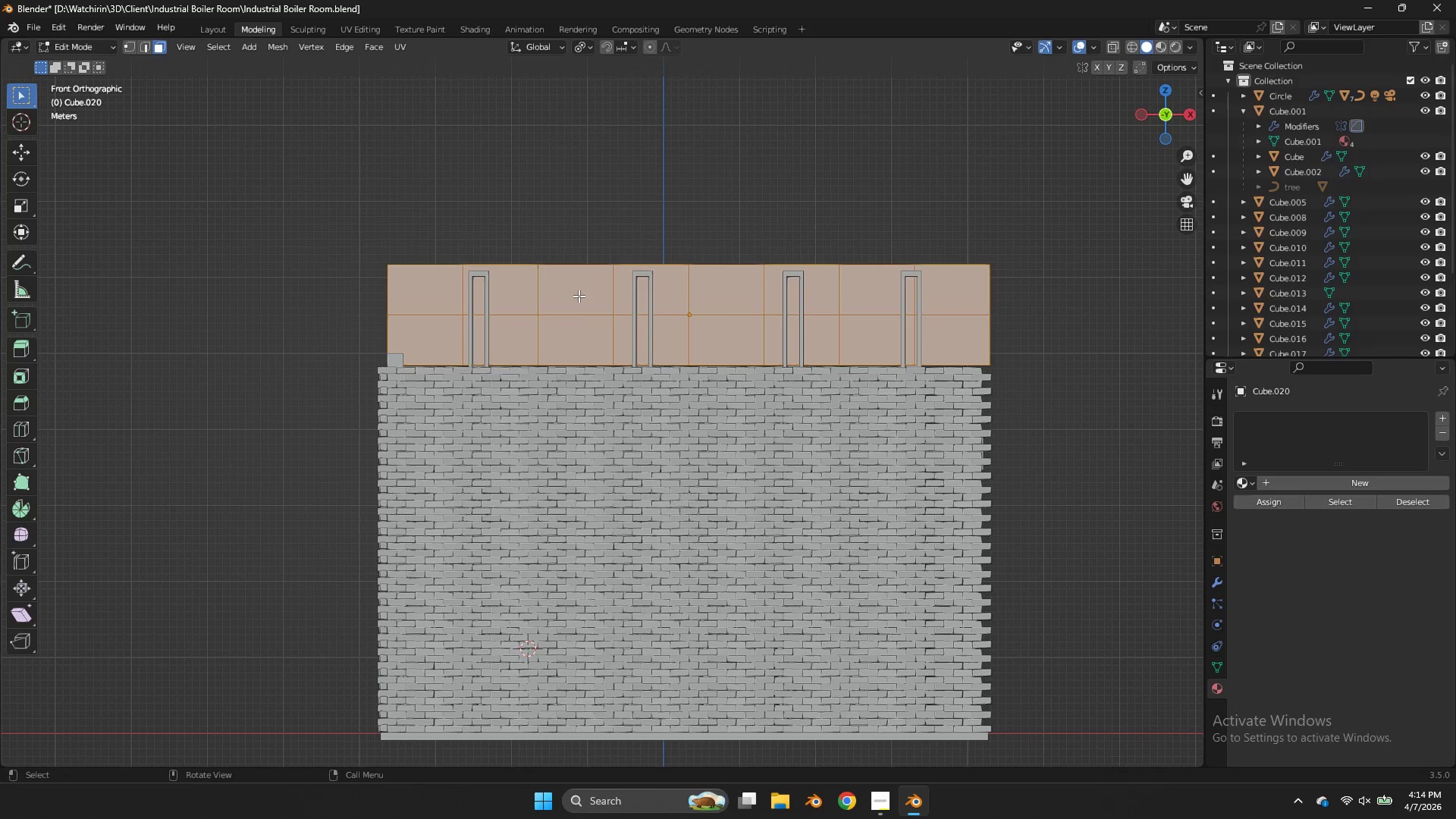 
key(Alt+AltLeft)
 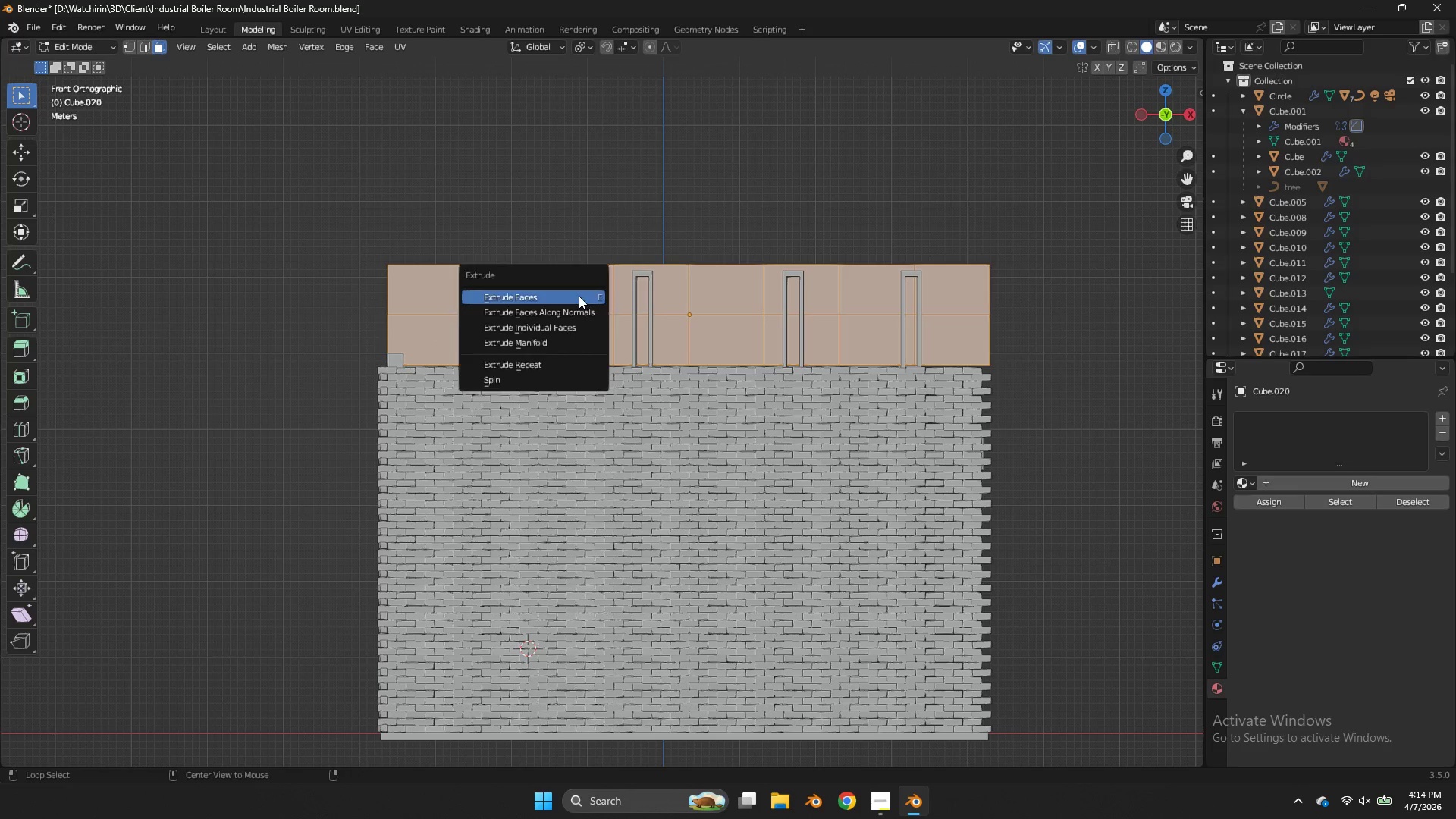 
key(Alt+E)
 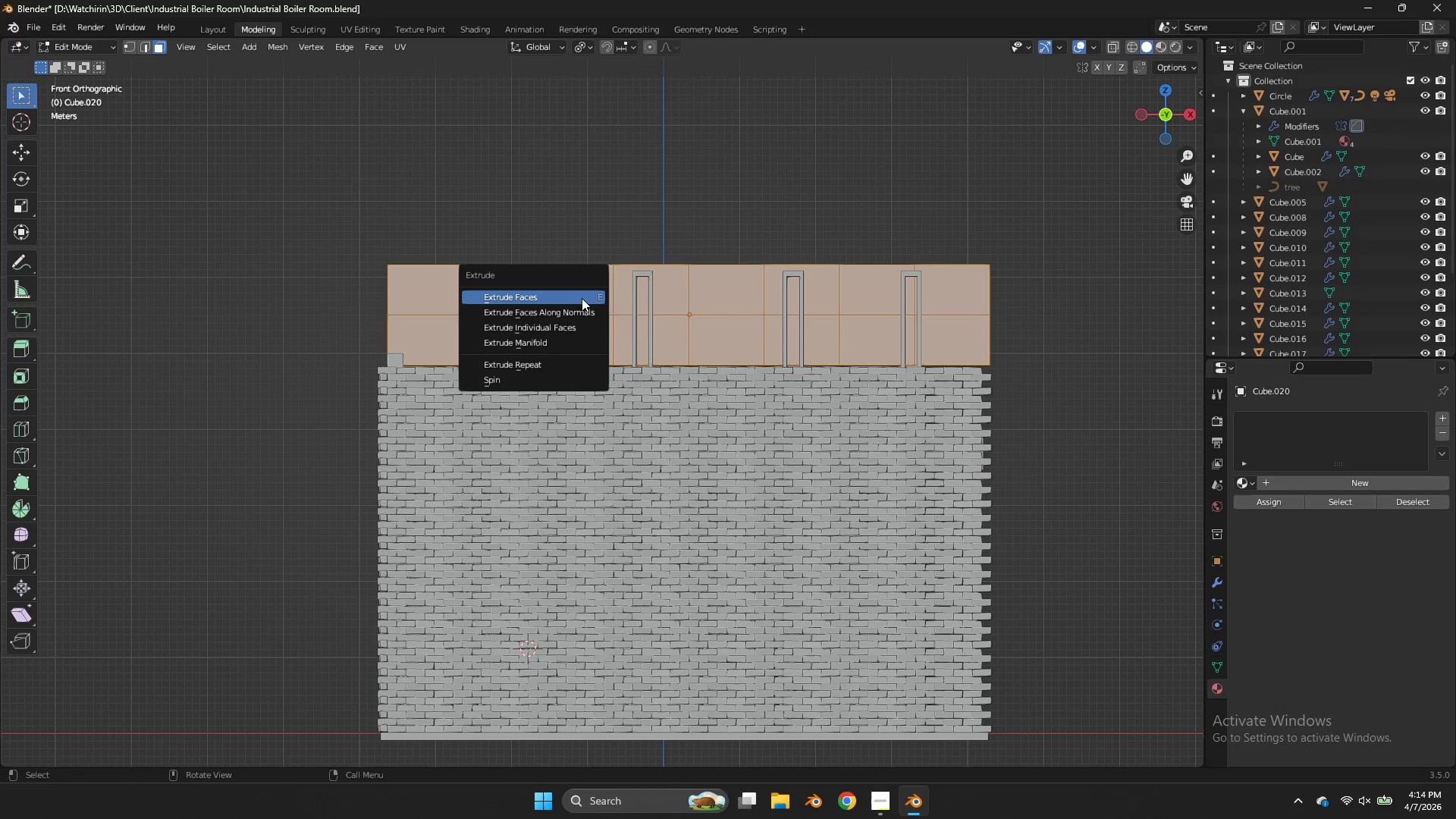 
left_click([582, 298])
 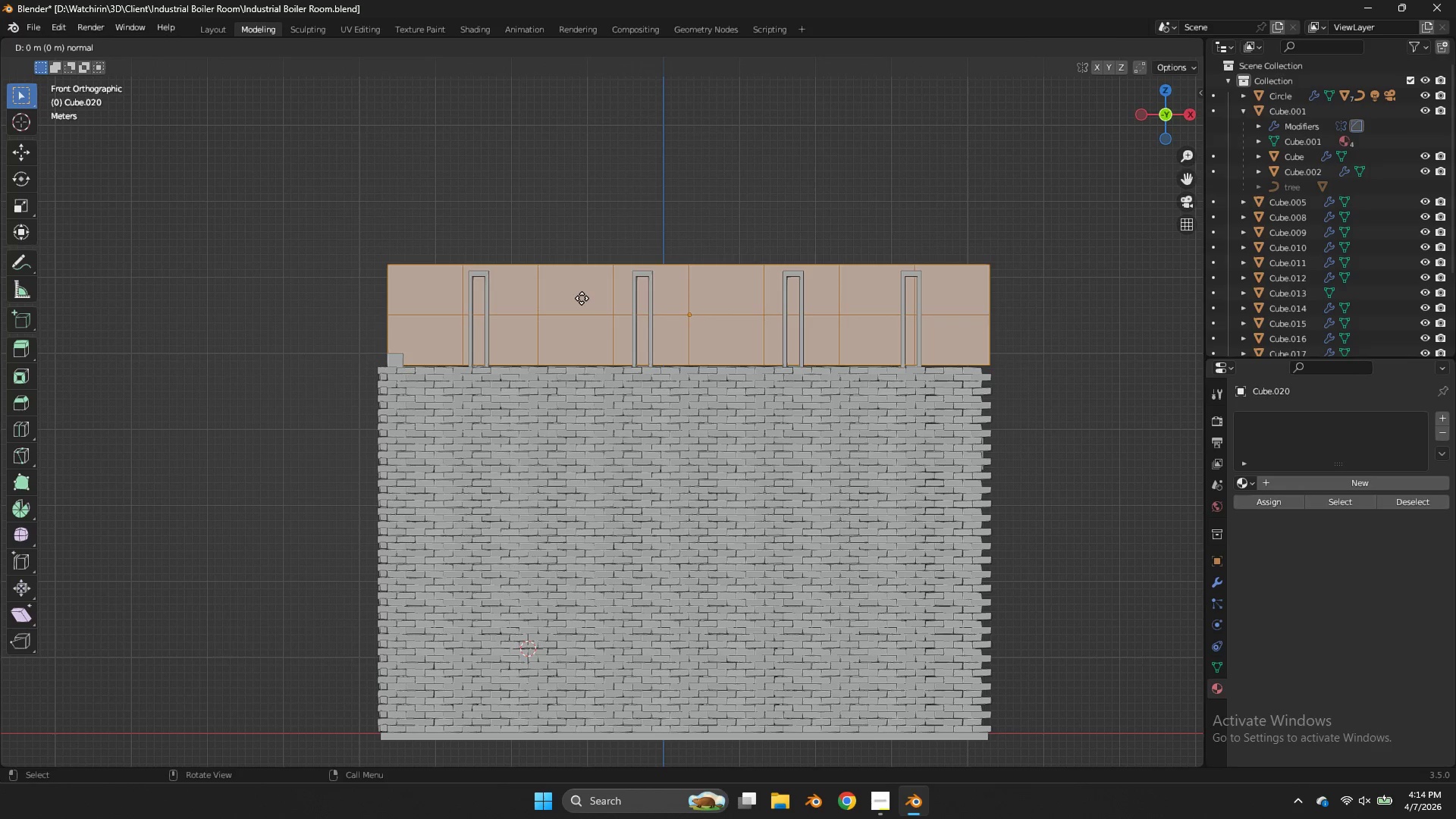 
right_click([582, 298])
 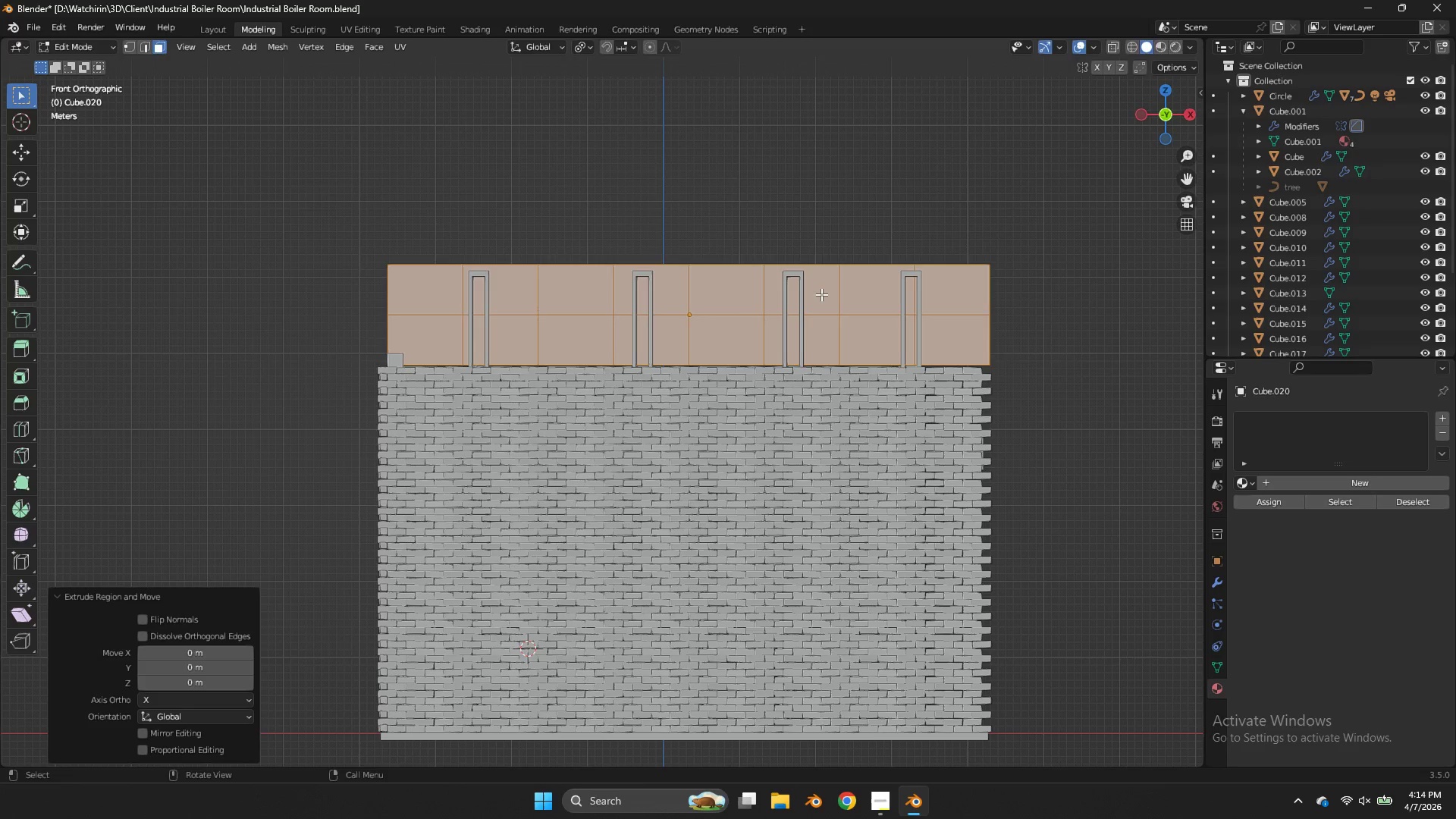 
key(S)
 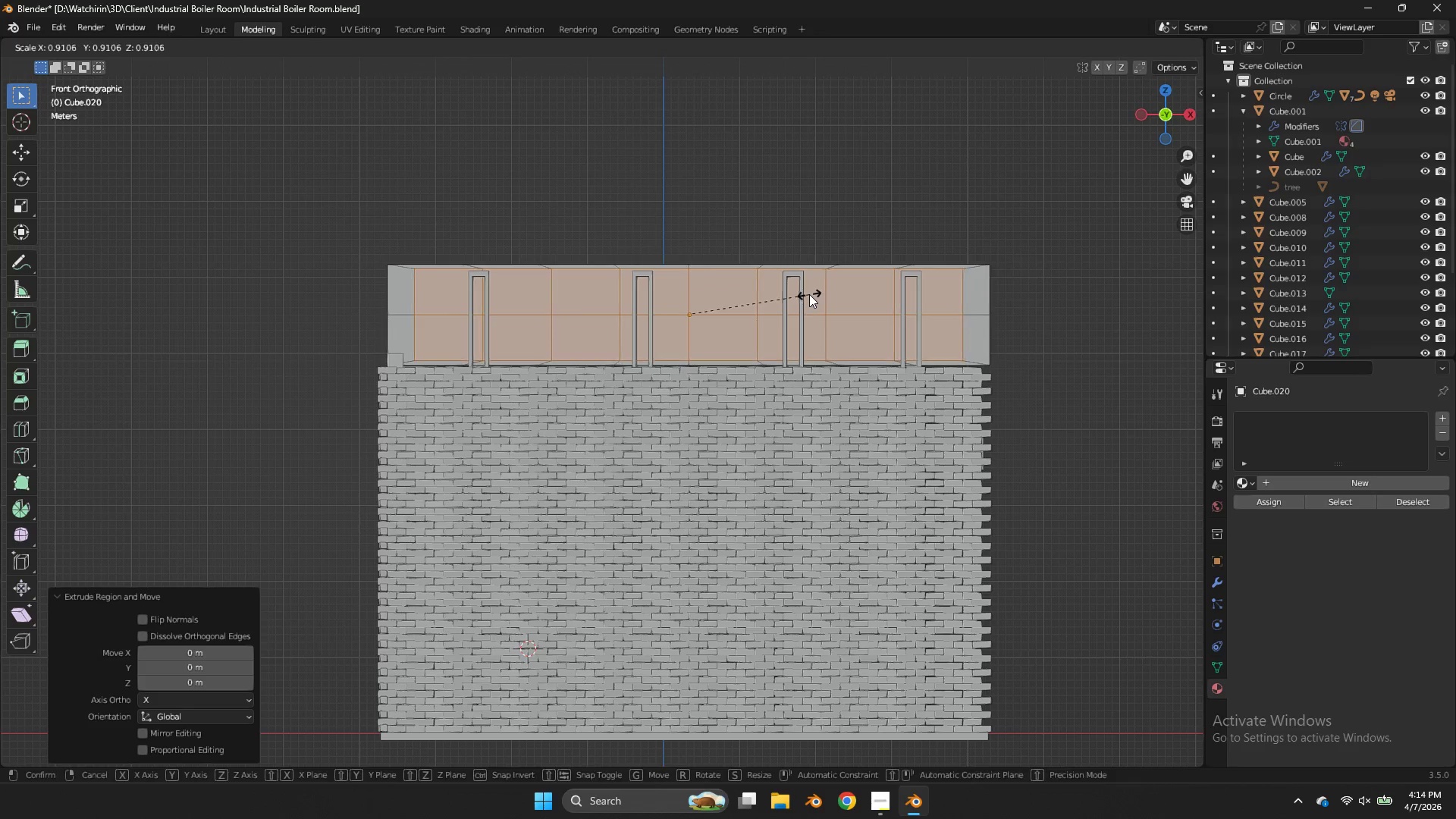 
right_click([809, 294])
 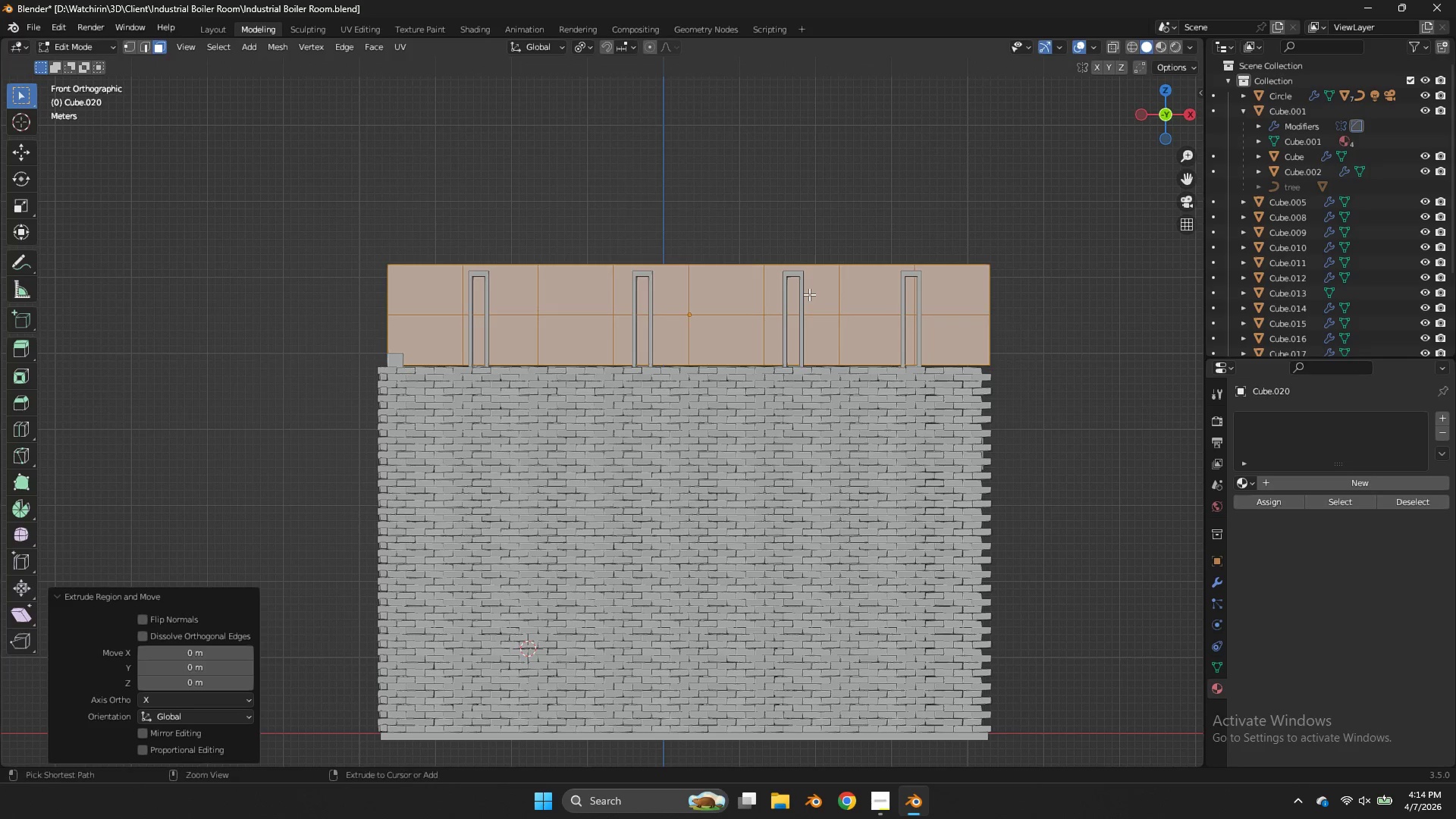 
key(Control+Z)
 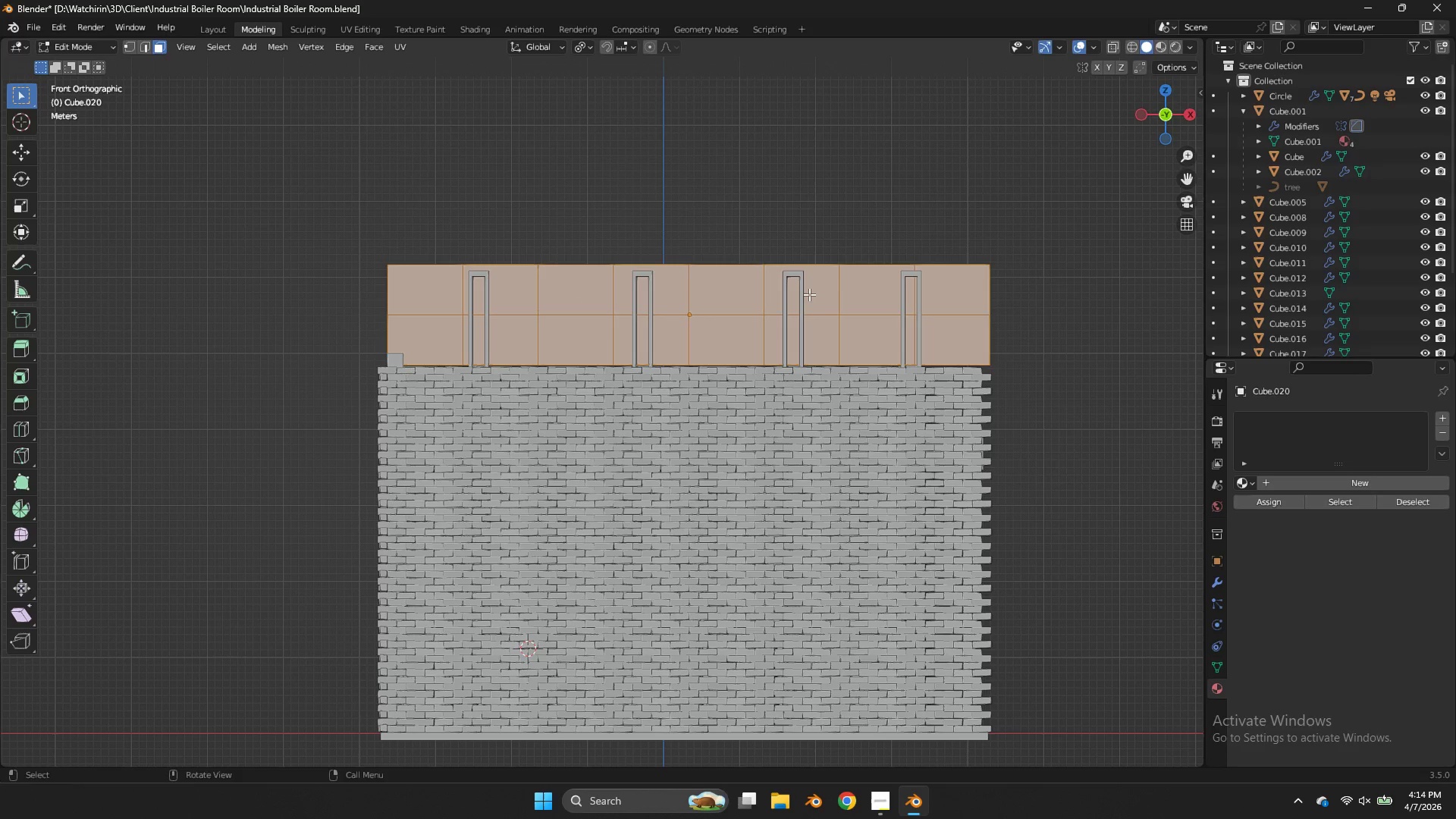 
key(Alt+AltLeft)
 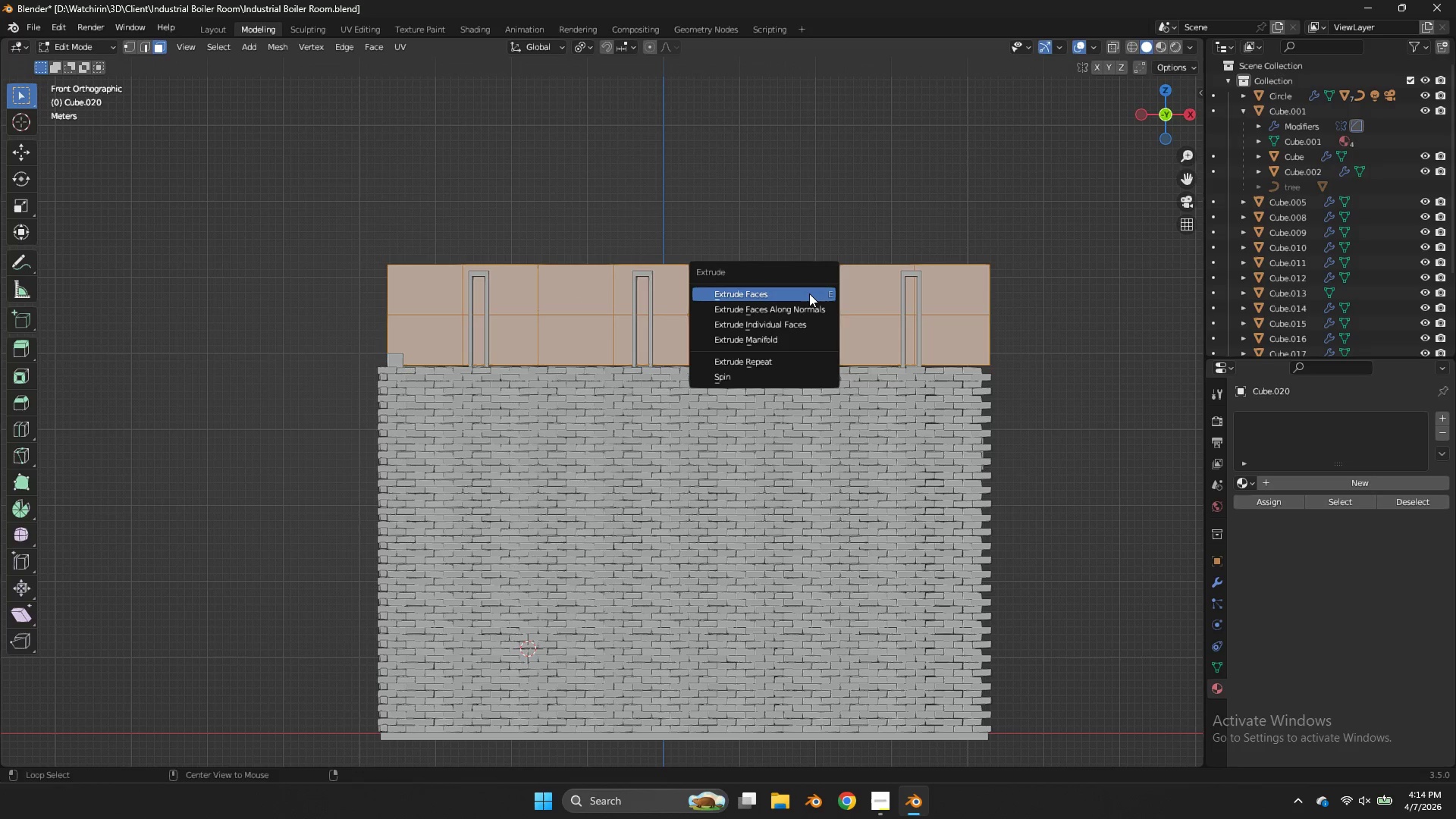 
key(Alt+E)
 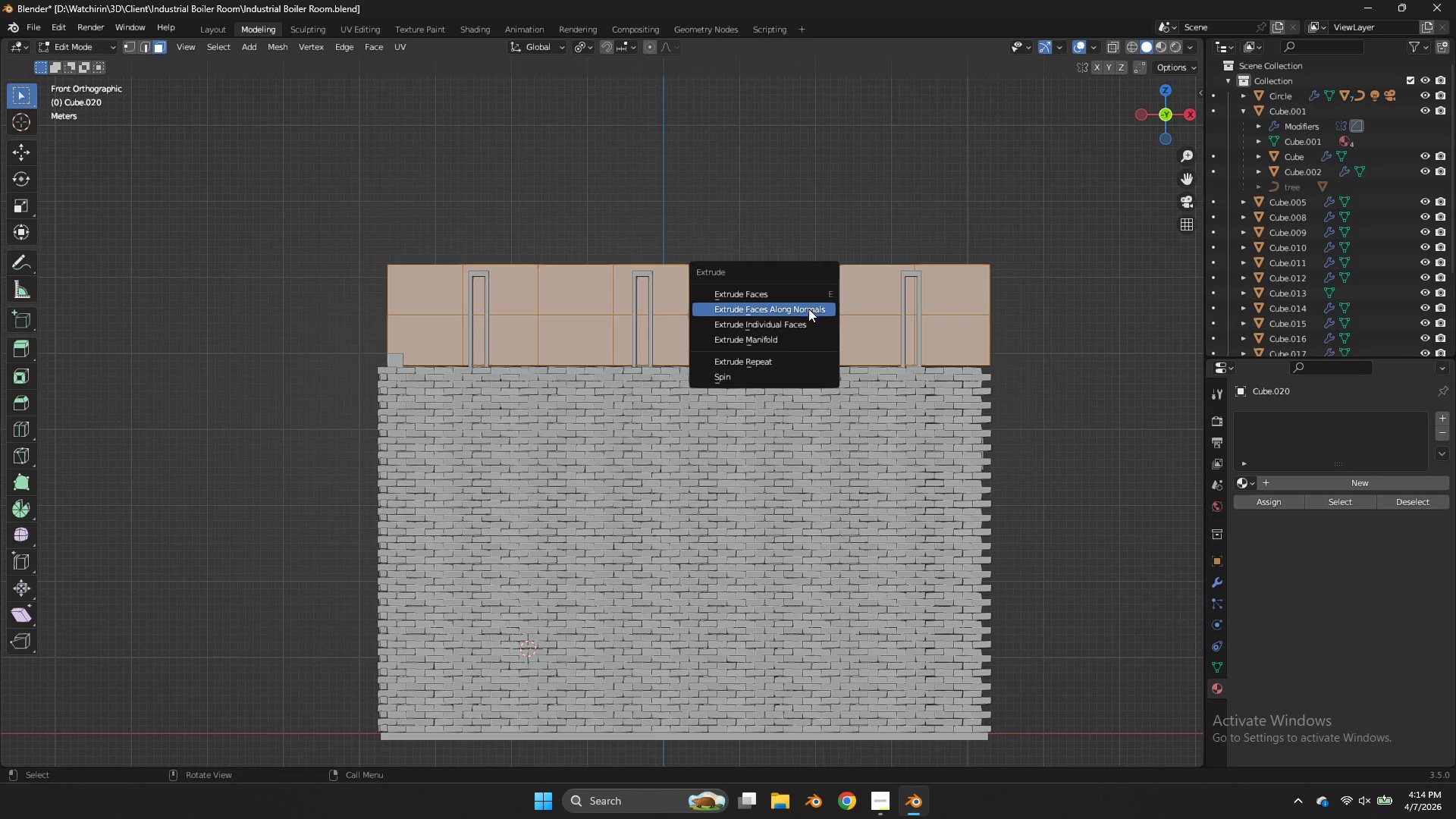 
left_click([808, 309])
 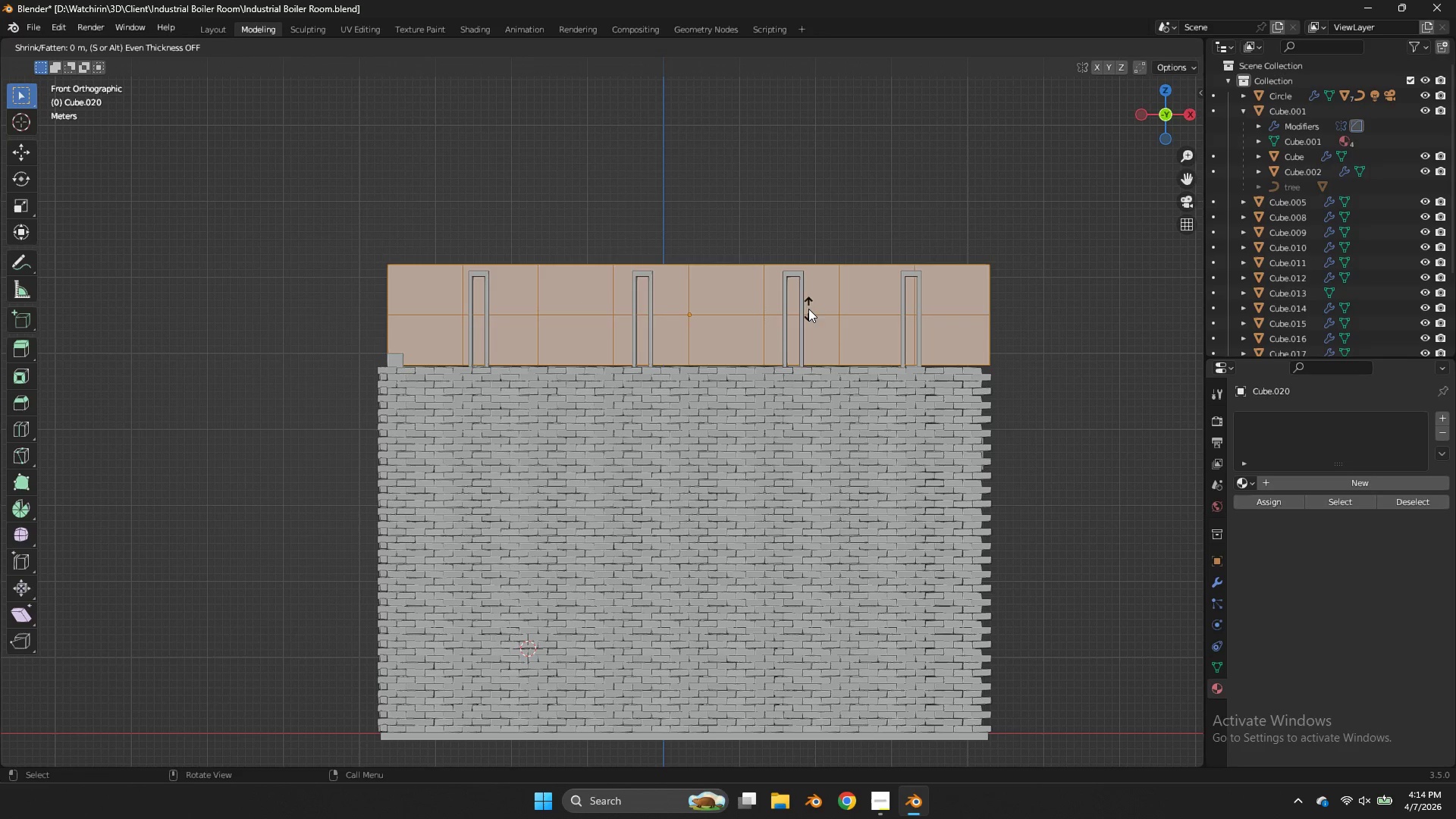 
right_click([808, 309])
 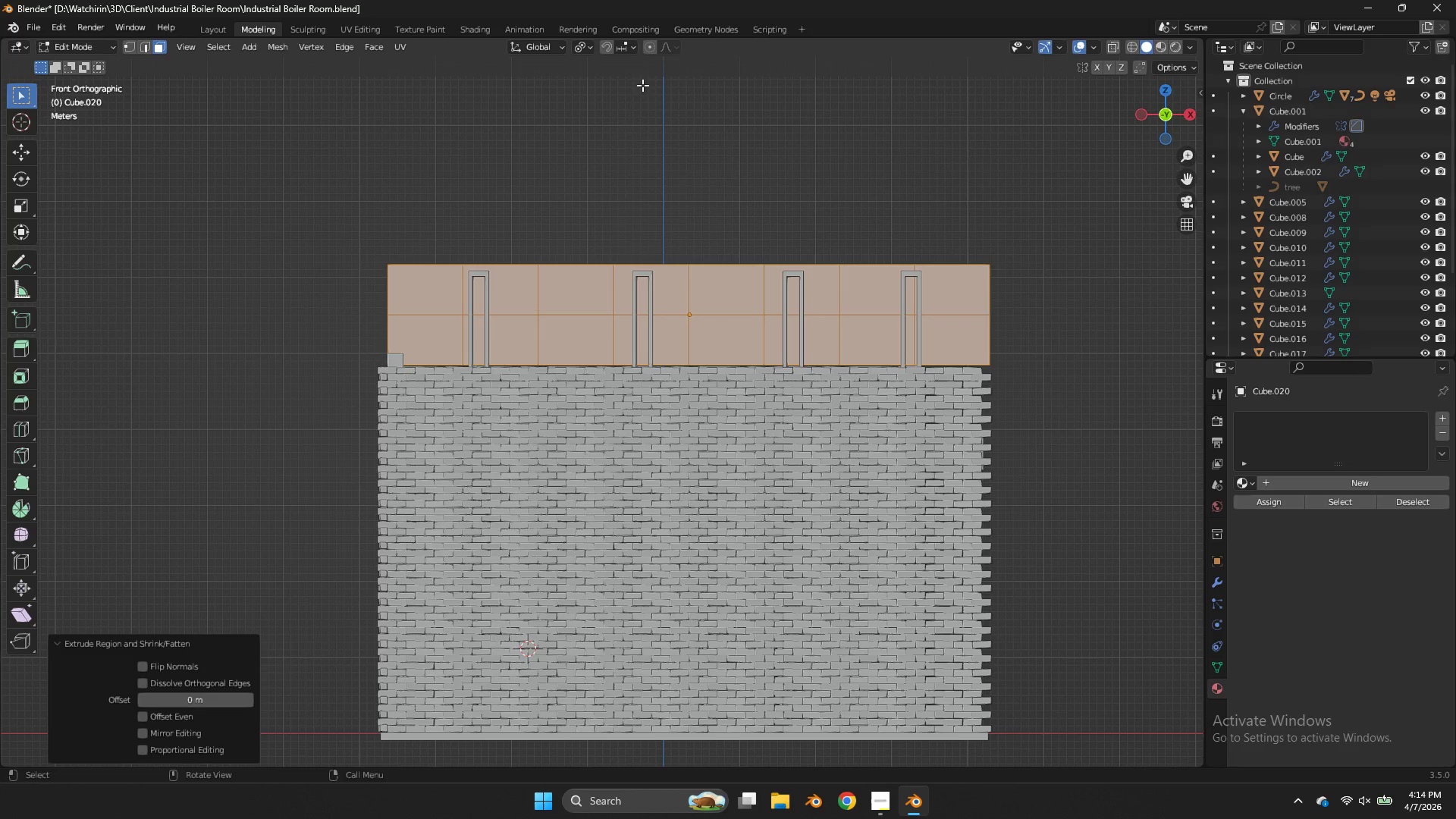 
key(S)
 